 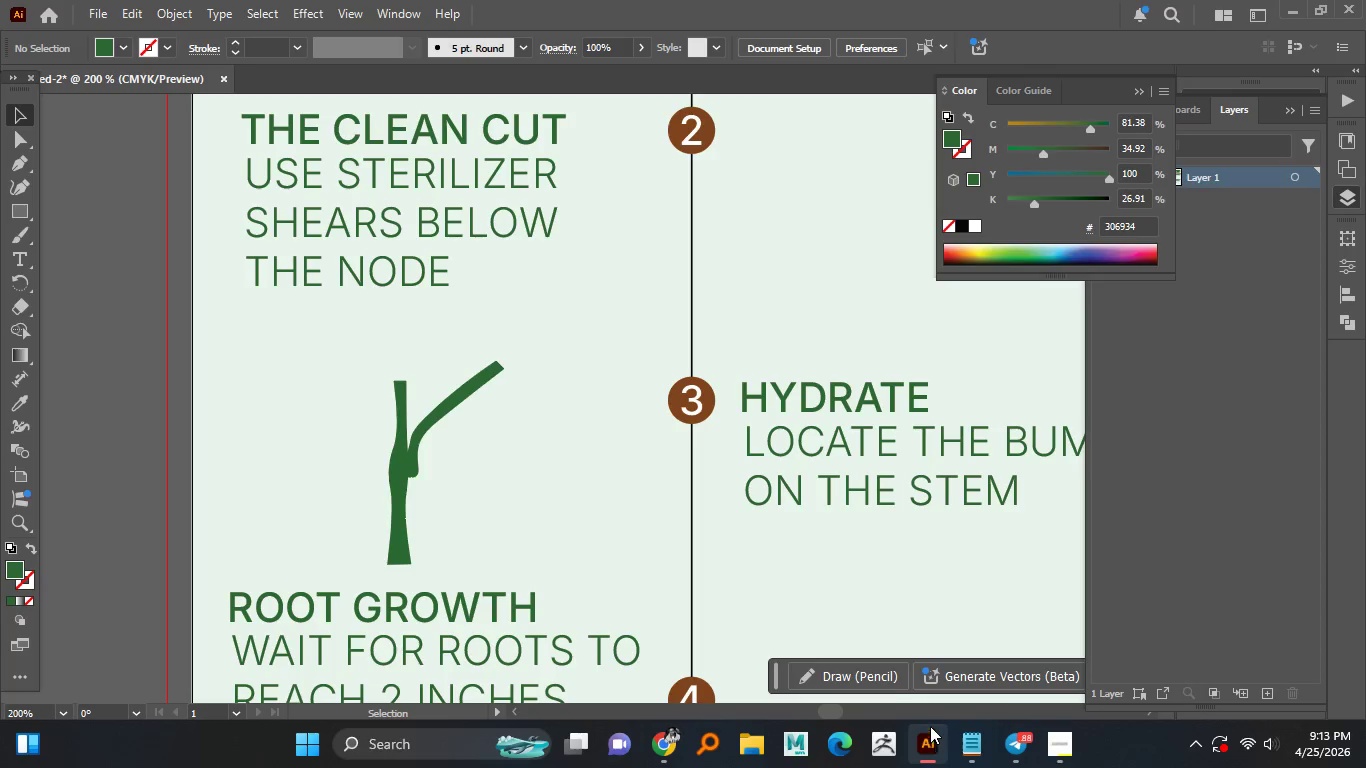 
hold_key(key=AltLeft, duration=1.01)
scroll: coordinate [571, 450], scroll_direction: down, amount: 3.0
 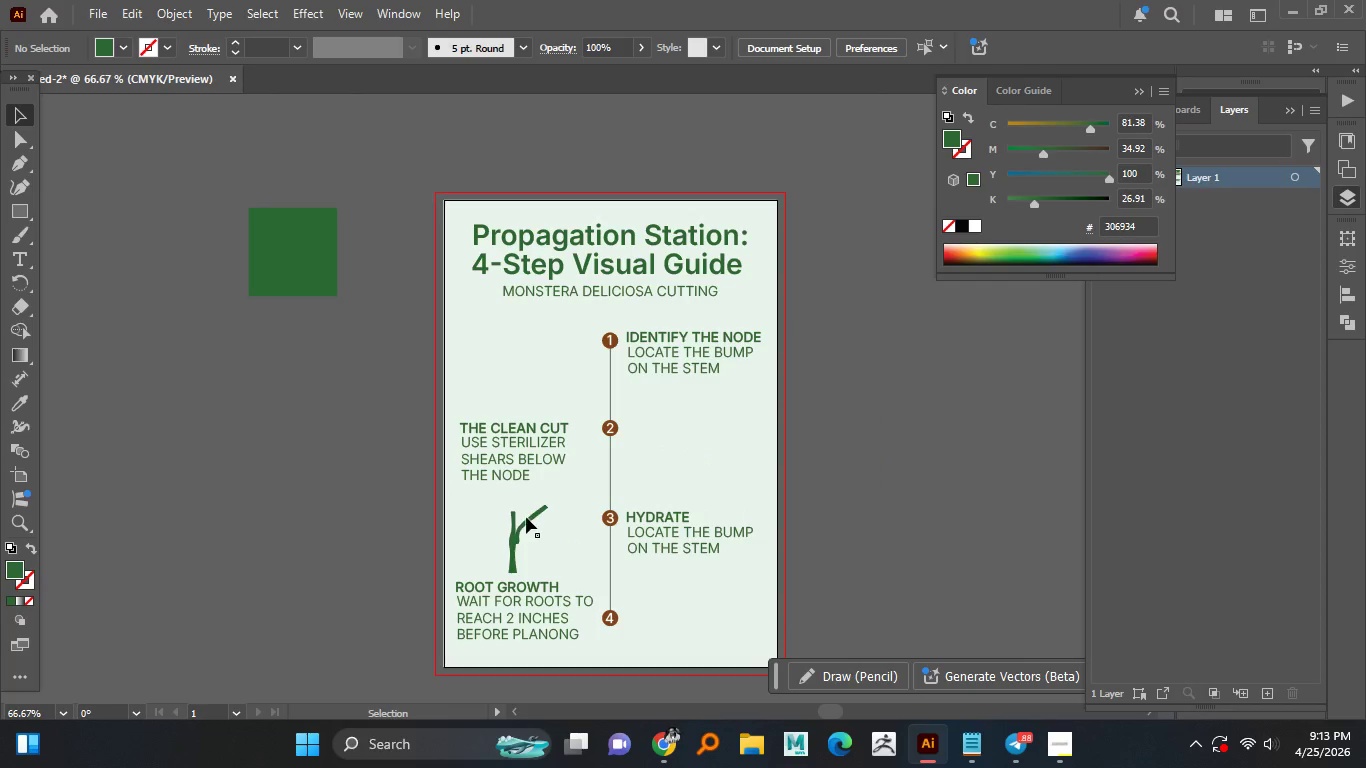 
hold_key(key=AltLeft, duration=1.5)
scroll: coordinate [508, 519], scroll_direction: up, amount: 1.0
 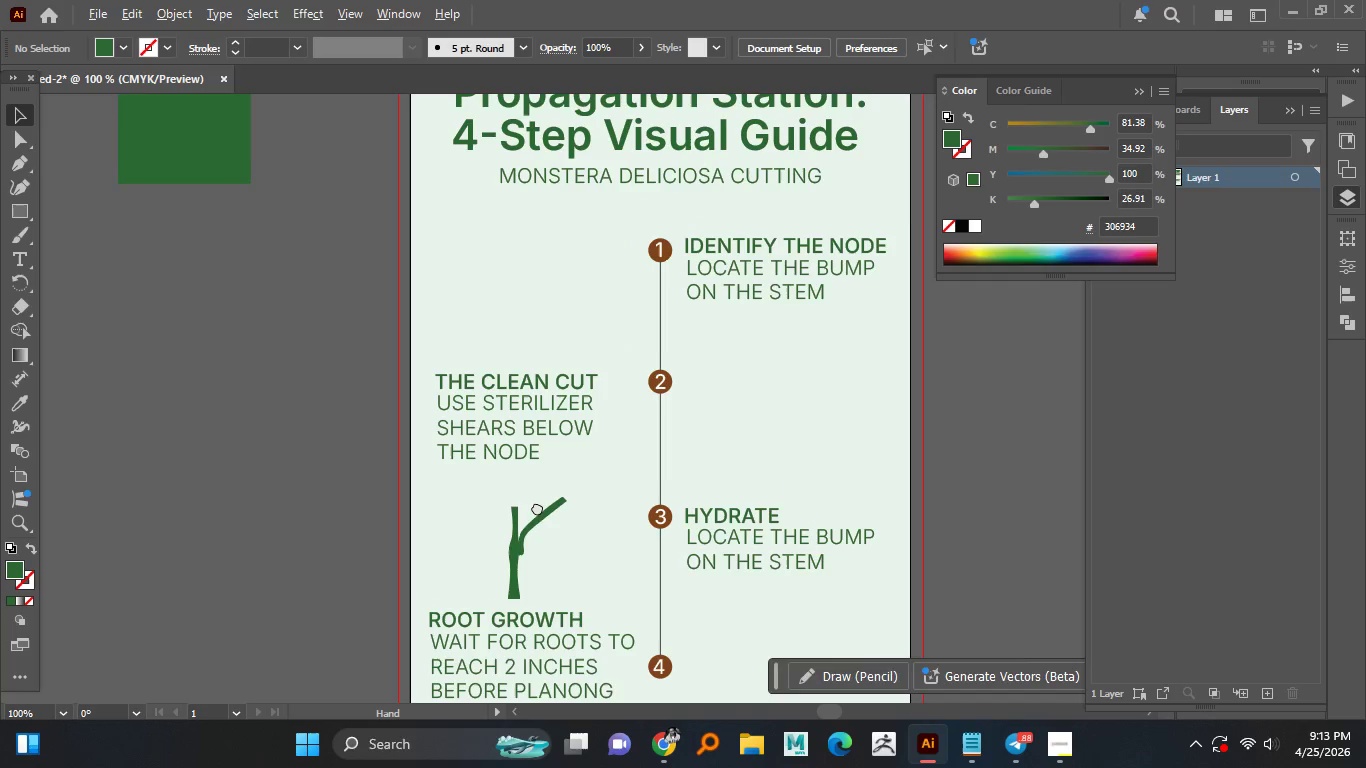 
hold_key(key=AltLeft, duration=0.44)
 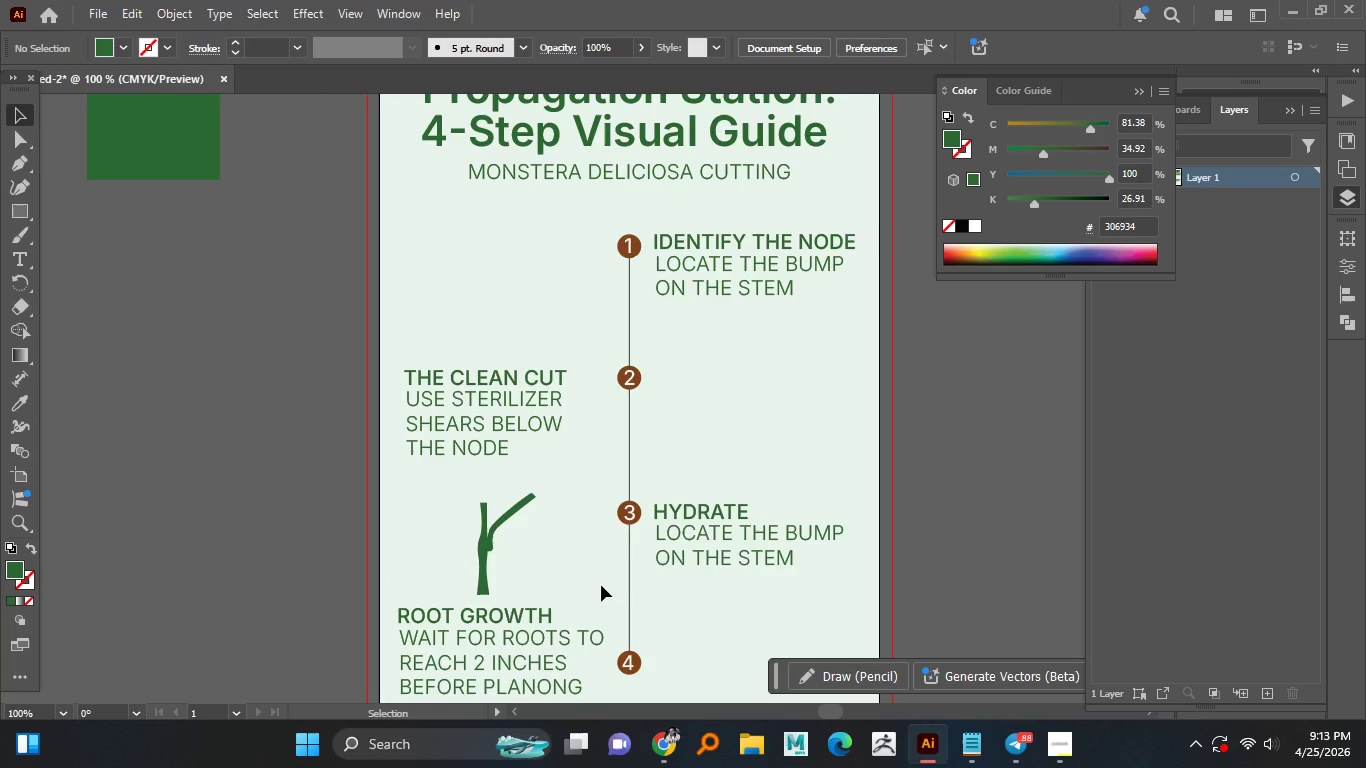 
wait(23.45)
 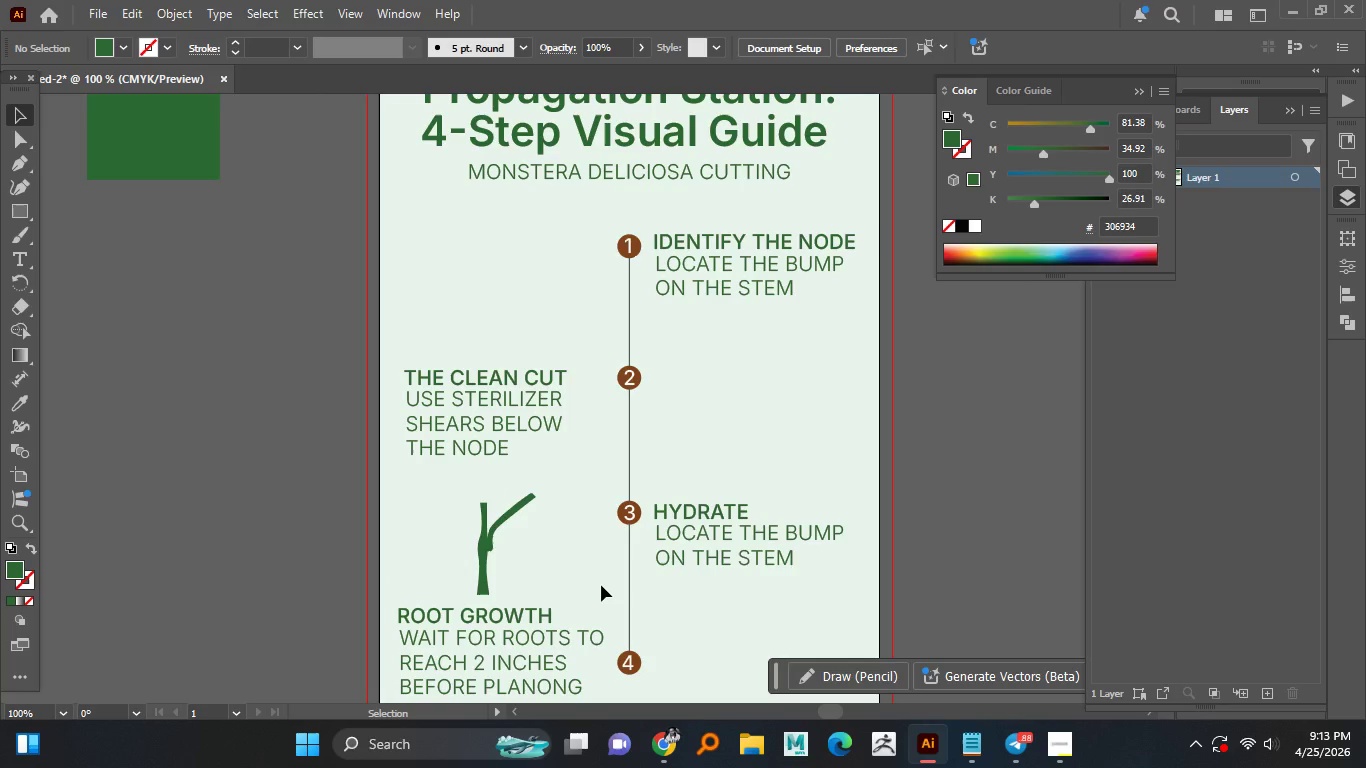 
left_click_drag(start_coordinate=[468, 517], to_coordinate=[572, 552])
 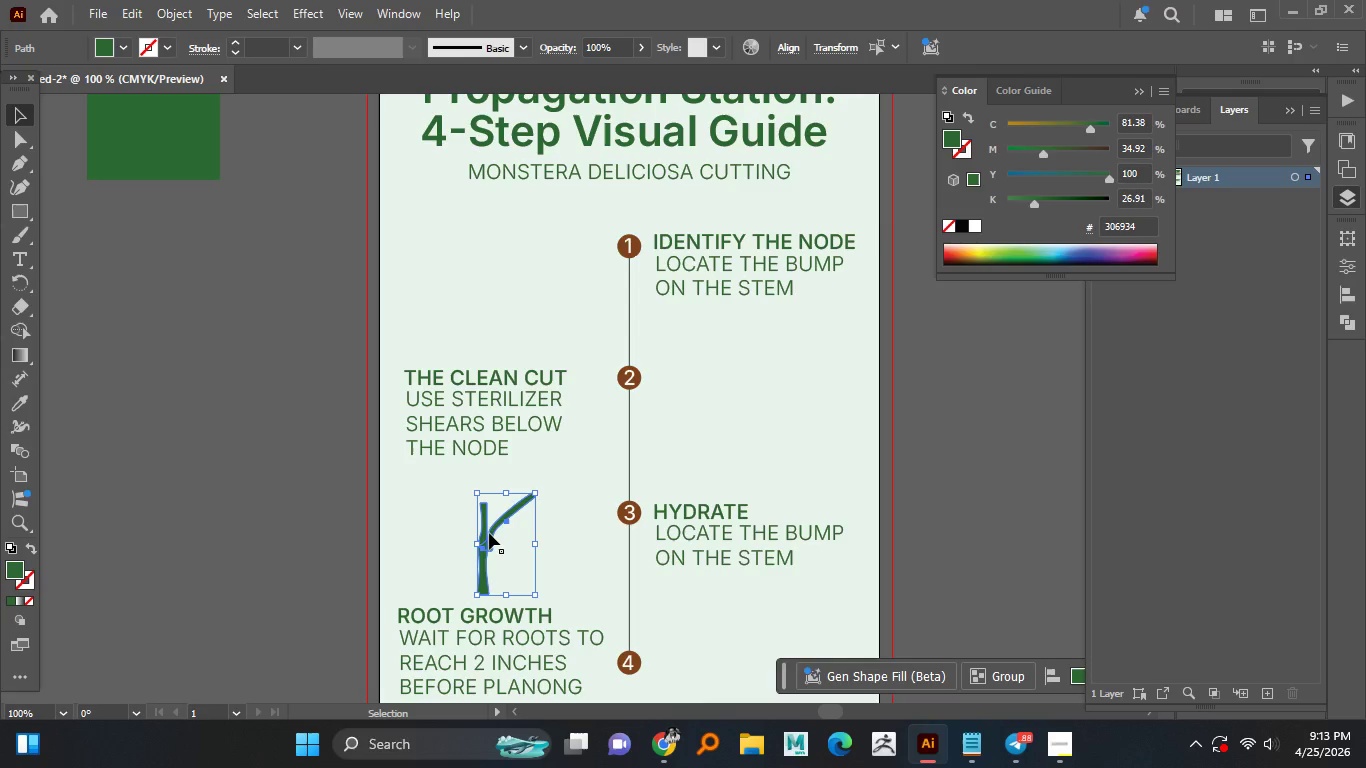 
left_click_drag(start_coordinate=[489, 533], to_coordinate=[498, 276])
 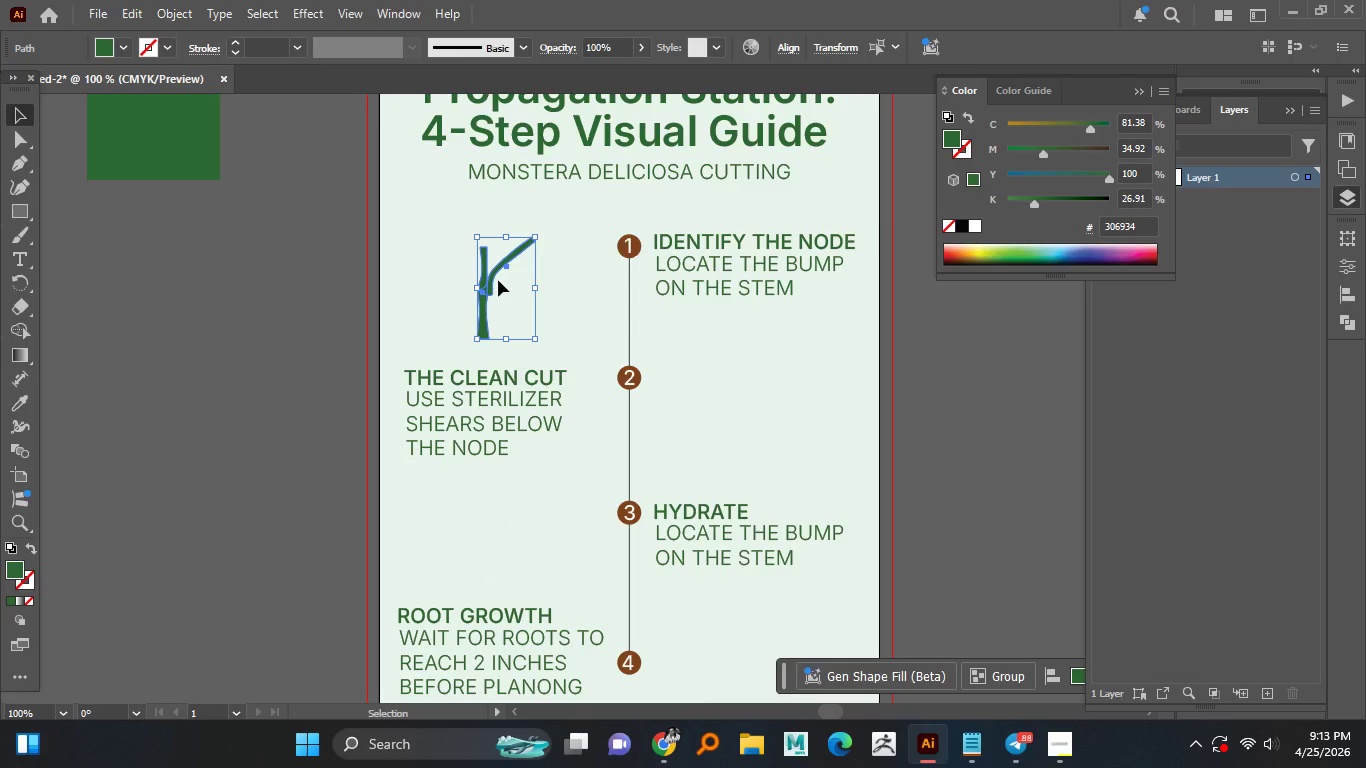 
hold_key(key=ShiftLeft, duration=1.38)
 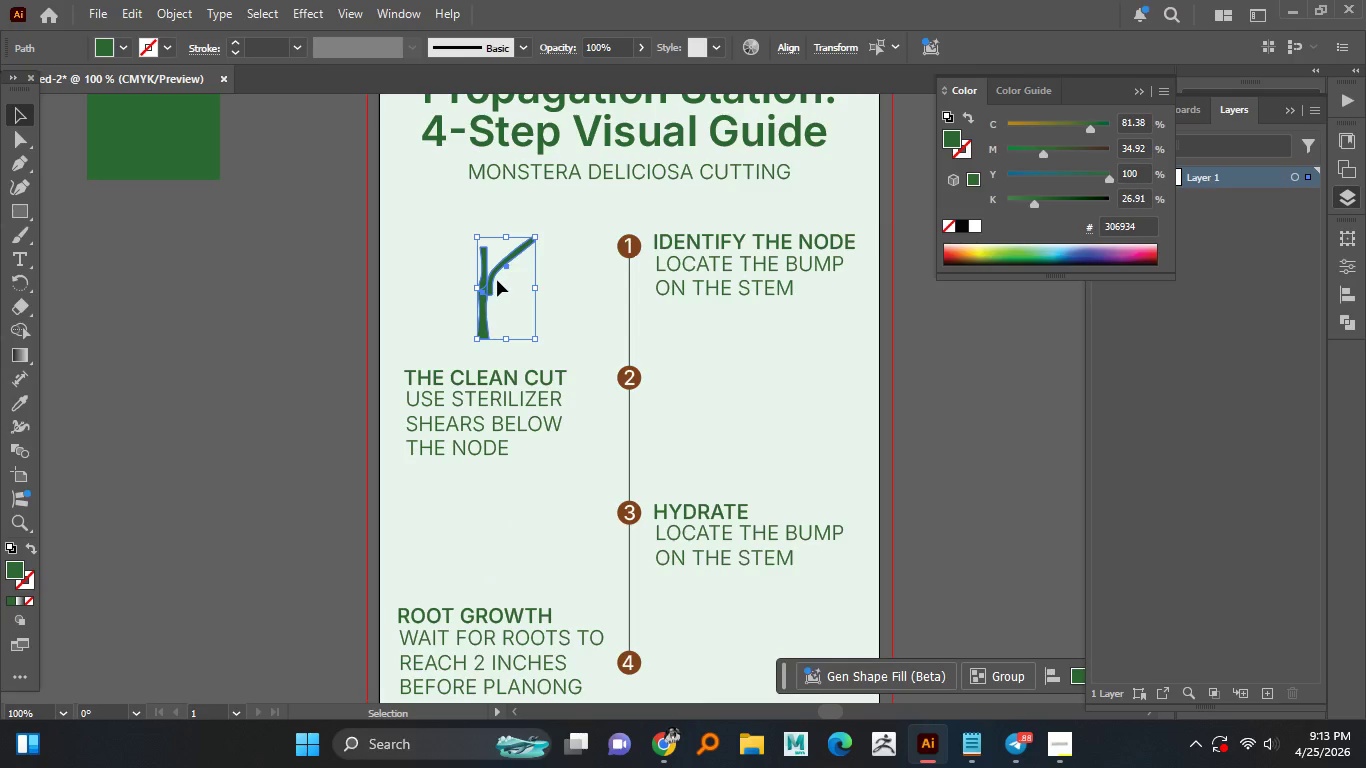 
hold_key(key=AltLeft, duration=1.51)
scroll: coordinate [465, 264], scroll_direction: up, amount: 3.0
 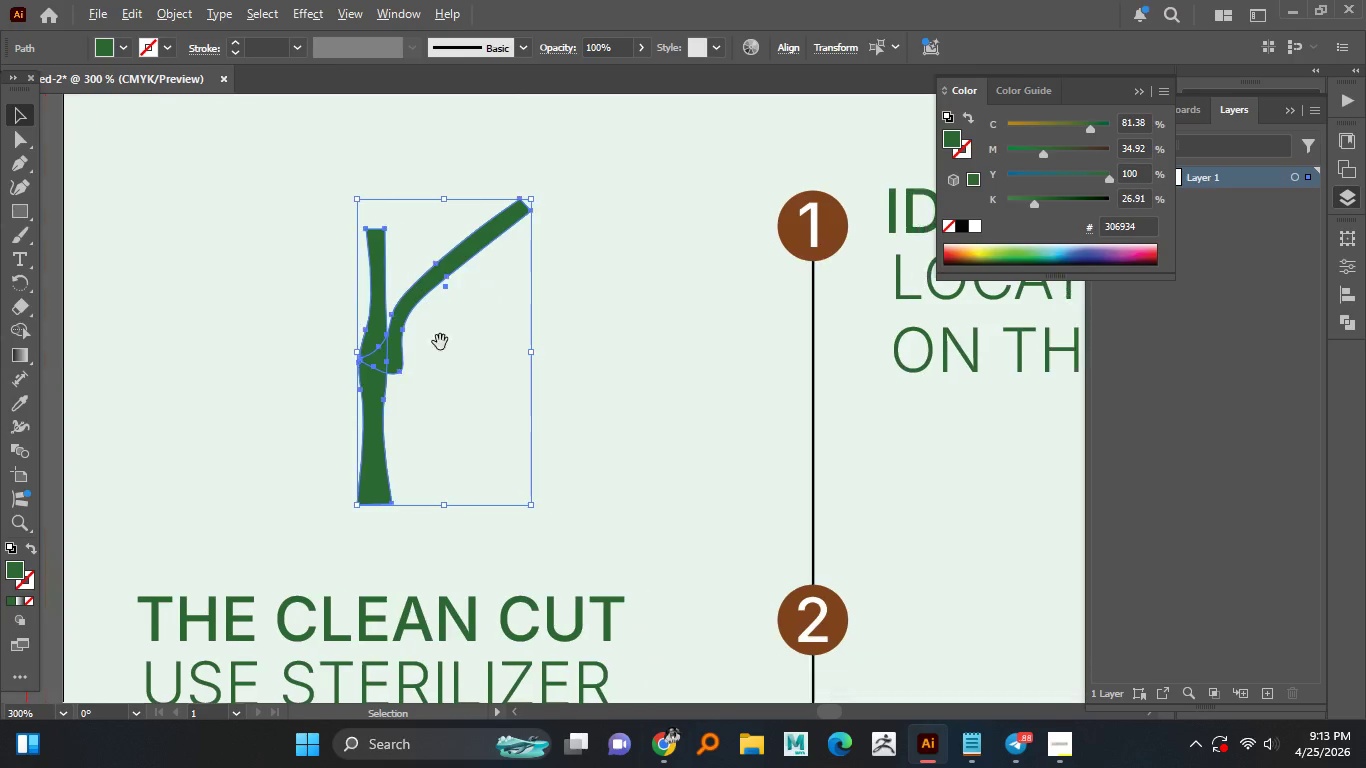 
hold_key(key=AltLeft, duration=0.5)
scroll: coordinate [411, 334], scroll_direction: up, amount: 3.0
 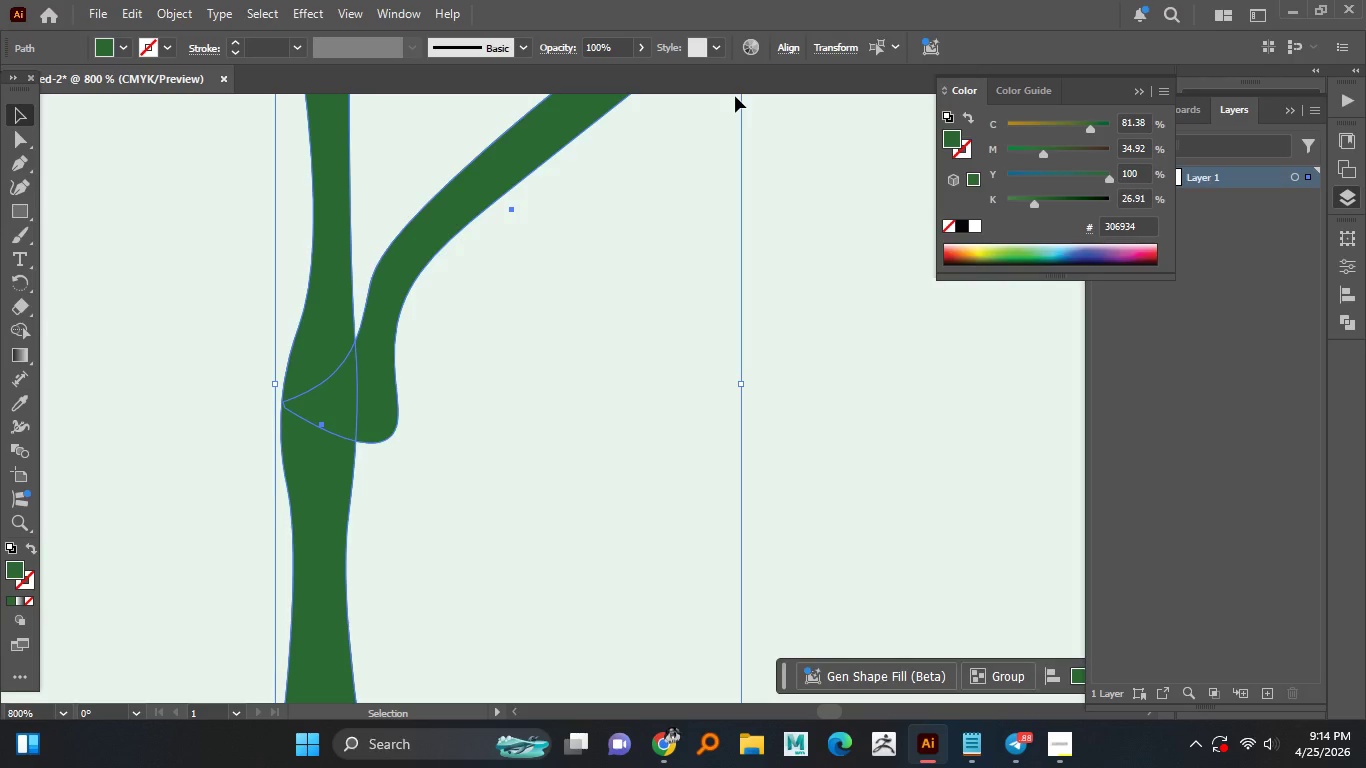 
wait(48.19)
 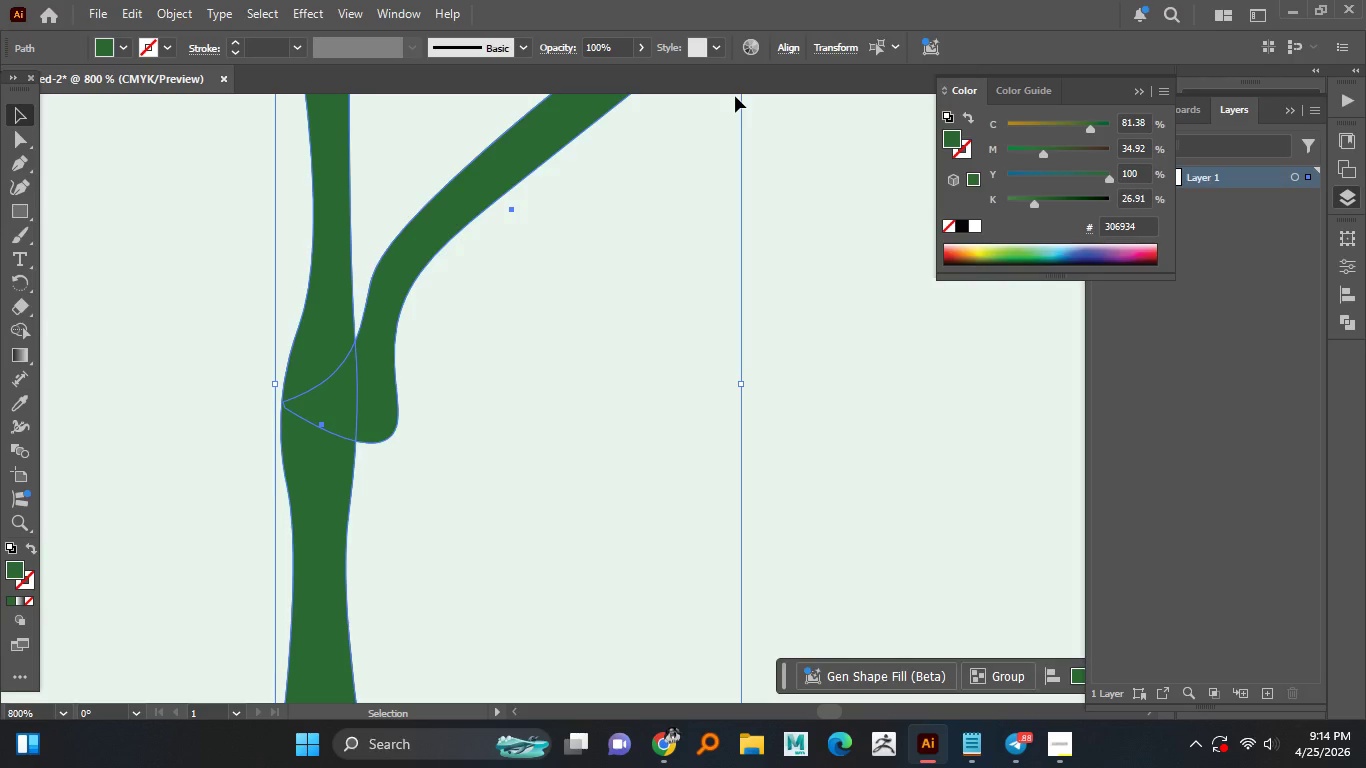 
hold_key(key=AltLeft, duration=1.19)
scroll: coordinate [457, 359], scroll_direction: down, amount: 2.0
 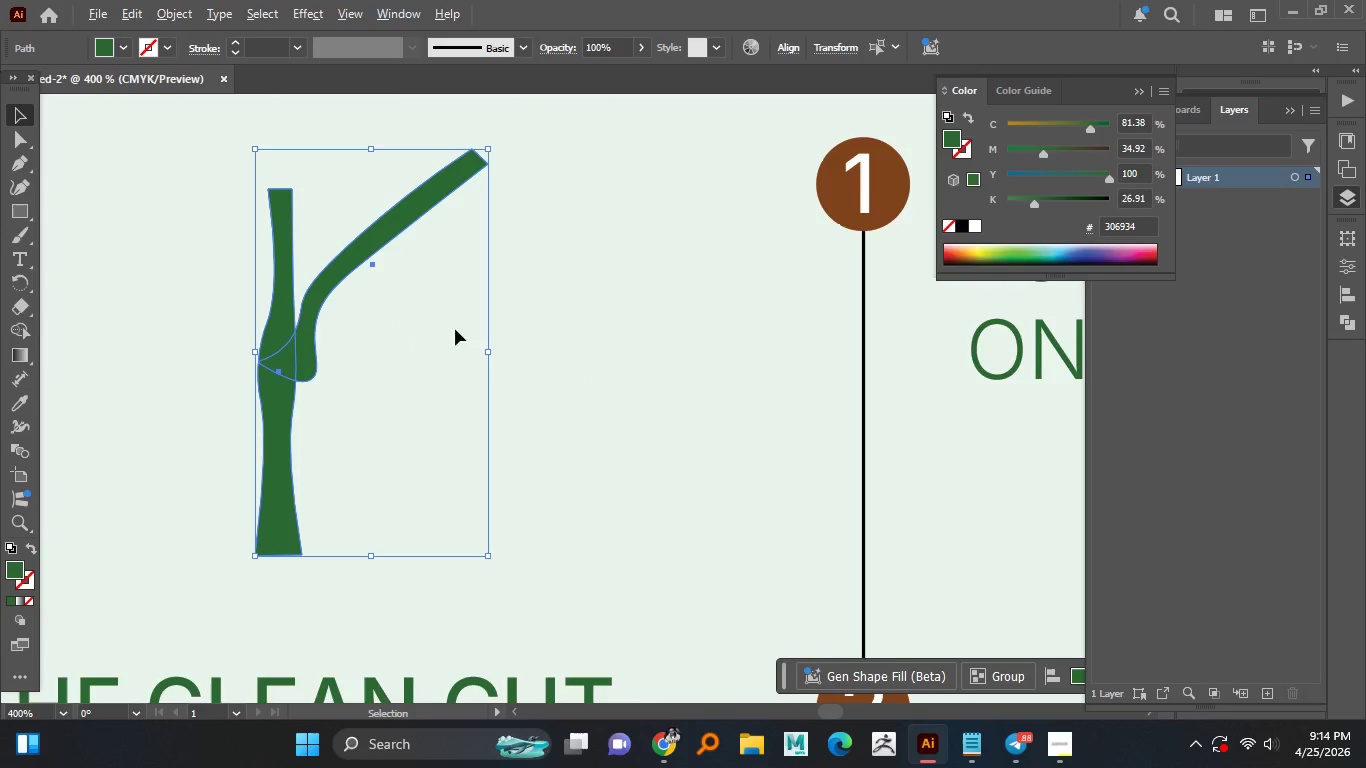 
left_click([594, 321])
 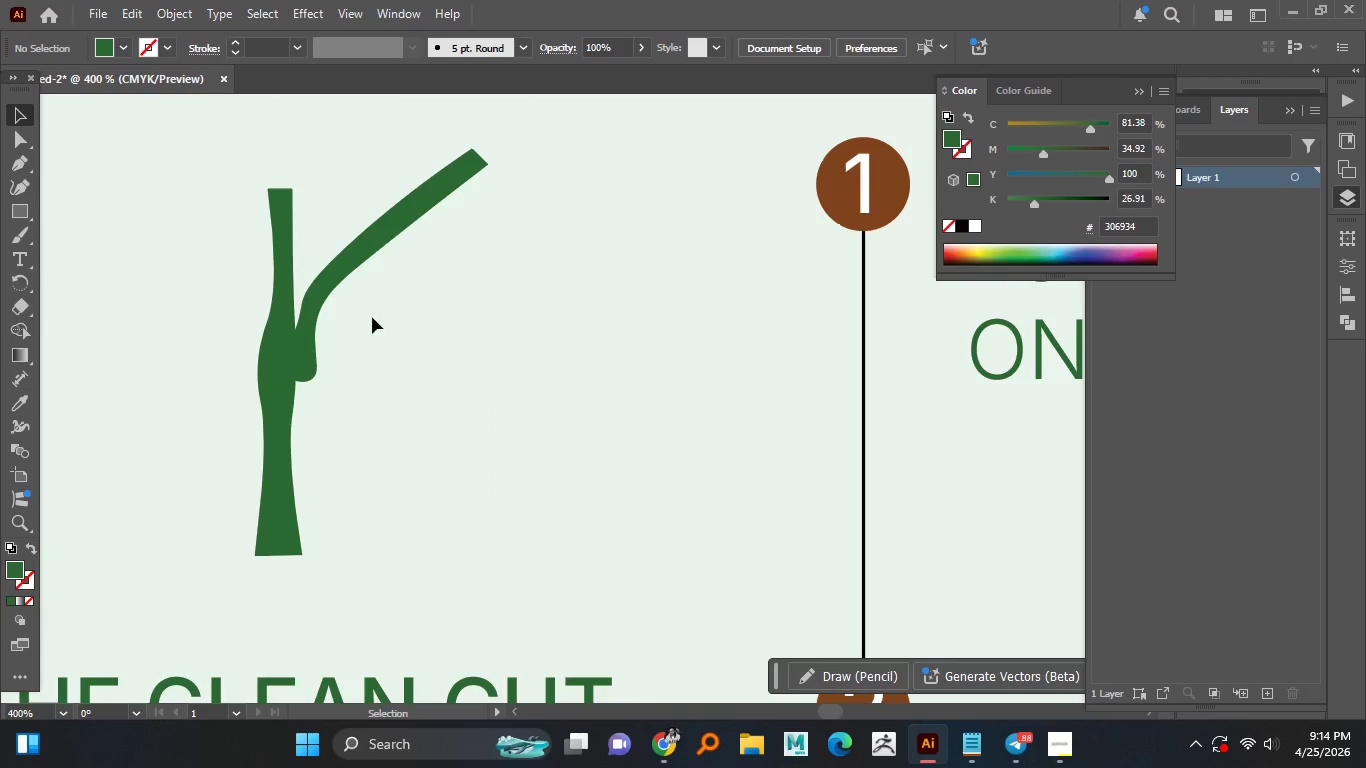 
hold_key(key=AltLeft, duration=1.51)
scroll: coordinate [313, 315], scroll_direction: up, amount: 2.0
 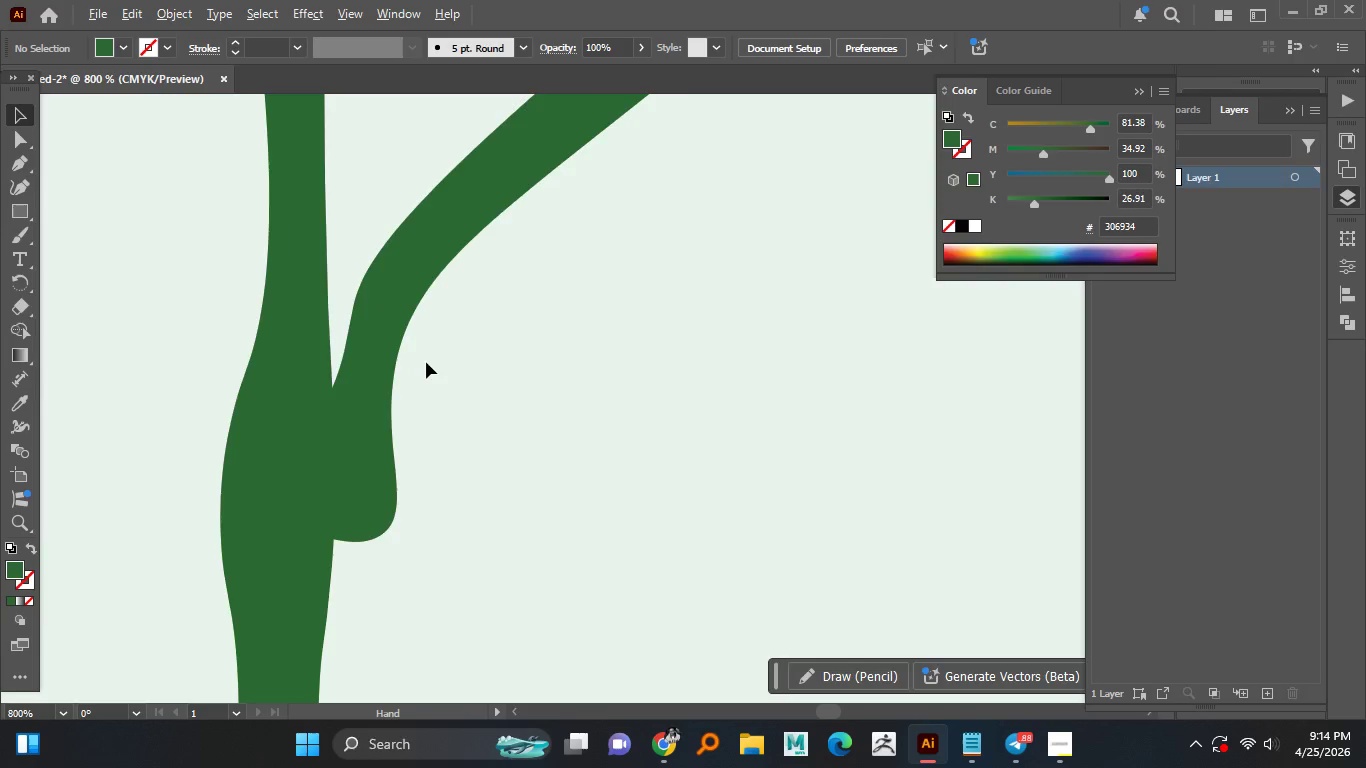 
hold_key(key=AltLeft, duration=1.5)
 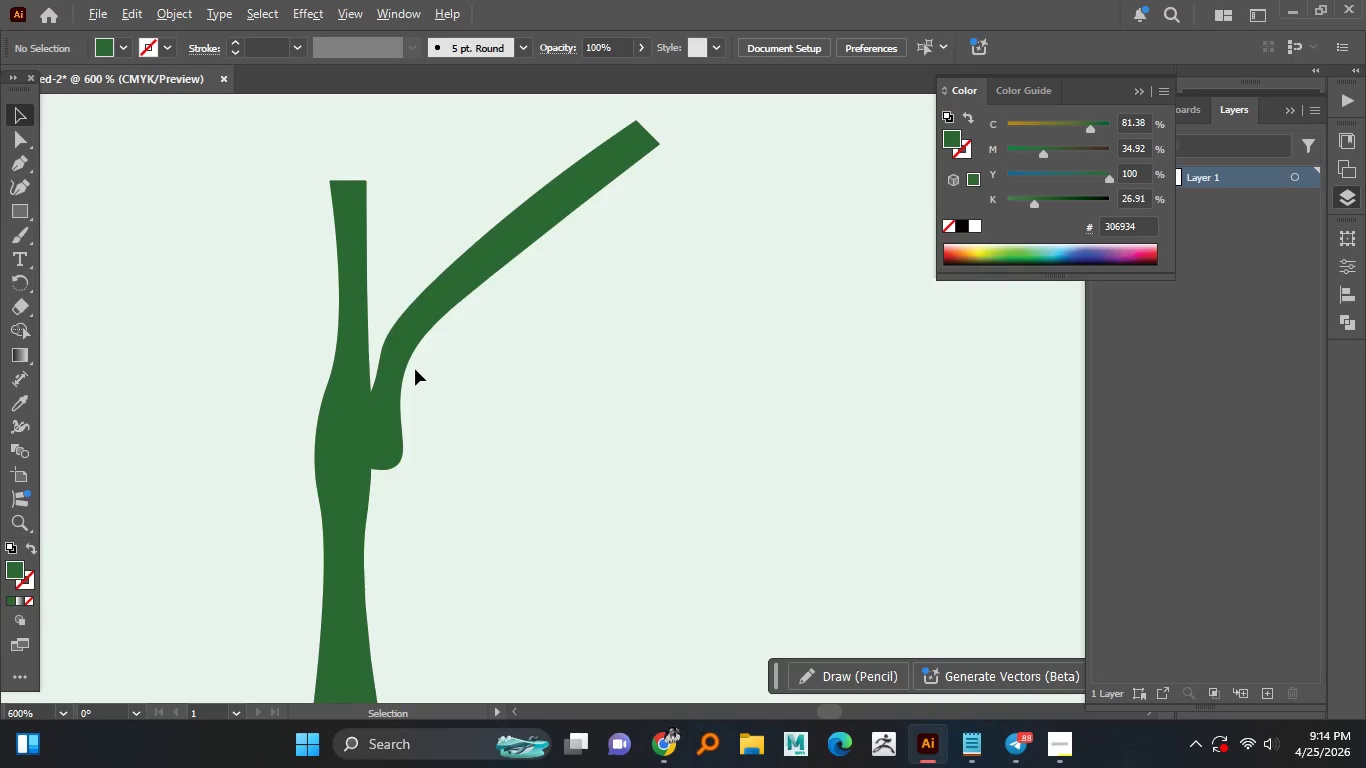 
scroll: coordinate [426, 362], scroll_direction: down, amount: 1.0
 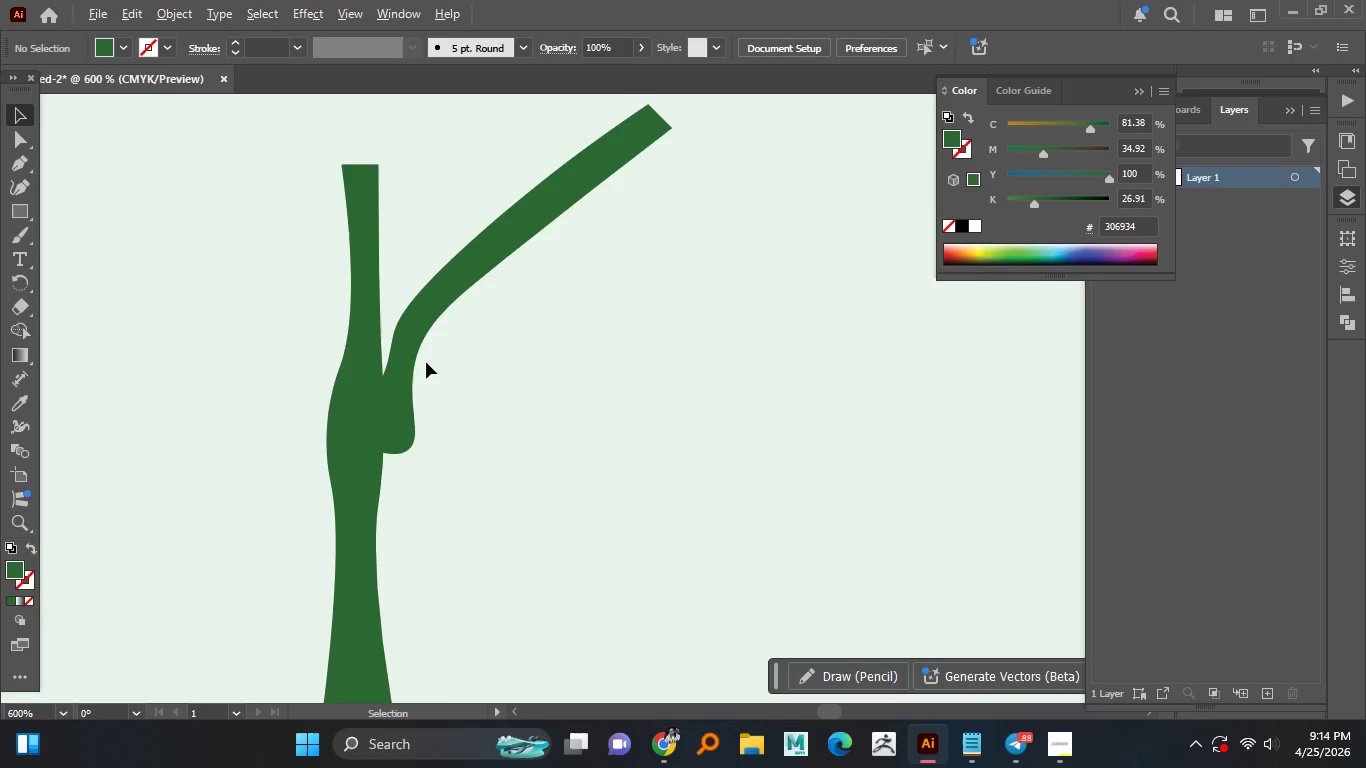 
hold_key(key=AltLeft, duration=0.84)
 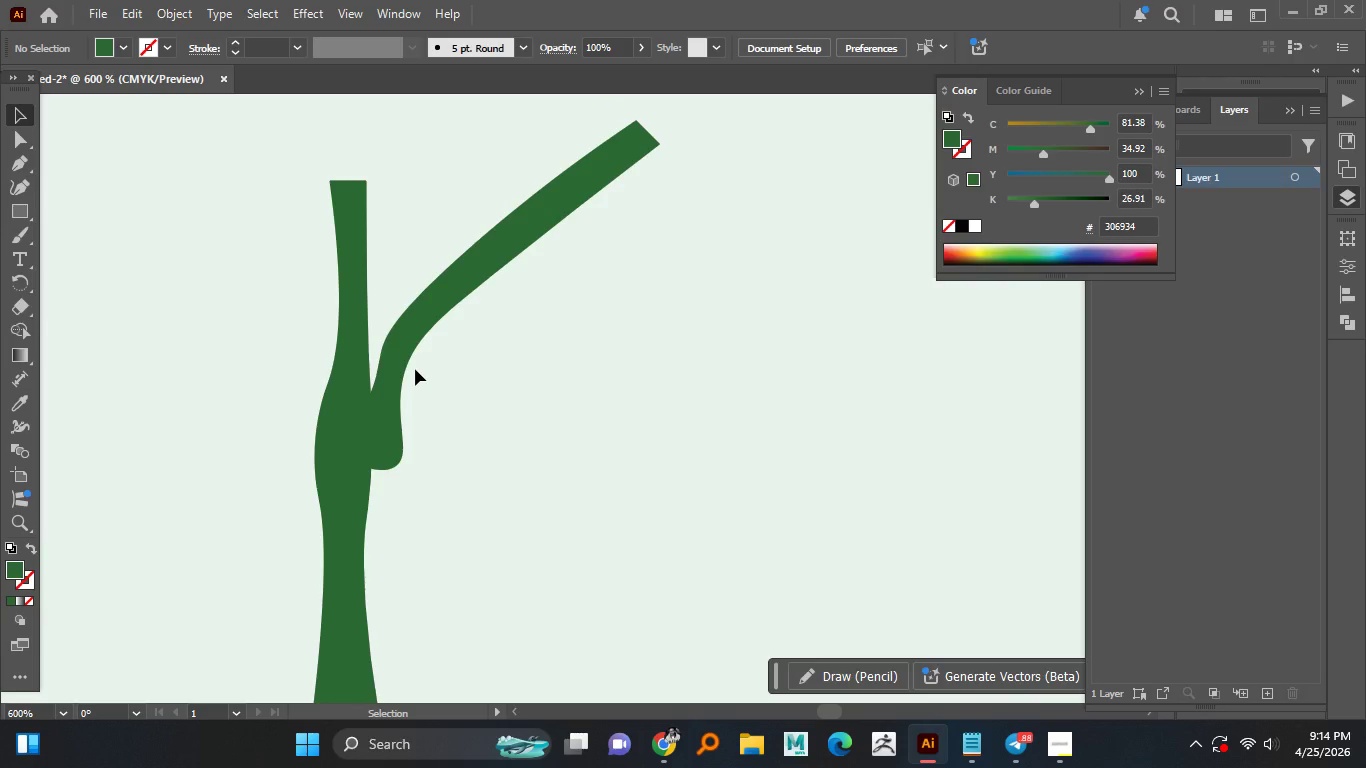 
hold_key(key=AltLeft, duration=3.69)
 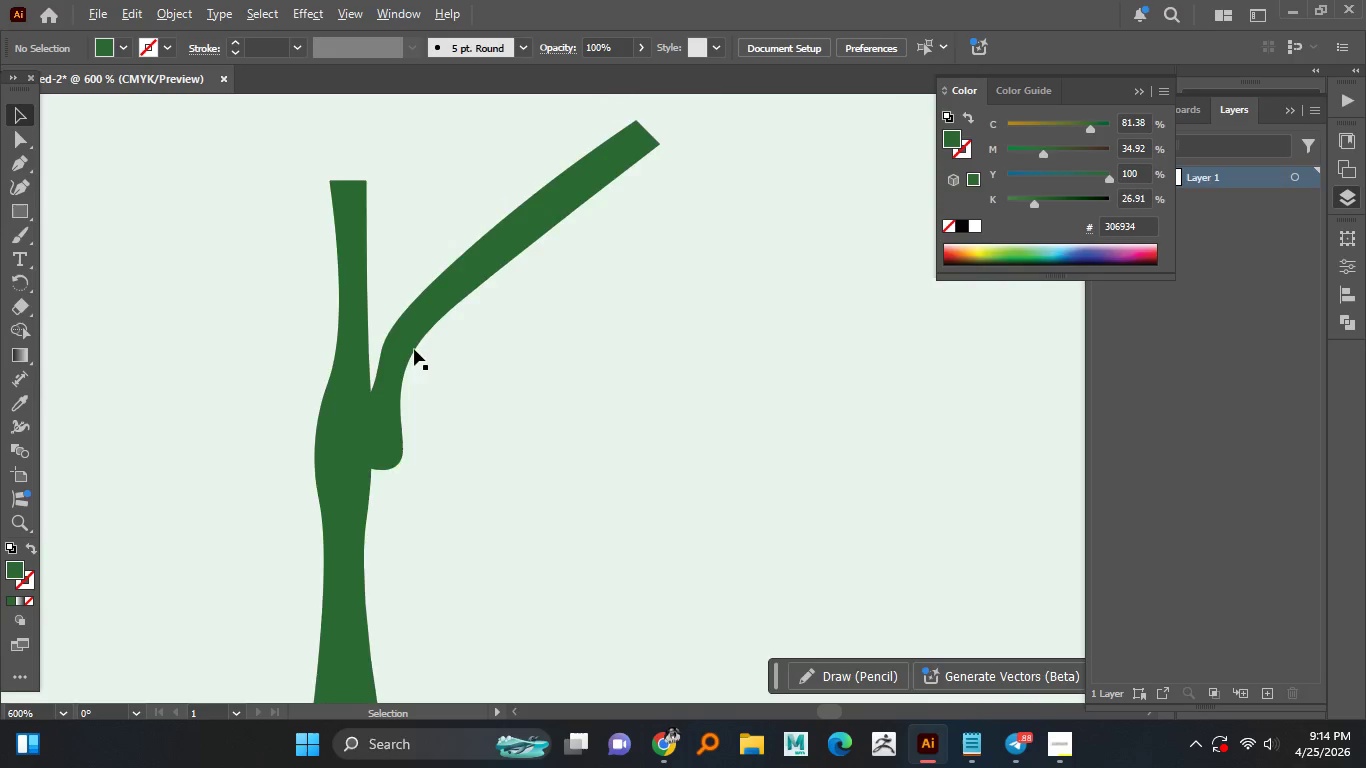 
hold_key(key=AltLeft, duration=1.5)
scroll: coordinate [414, 349], scroll_direction: up, amount: 1.0
 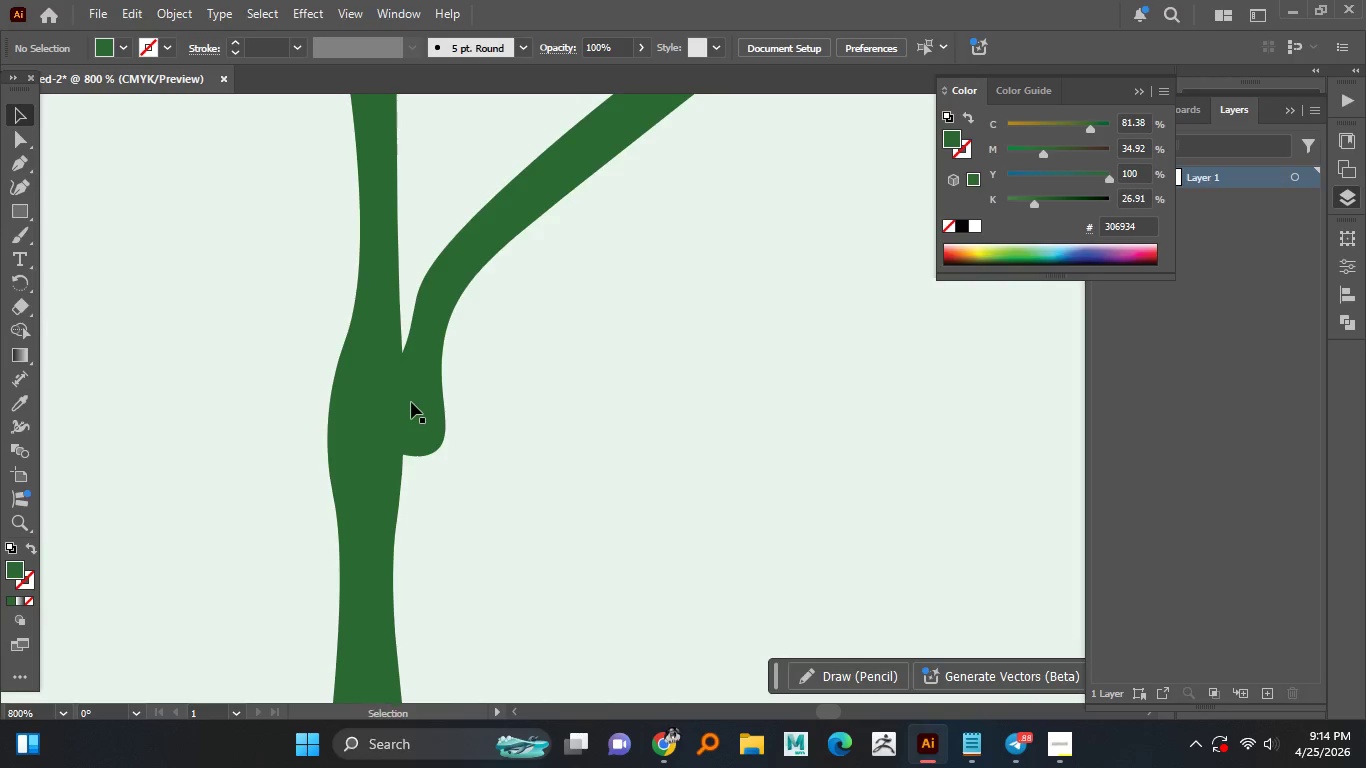 
left_click_drag(start_coordinate=[409, 402], to_coordinate=[412, 437])
 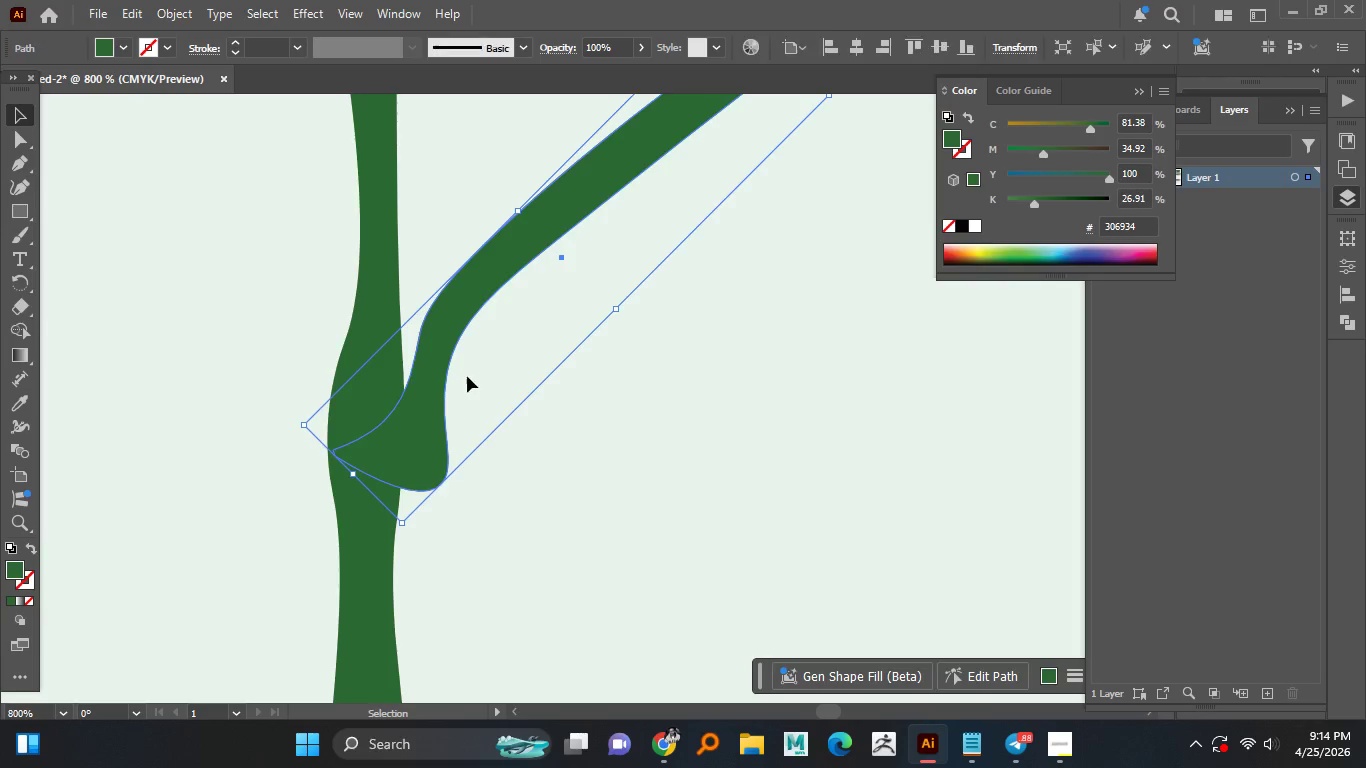 
hold_key(key=AltLeft, duration=0.86)
 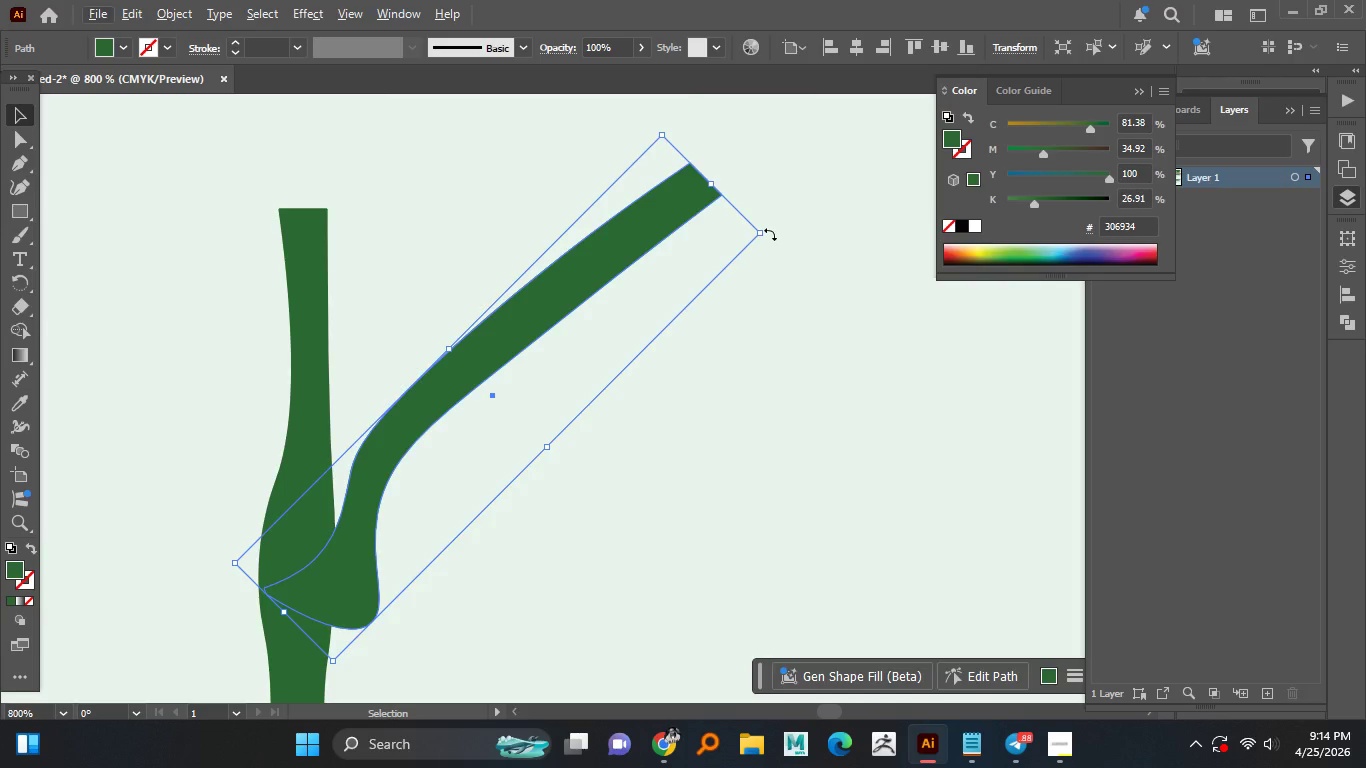 
left_click_drag(start_coordinate=[770, 234], to_coordinate=[722, 198])
 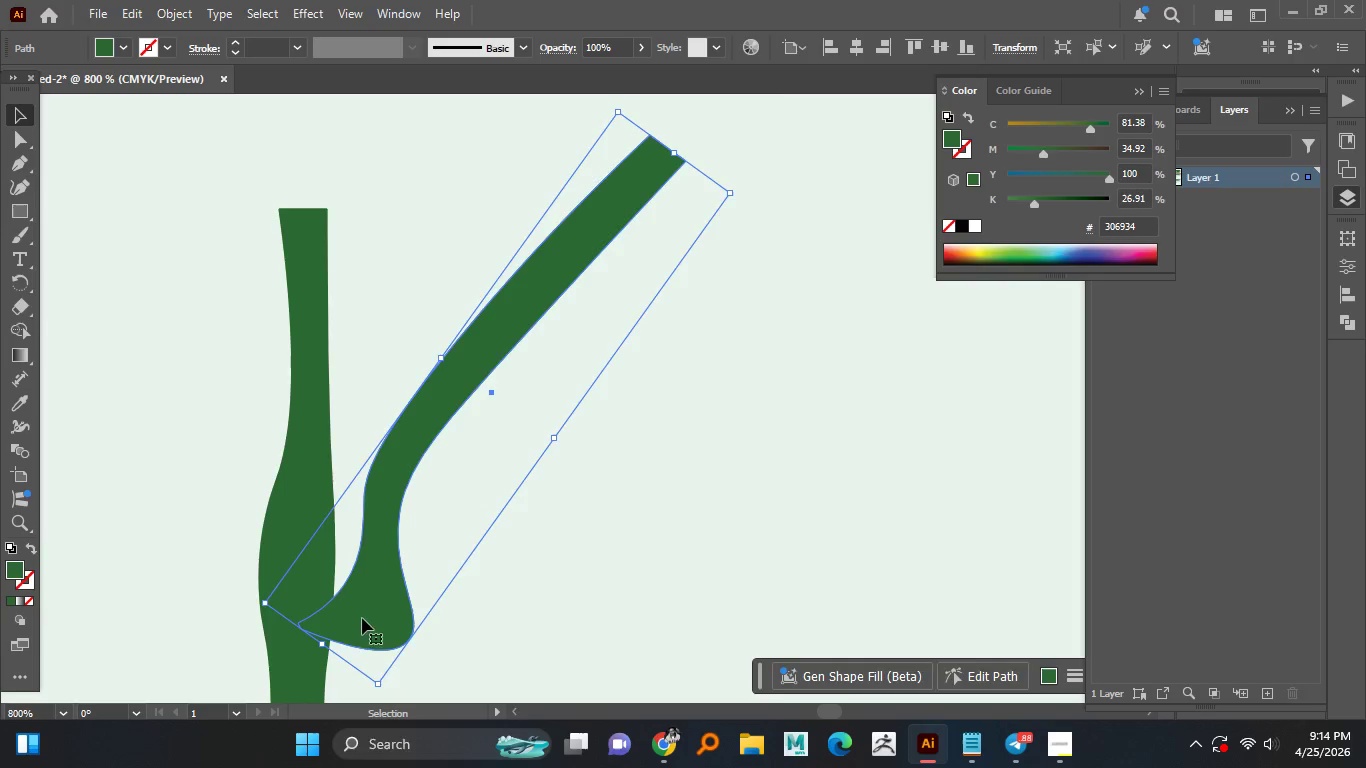 
left_click_drag(start_coordinate=[367, 610], to_coordinate=[307, 578])
 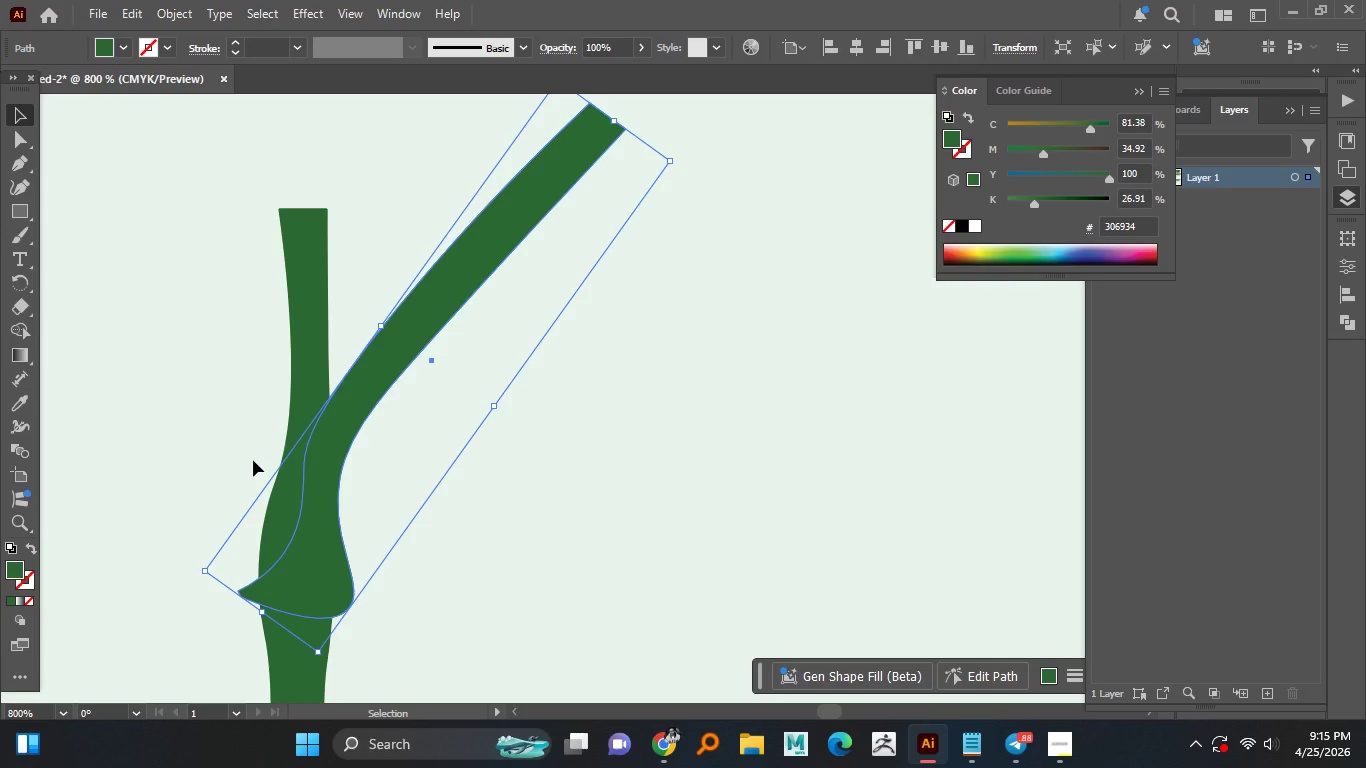 
wait(20.08)
 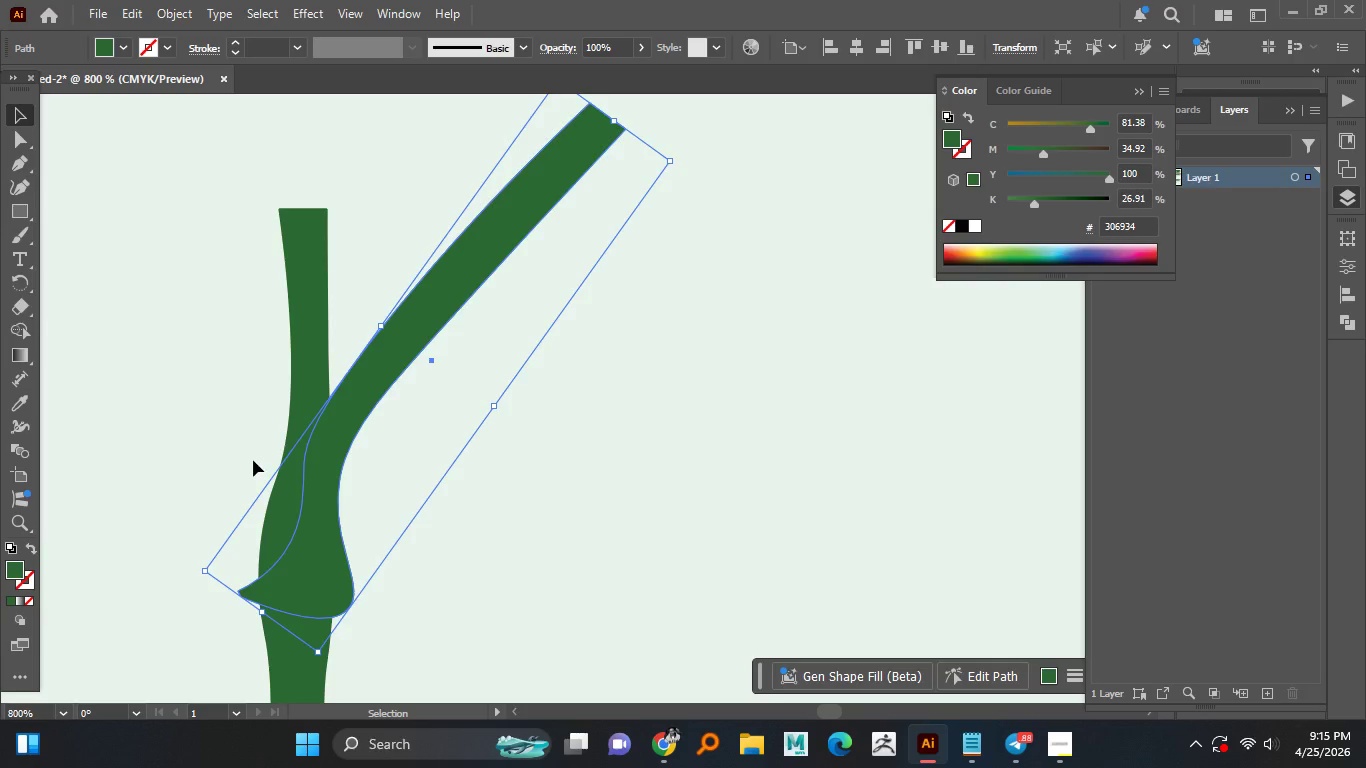 
hold_key(key=AltLeft, duration=0.45)
 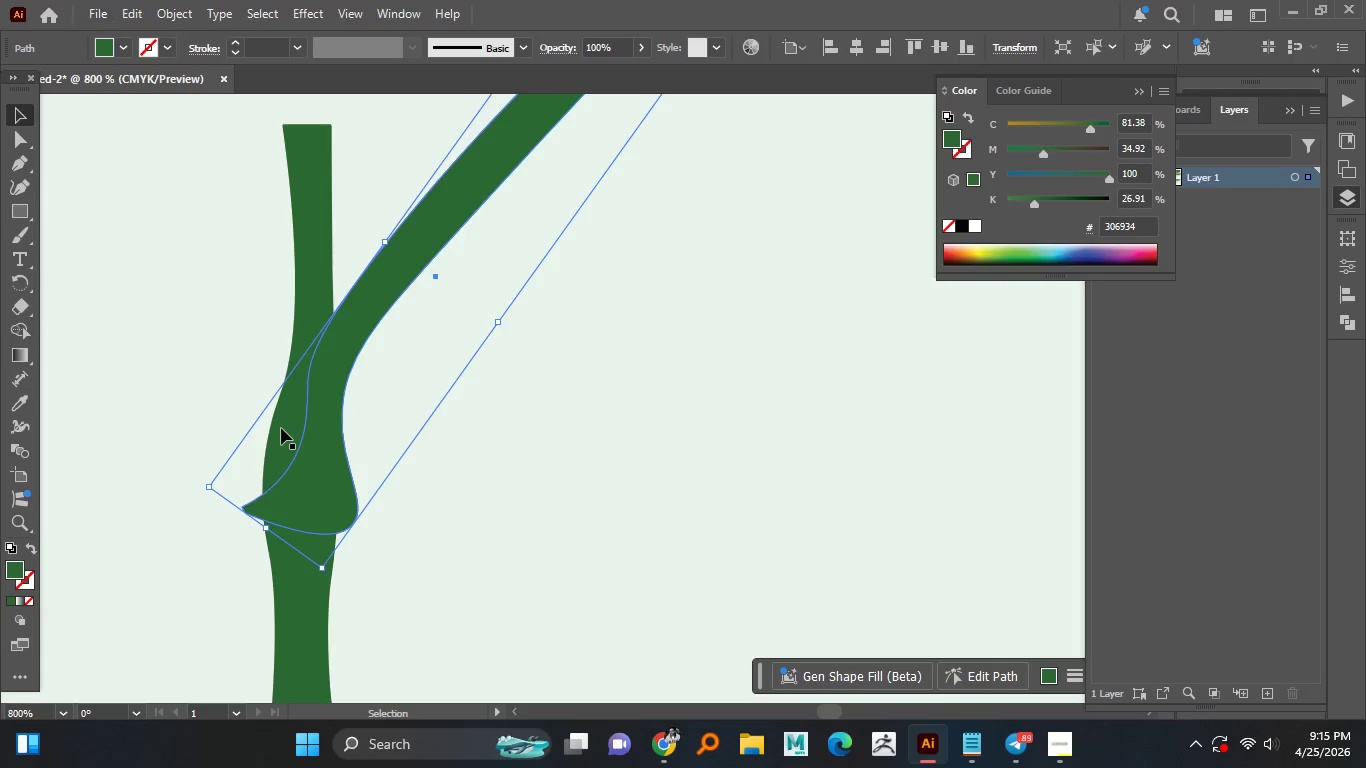 
left_click([281, 428])
 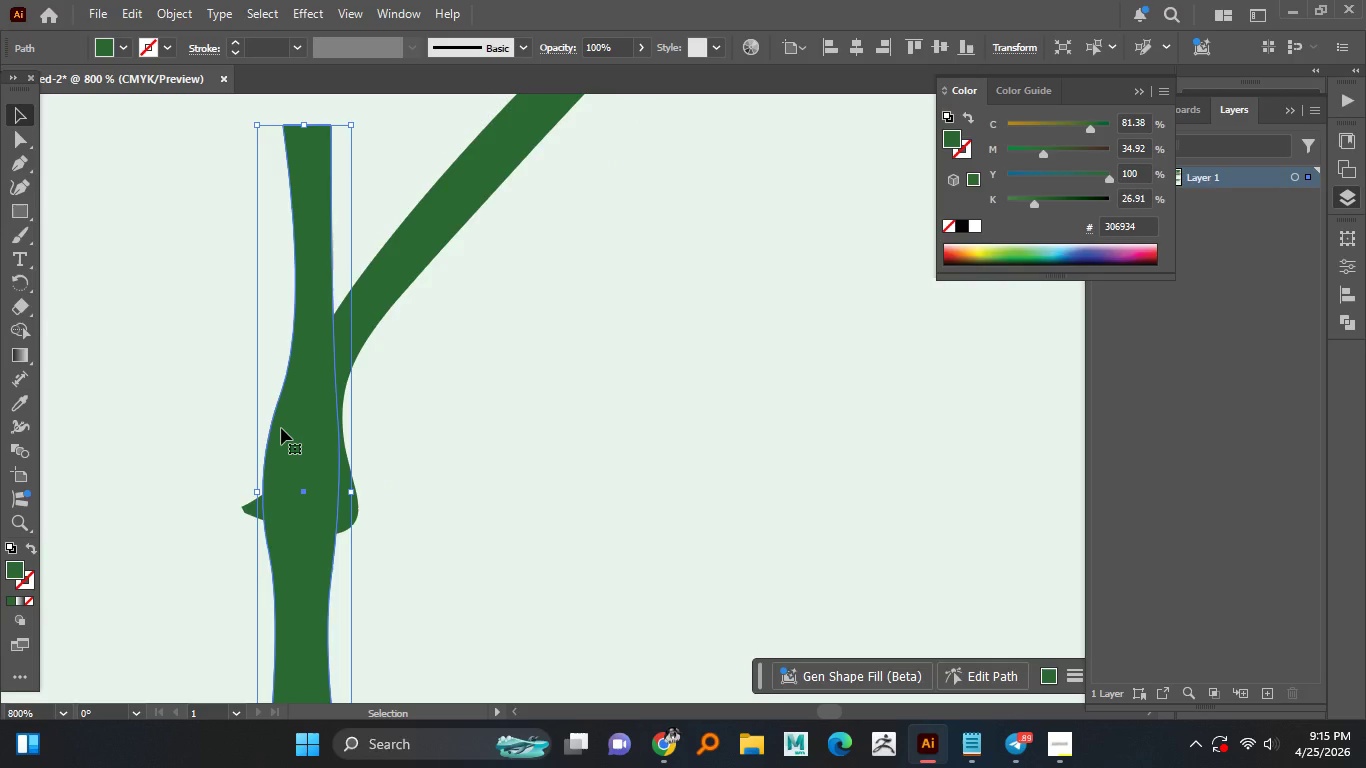 
wait(8.8)
 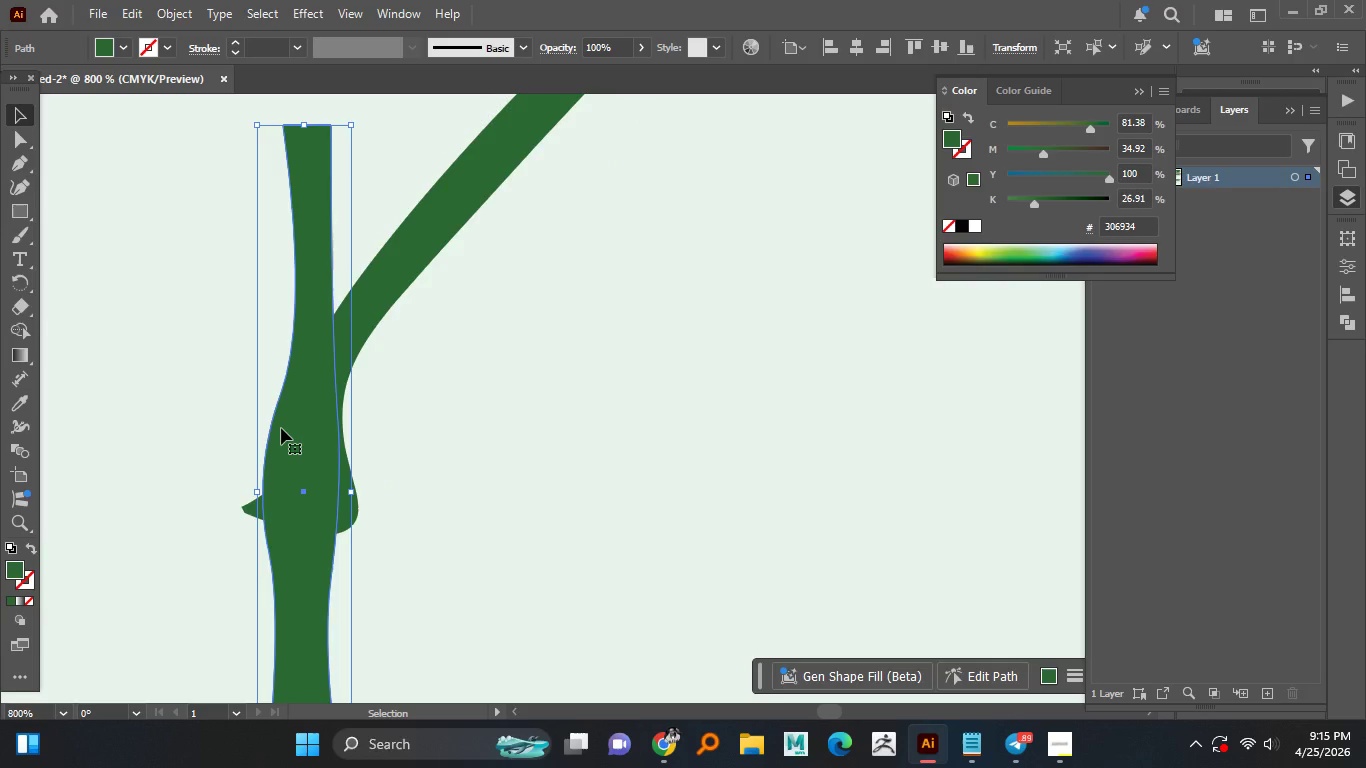 
left_click_drag(start_coordinate=[248, 474], to_coordinate=[239, 475])
 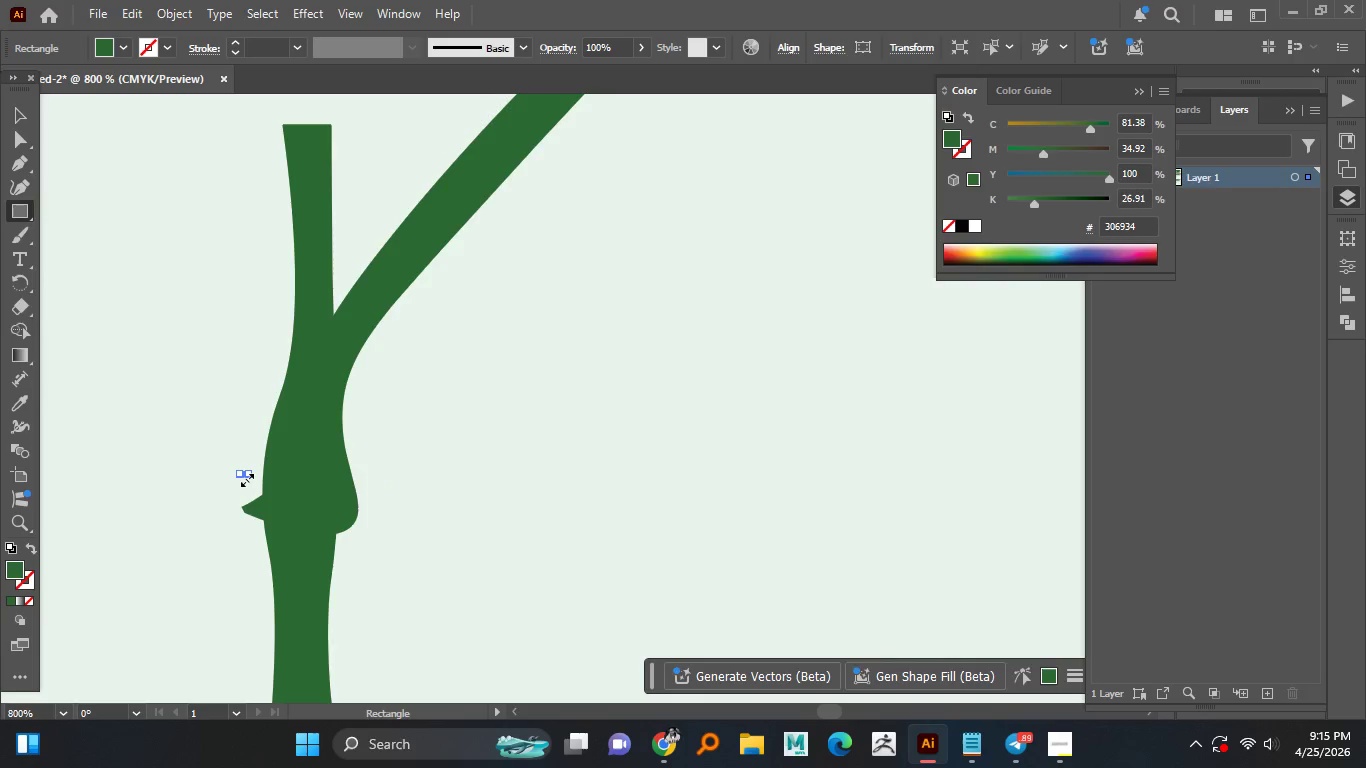 
key(Control+Z)
 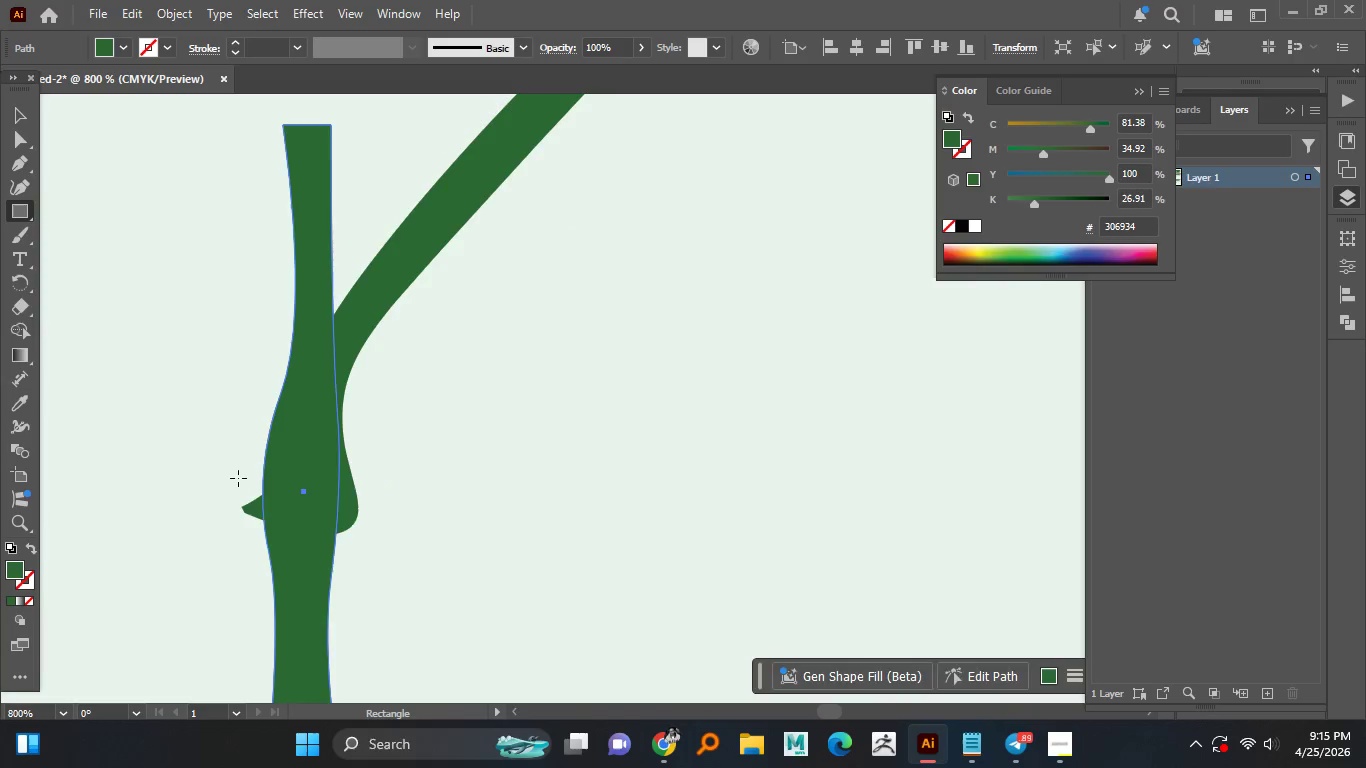 
left_click_drag(start_coordinate=[238, 478], to_coordinate=[379, 490])
 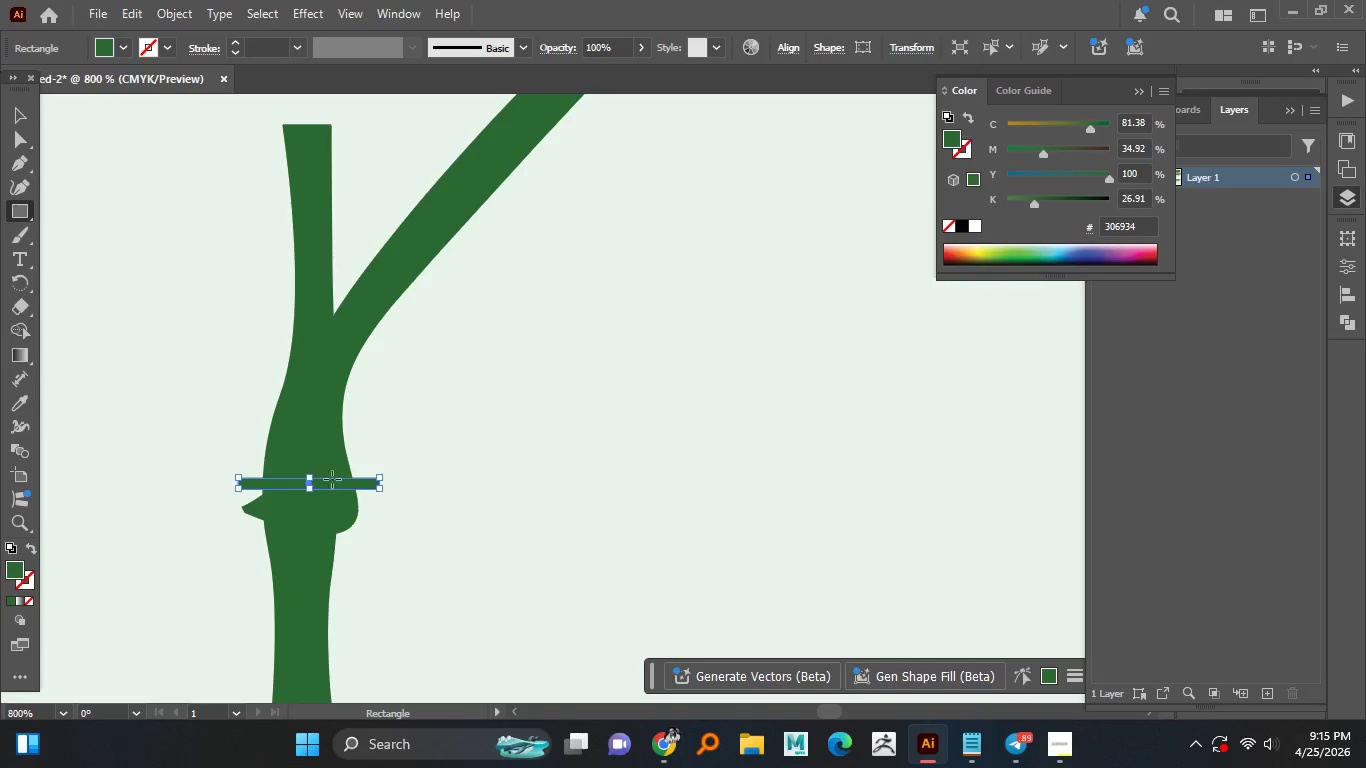 
key(V)
 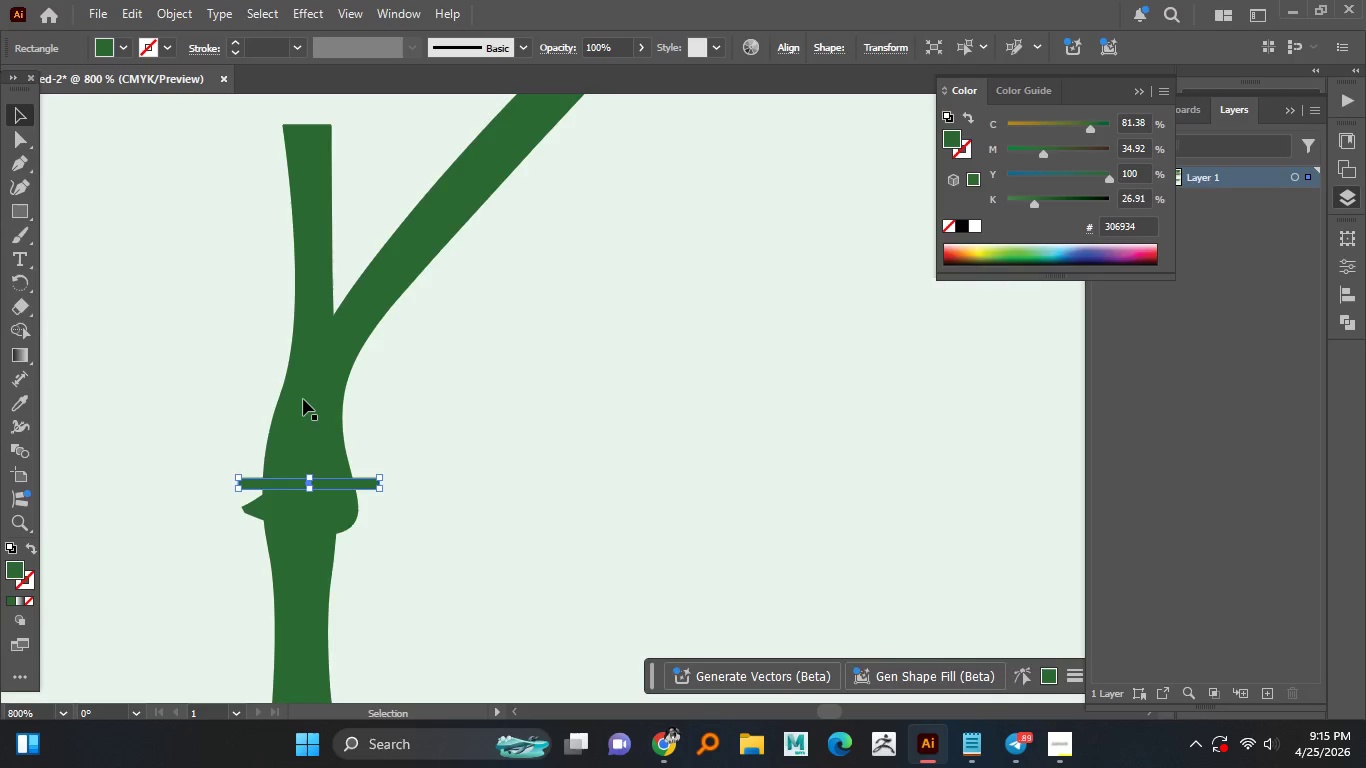 
left_click([305, 397])
 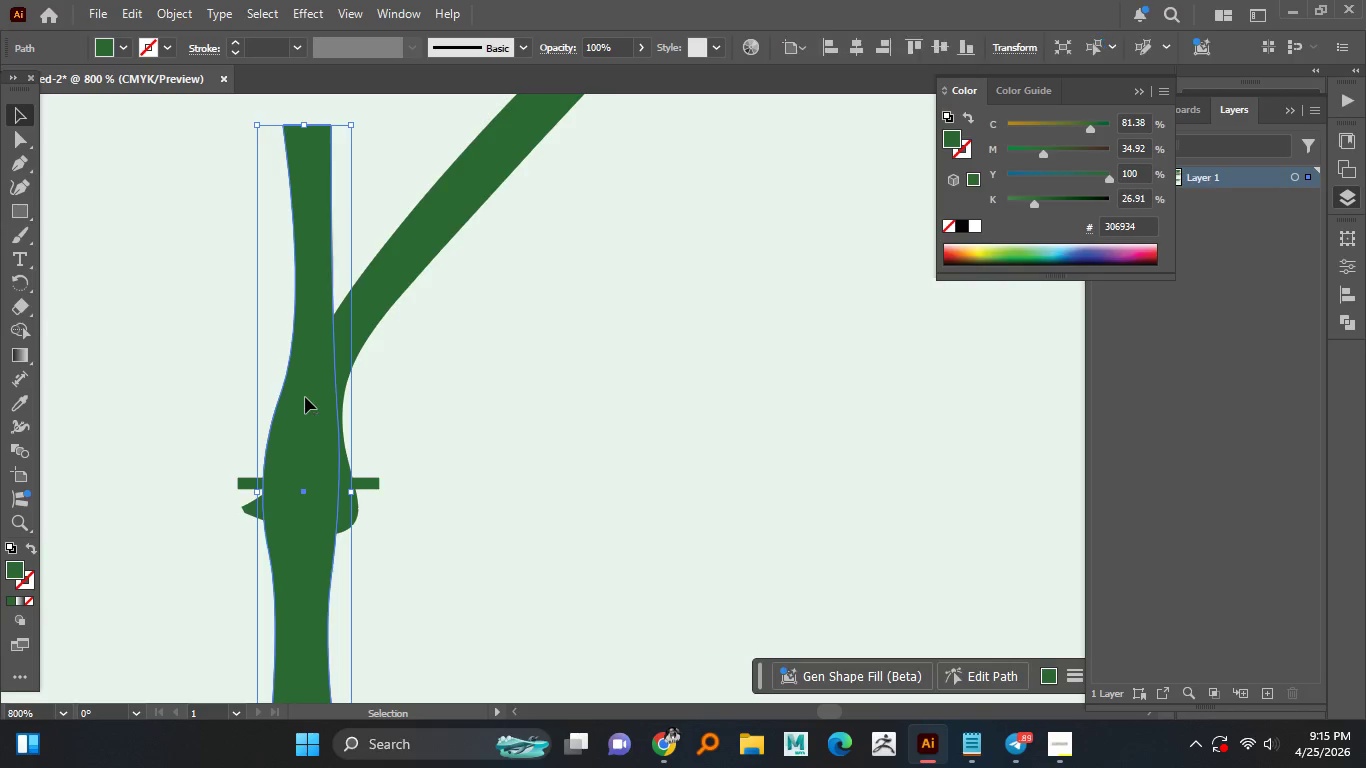 
hold_key(key=ShiftLeft, duration=1.52)
left_click([238, 478])
 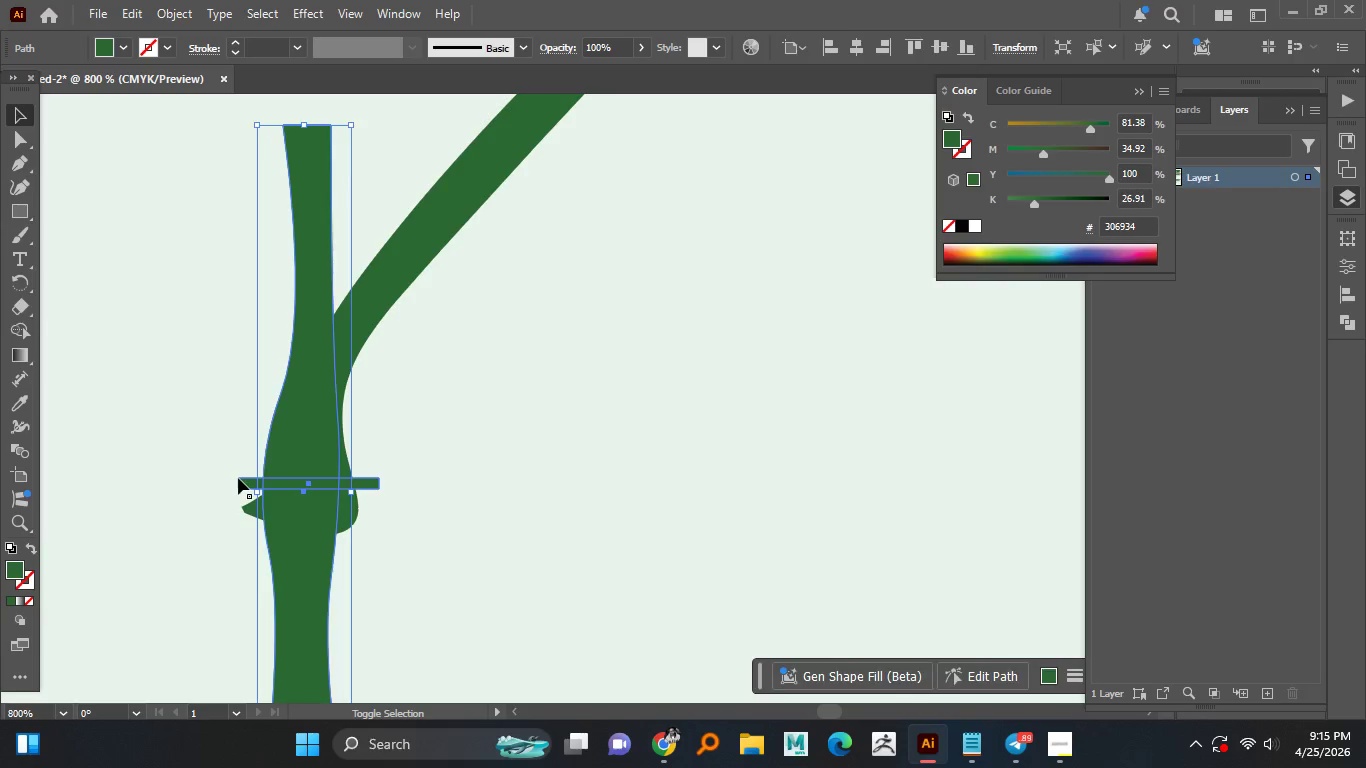 
hold_key(key=ShiftLeft, duration=1.09)
 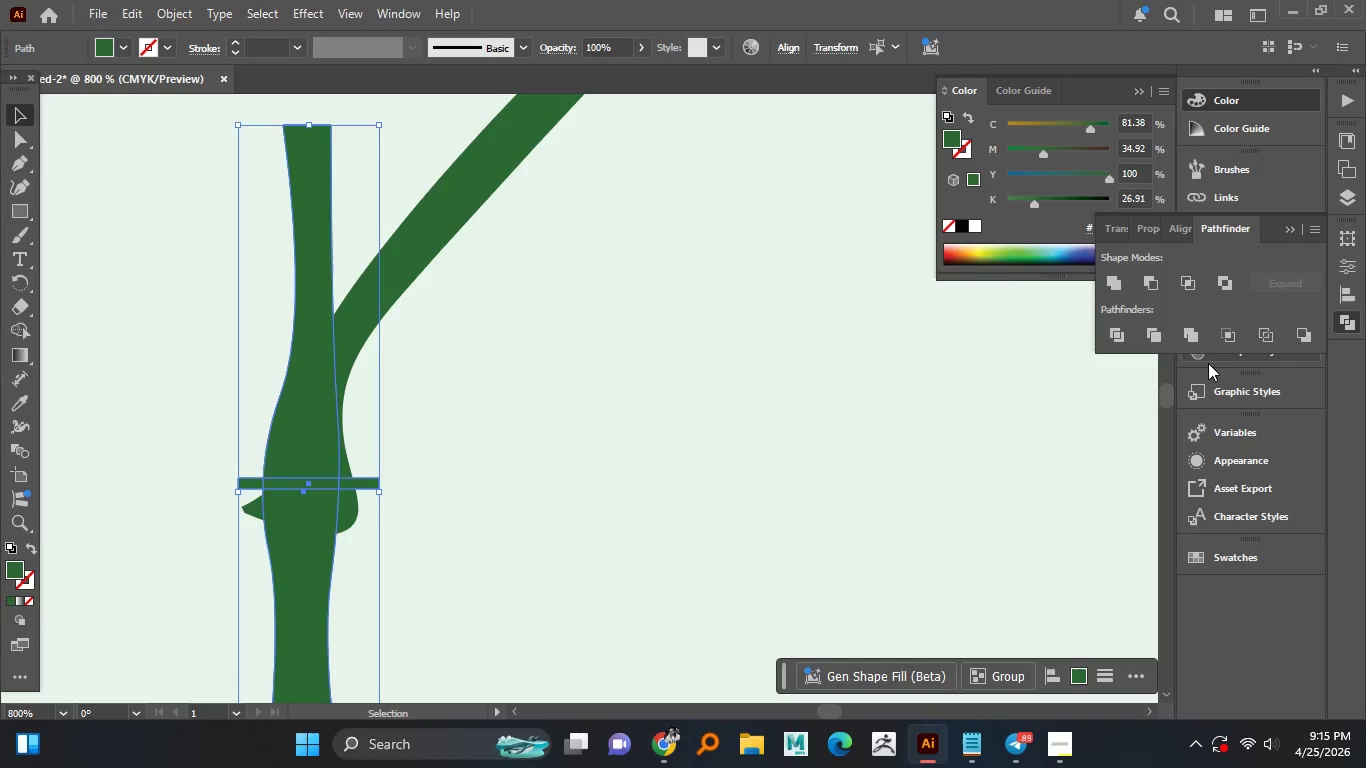 
left_click([1152, 285])
 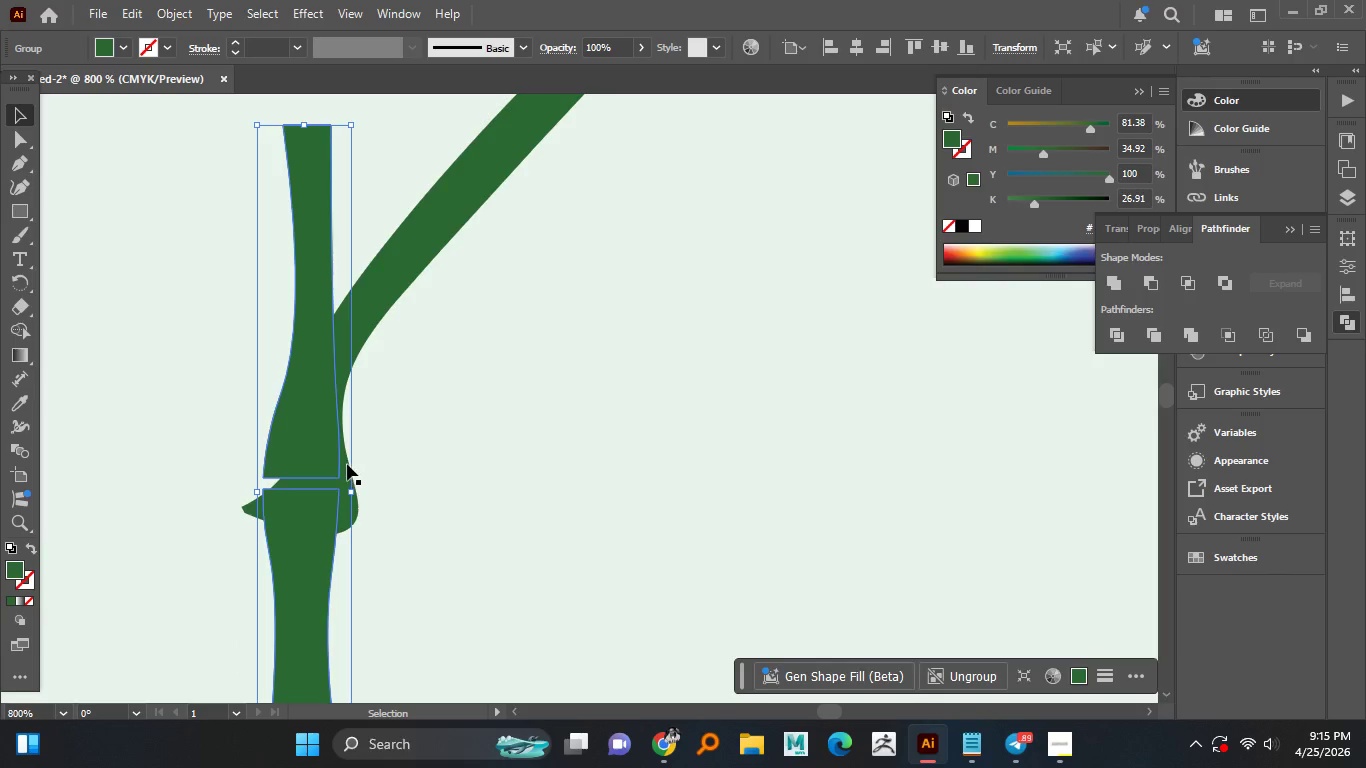 
right_click([309, 446])
 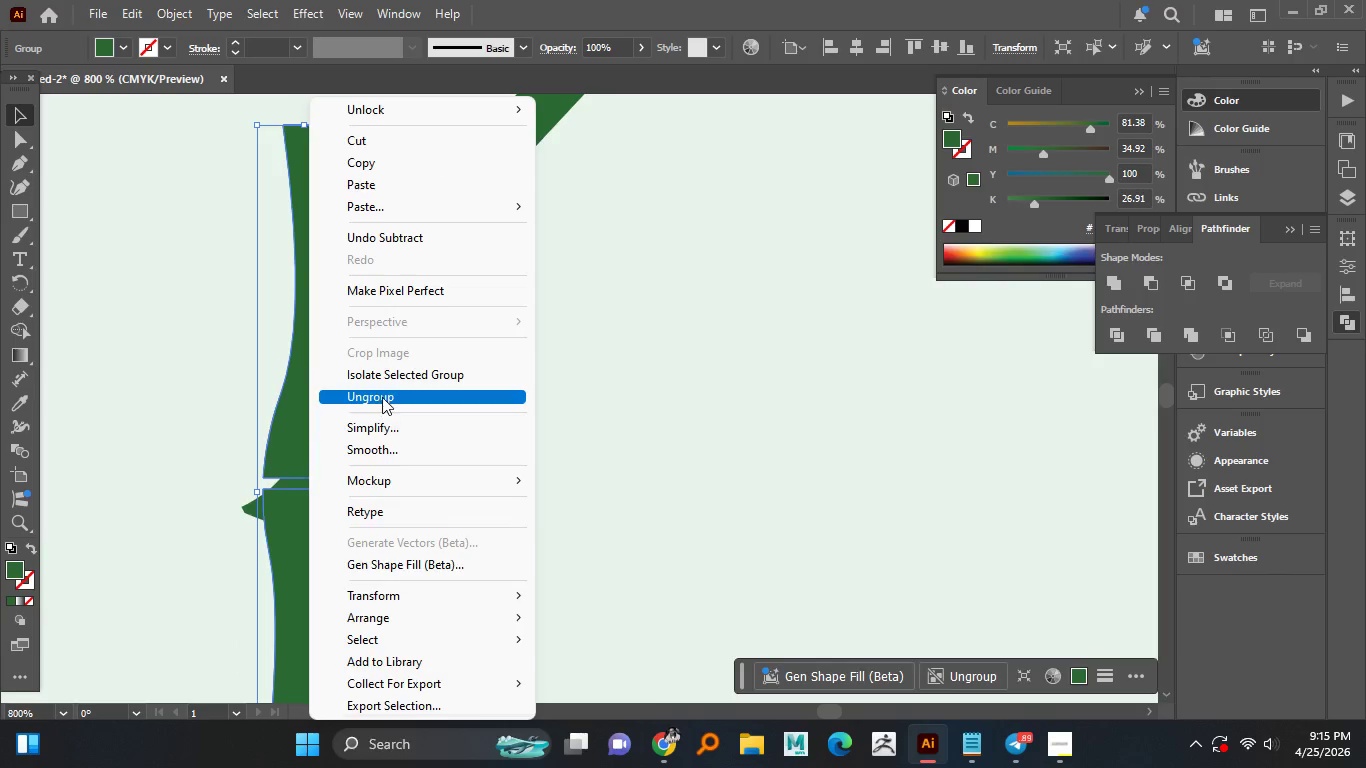 
double_click([512, 433])
 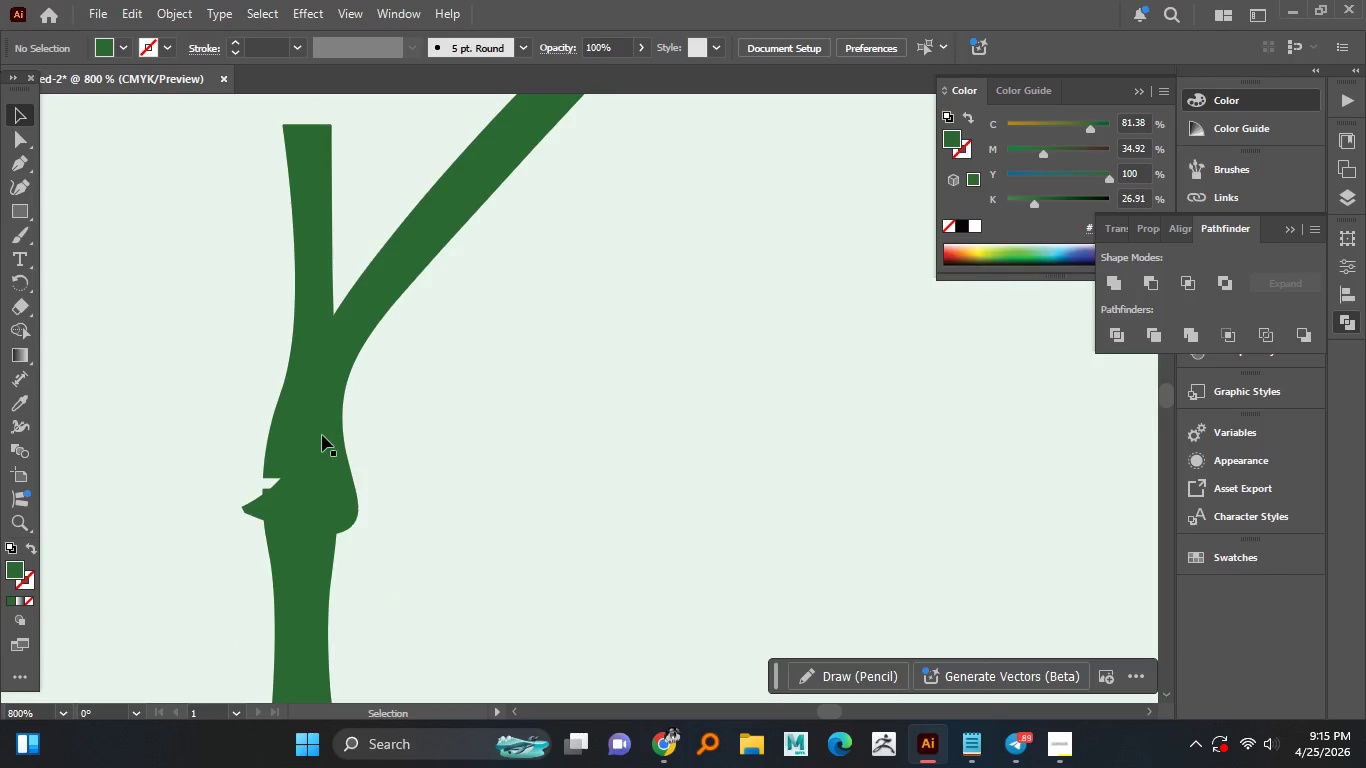 
left_click_drag(start_coordinate=[319, 429], to_coordinate=[226, 400])
 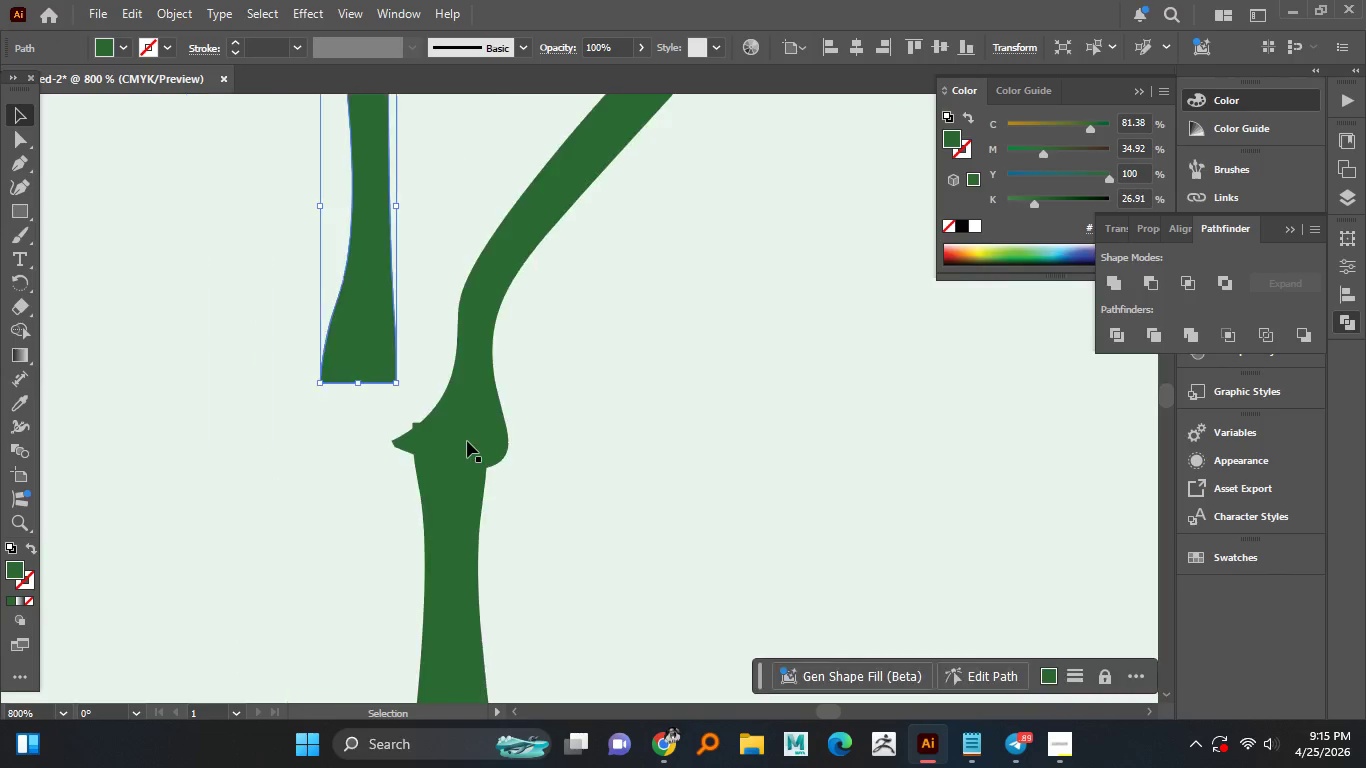 
left_click([468, 440])
 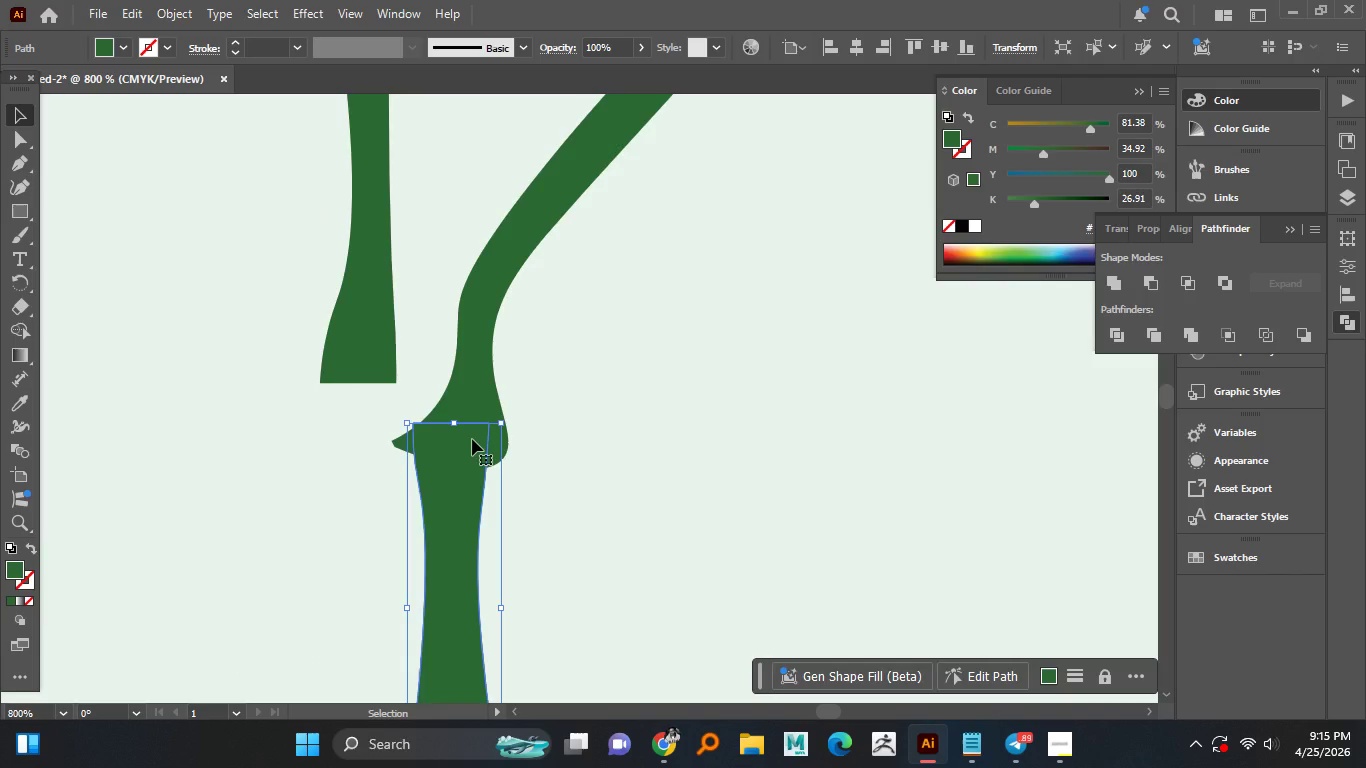 
left_click_drag(start_coordinate=[469, 442], to_coordinate=[448, 458])
 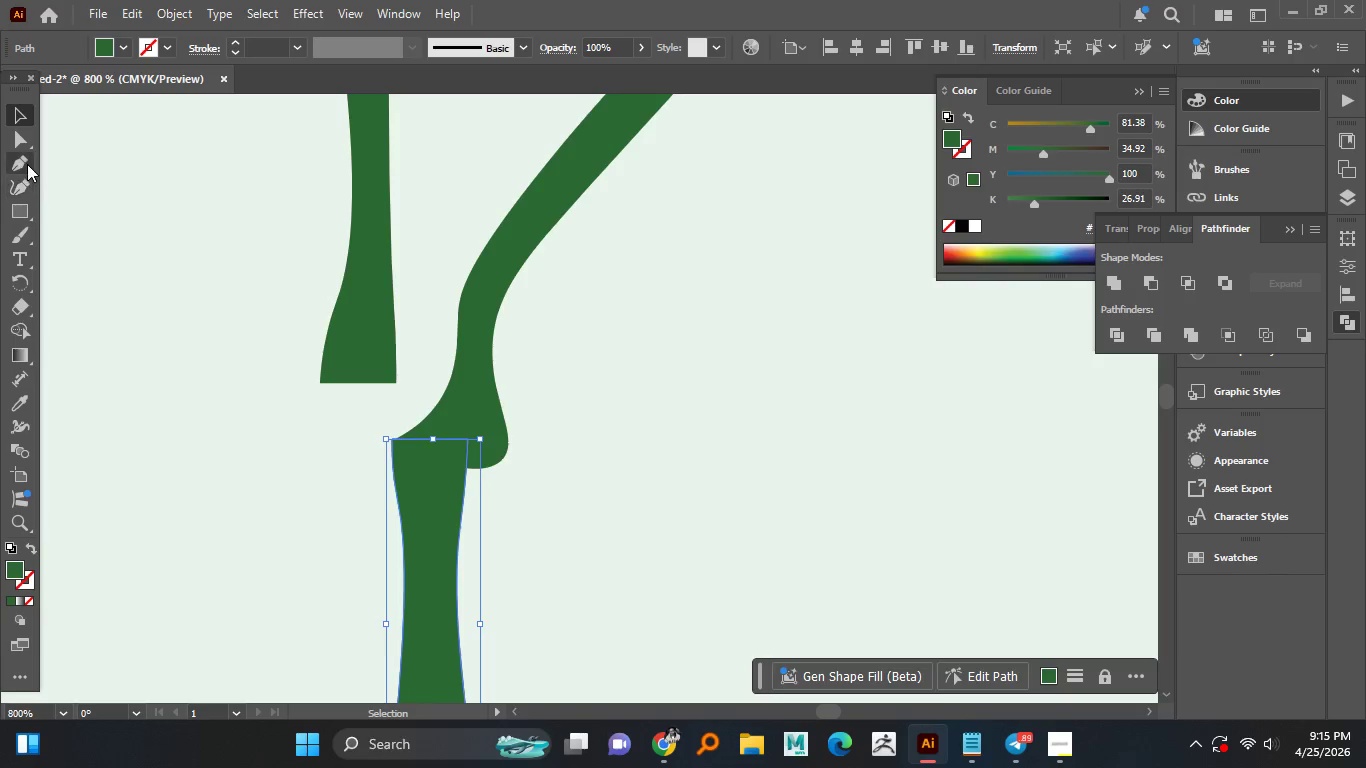 
left_click([23, 166])
 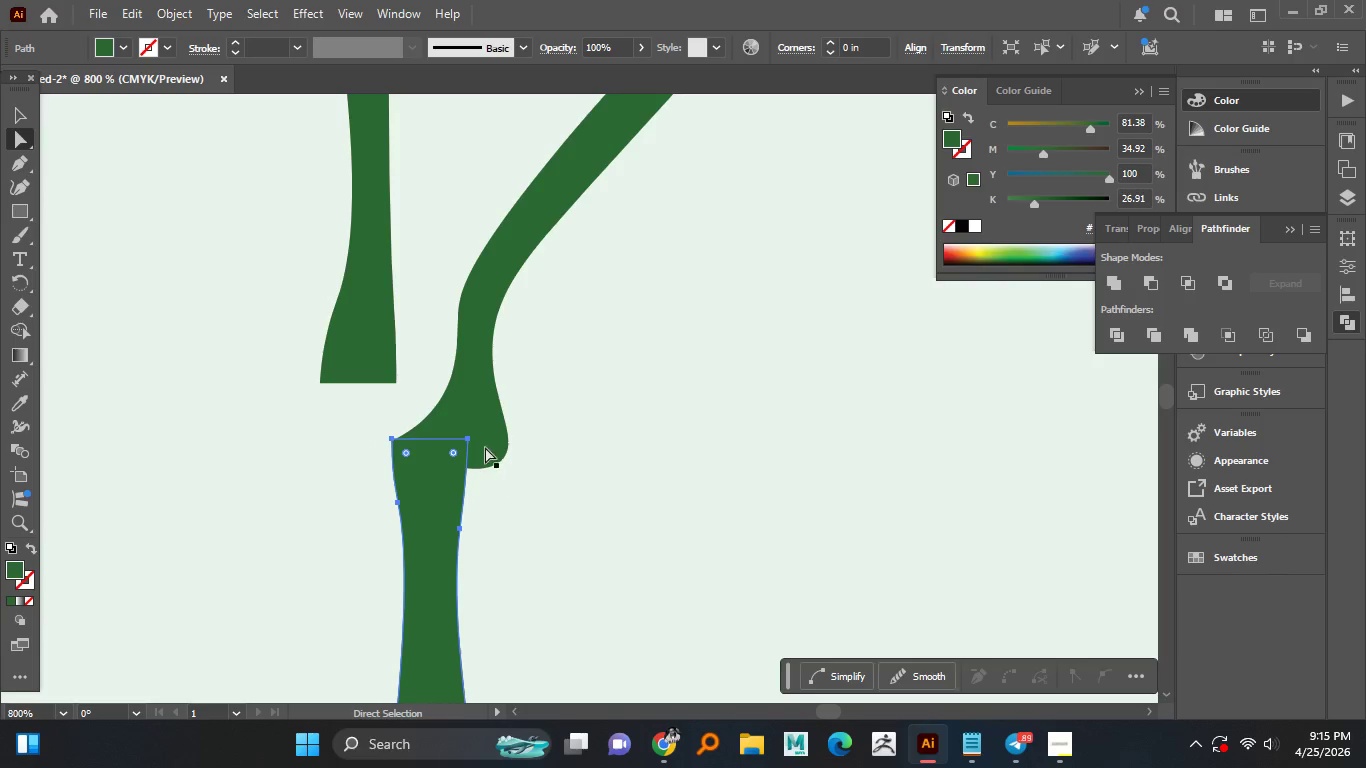 
left_click_drag(start_coordinate=[468, 438], to_coordinate=[497, 471])
 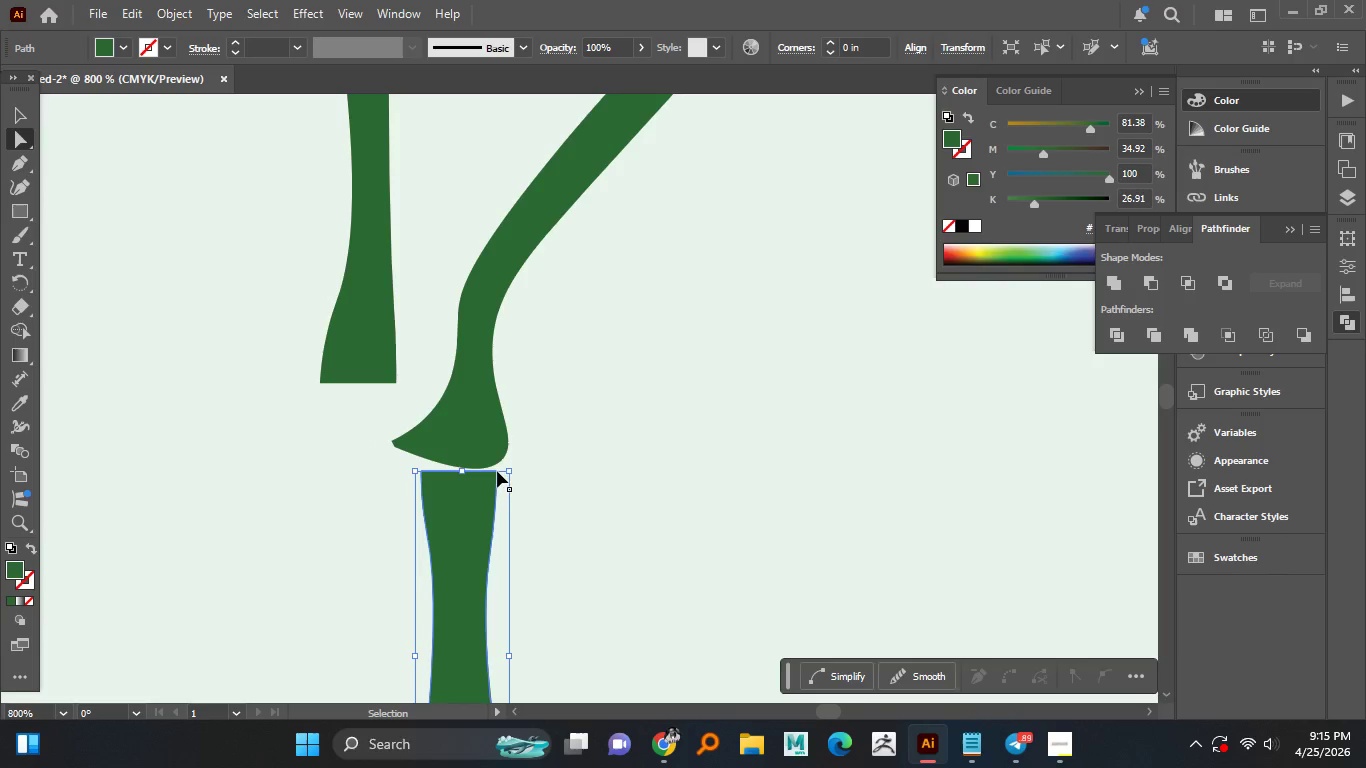 
key(Control+Z)
 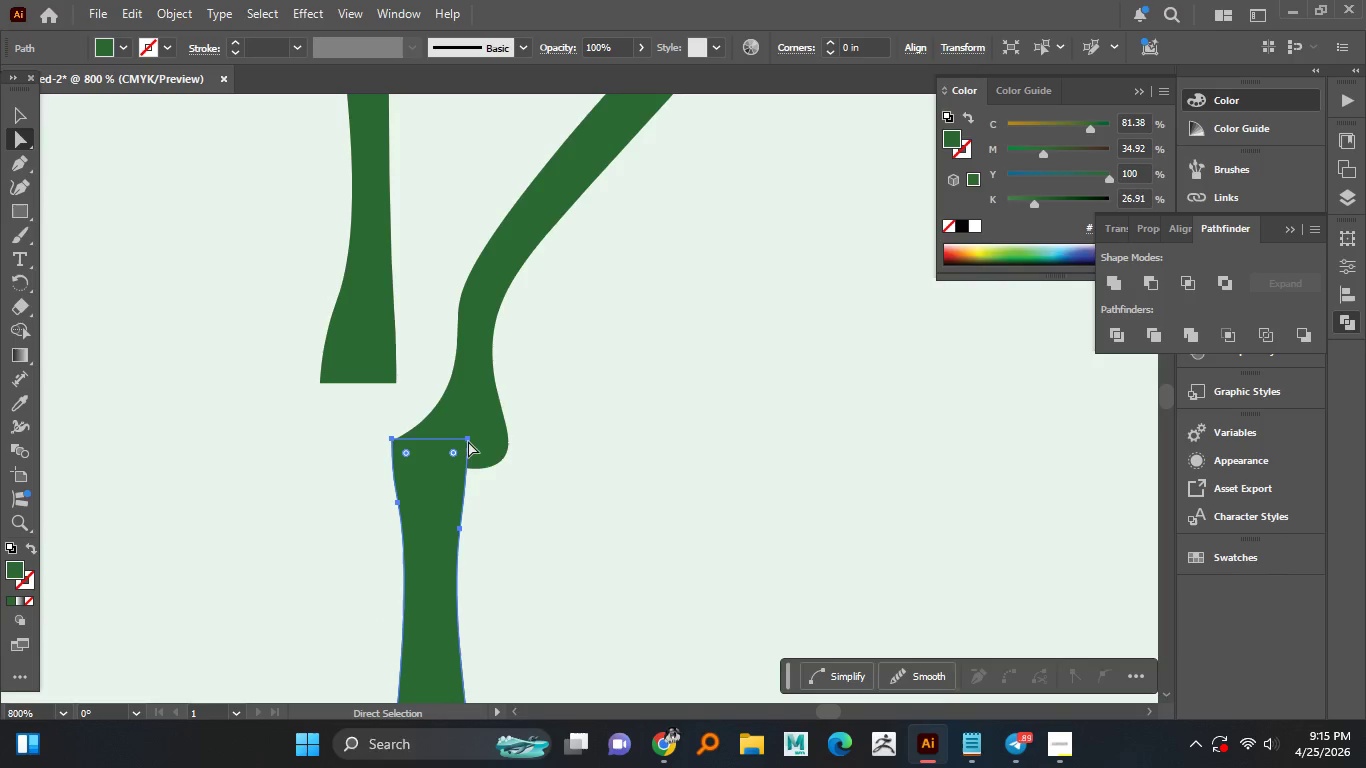 
left_click([468, 437])
 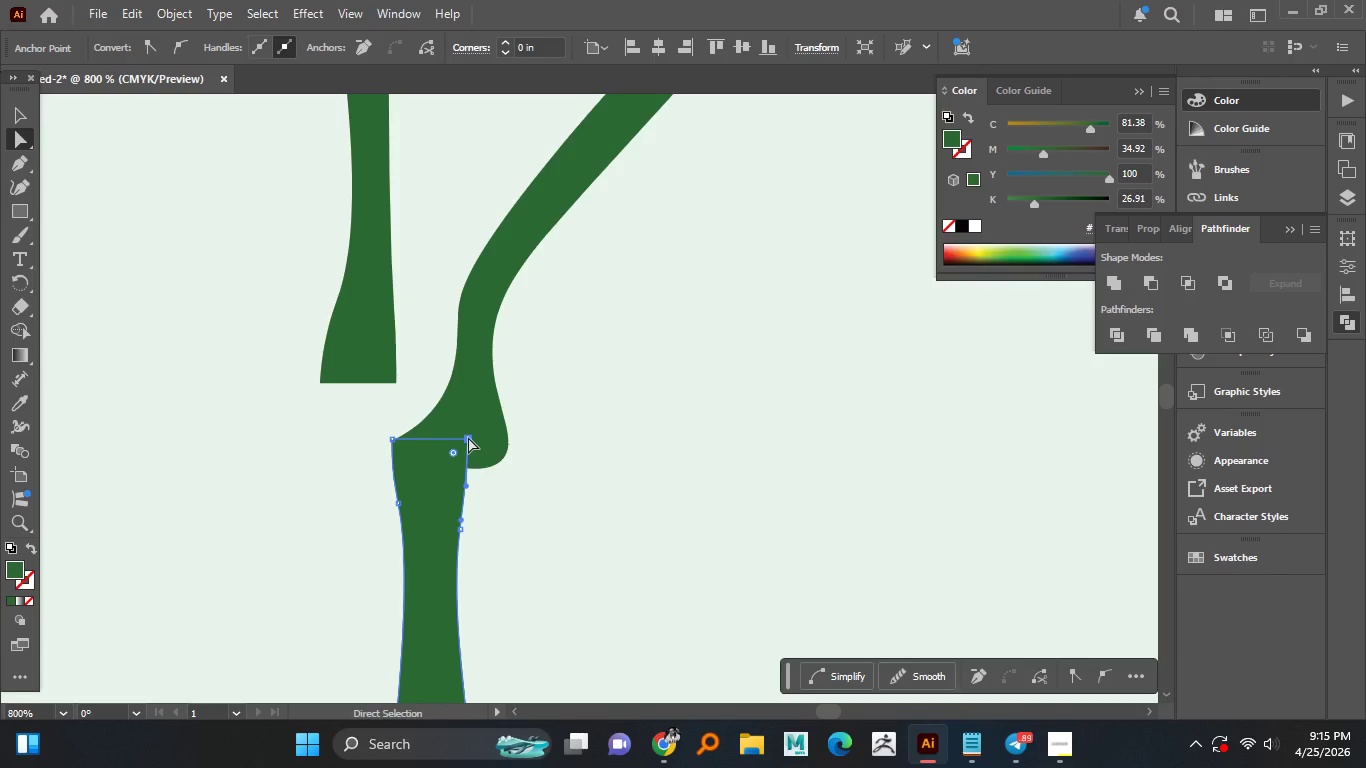 
left_click_drag(start_coordinate=[468, 437], to_coordinate=[507, 444])
 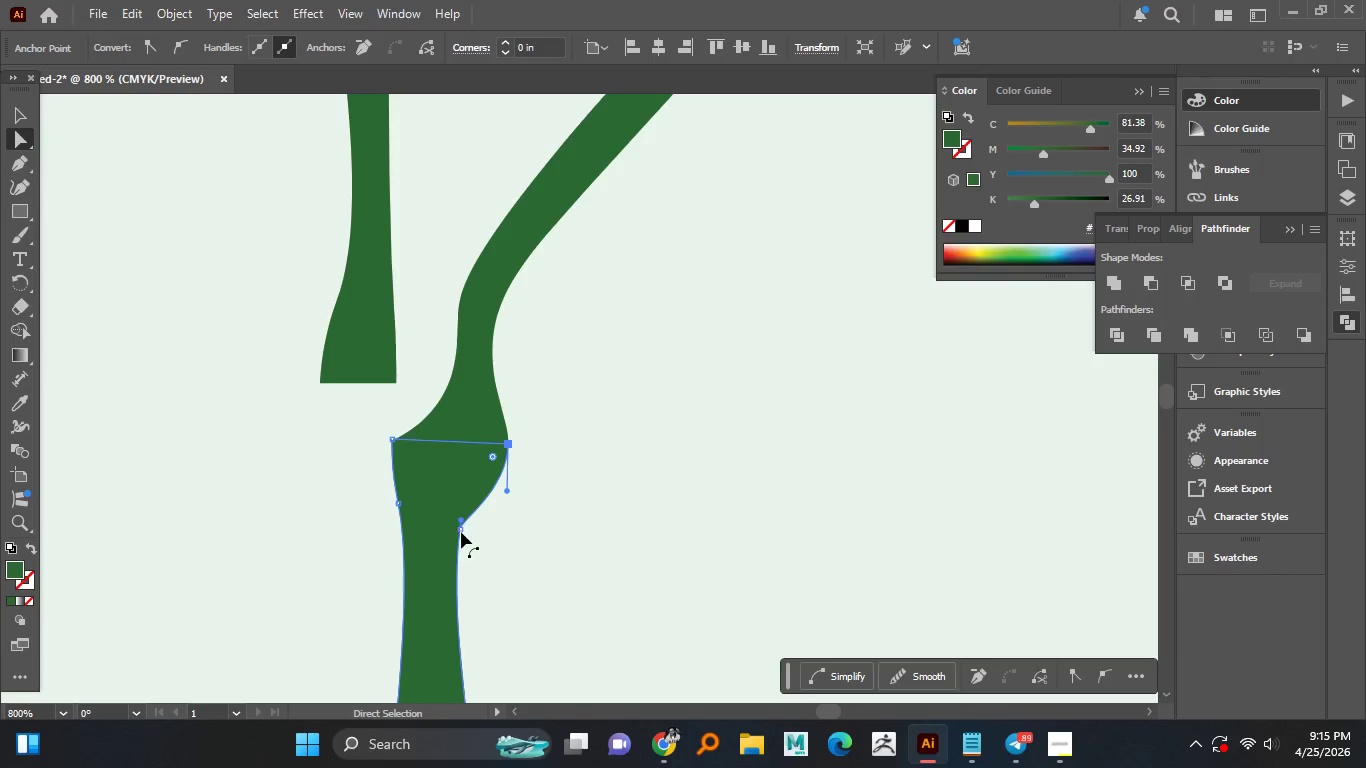 
left_click_drag(start_coordinate=[463, 530], to_coordinate=[476, 523])
 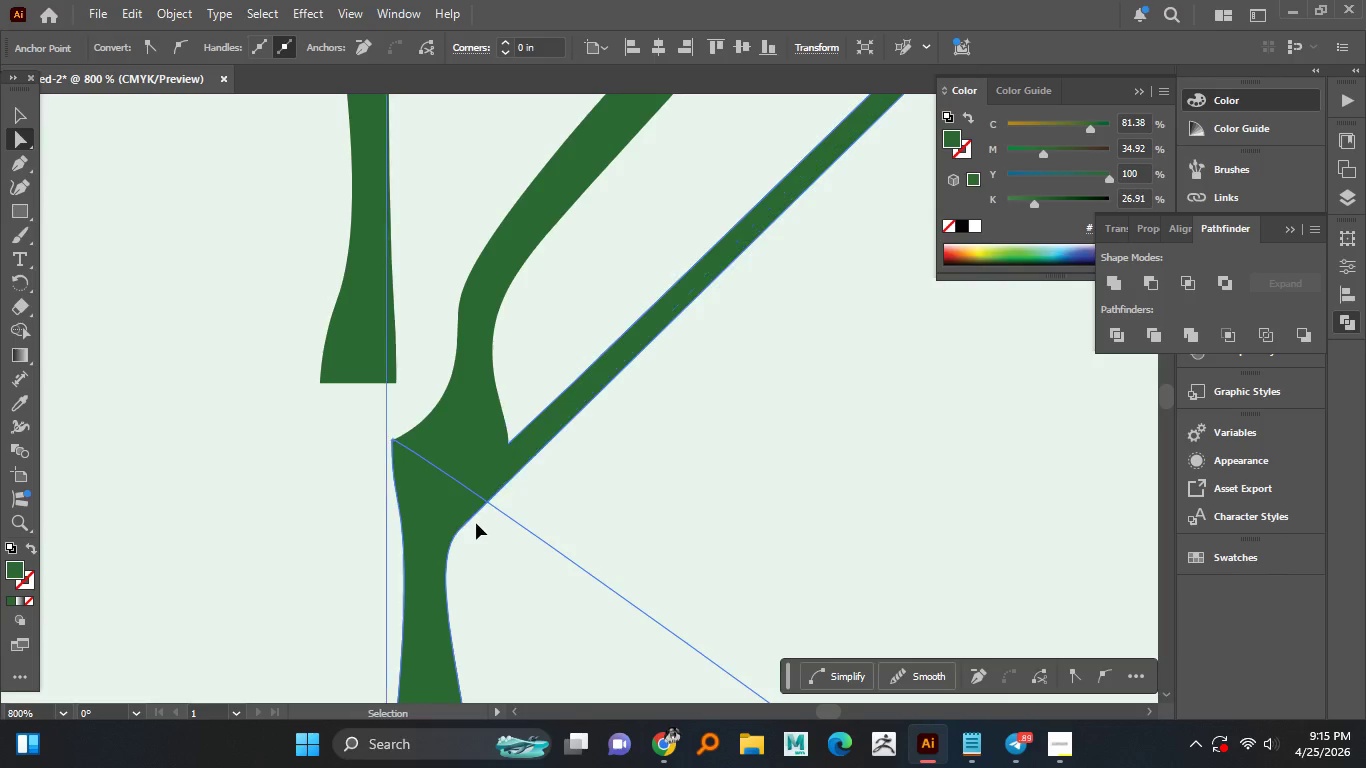 
key(Control+Z)
 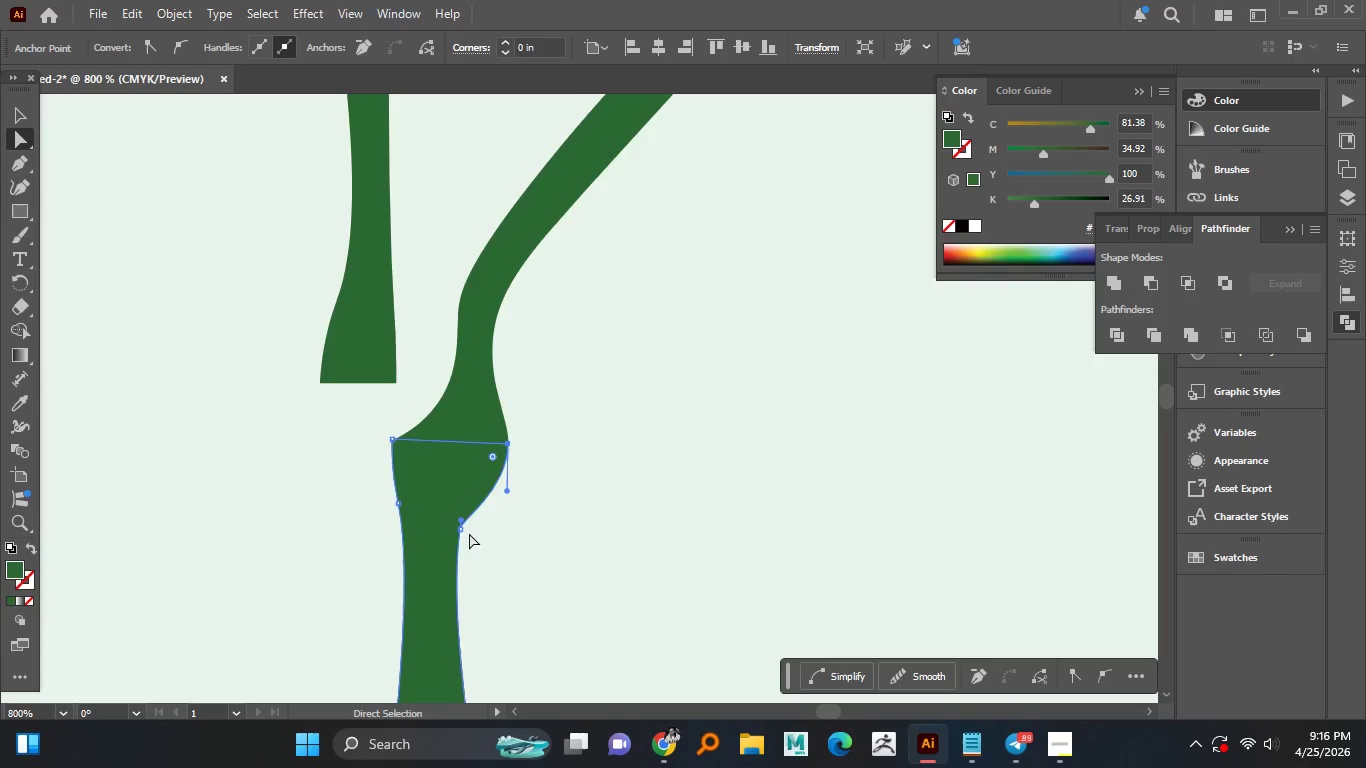 
hold_key(key=AltLeft, duration=0.91)
scroll: coordinate [465, 538], scroll_direction: up, amount: 3.0
 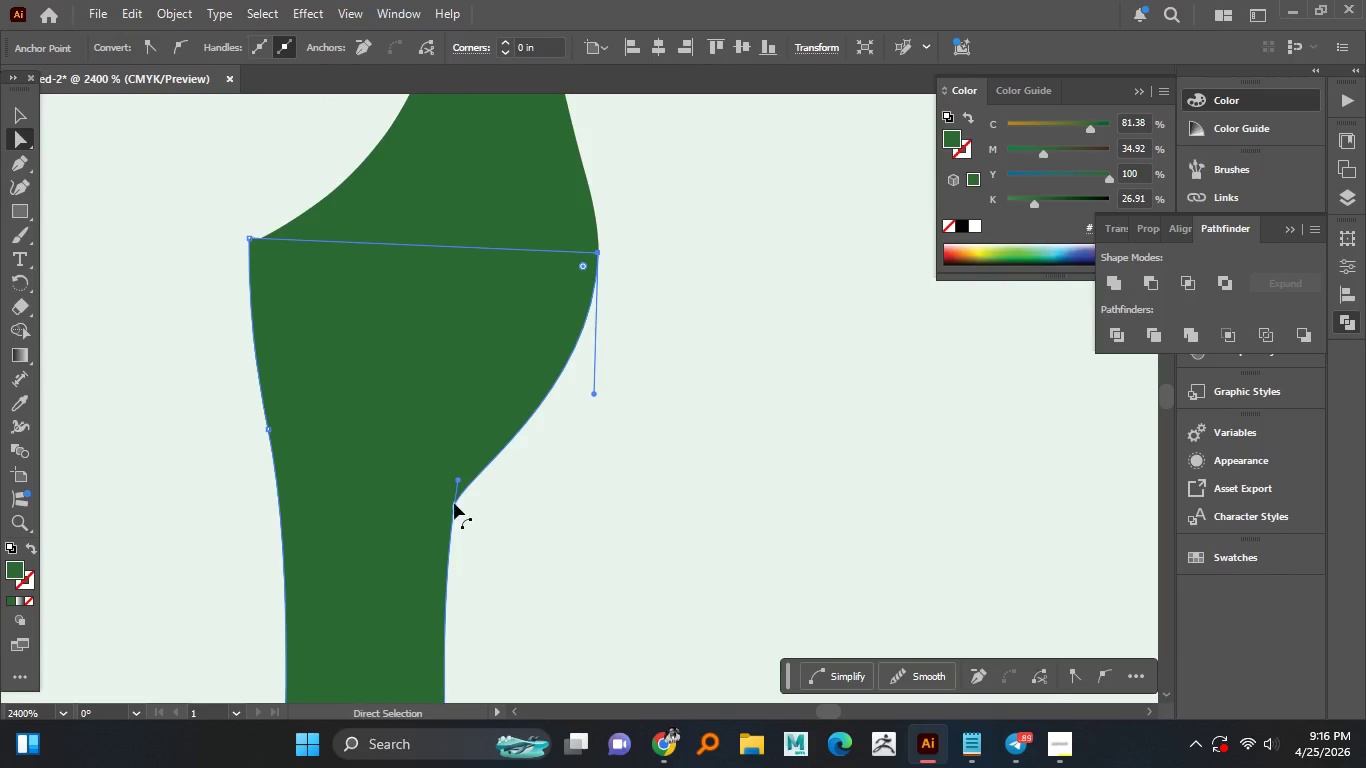 
left_click_drag(start_coordinate=[454, 503], to_coordinate=[478, 504])
 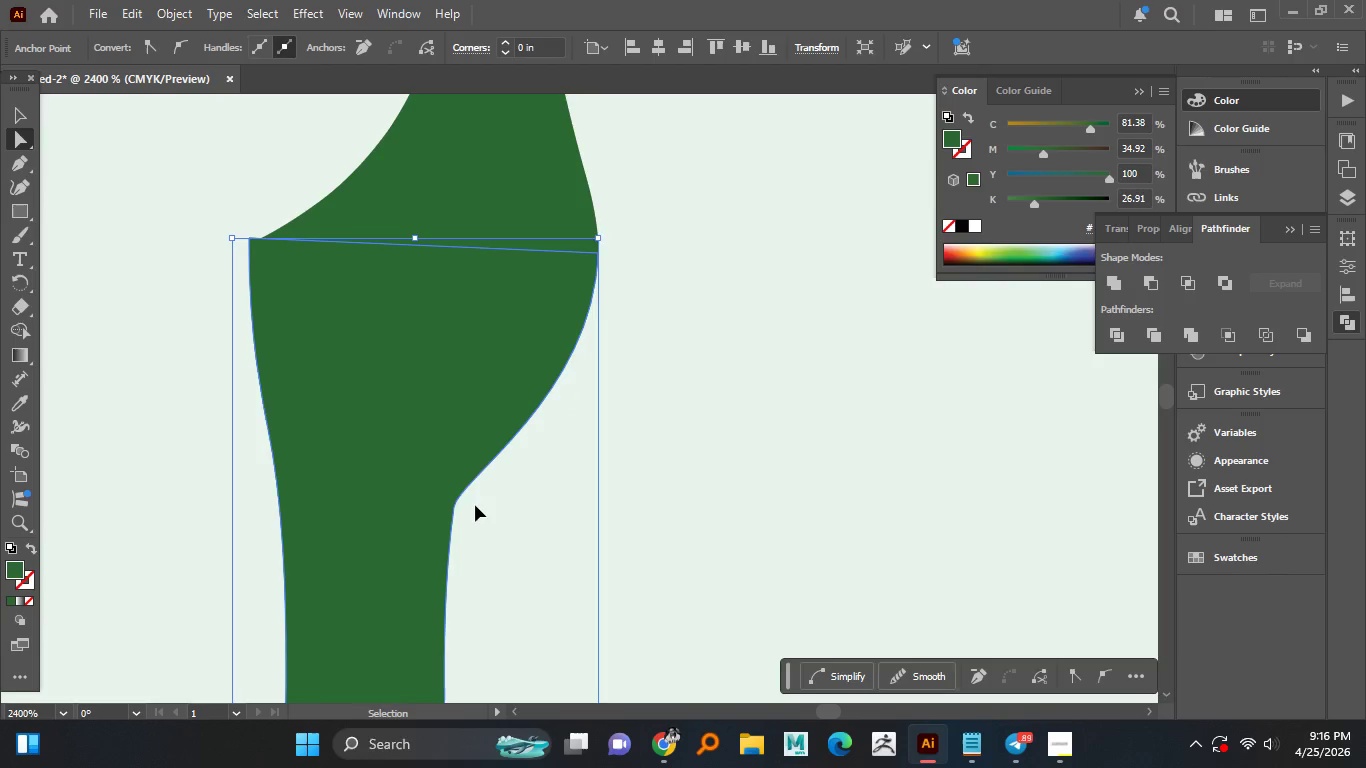 
key(Control+ControlLeft)
 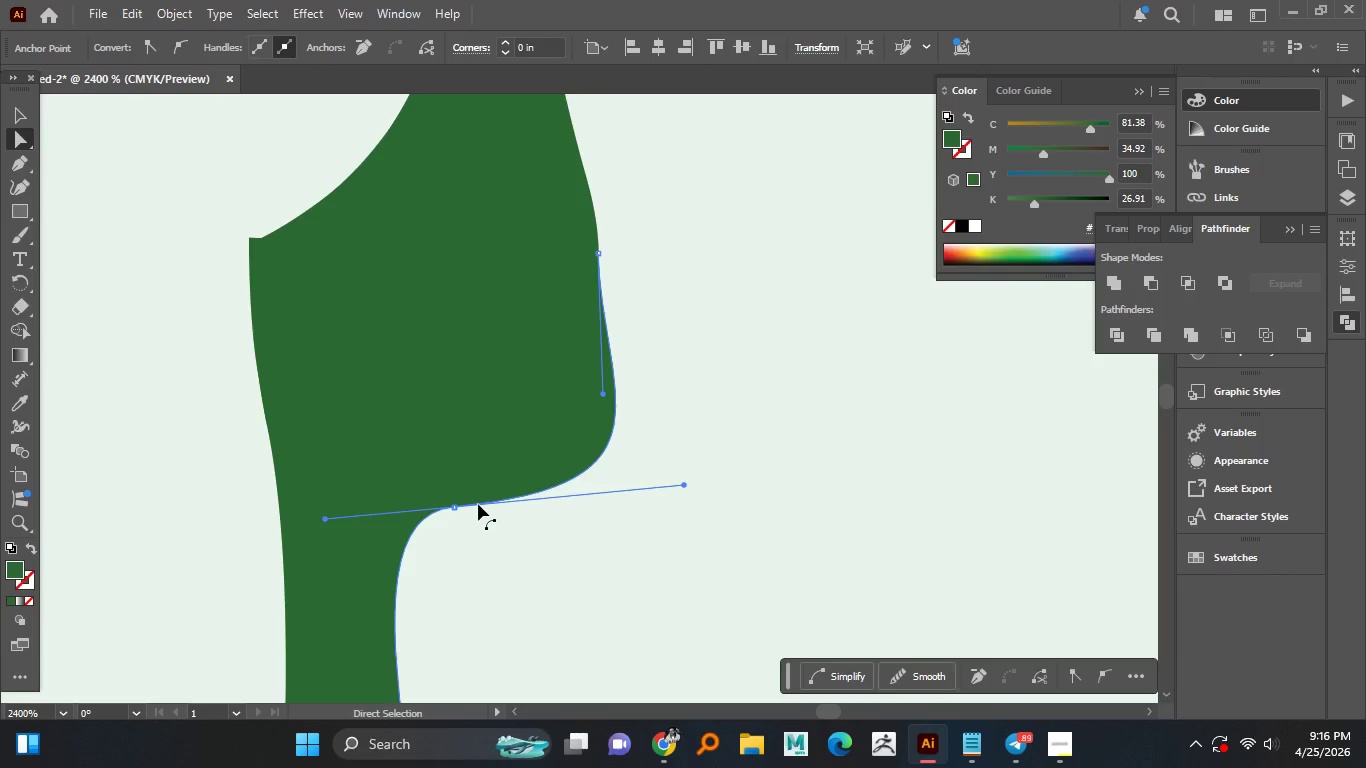 
key(Control+Z)
 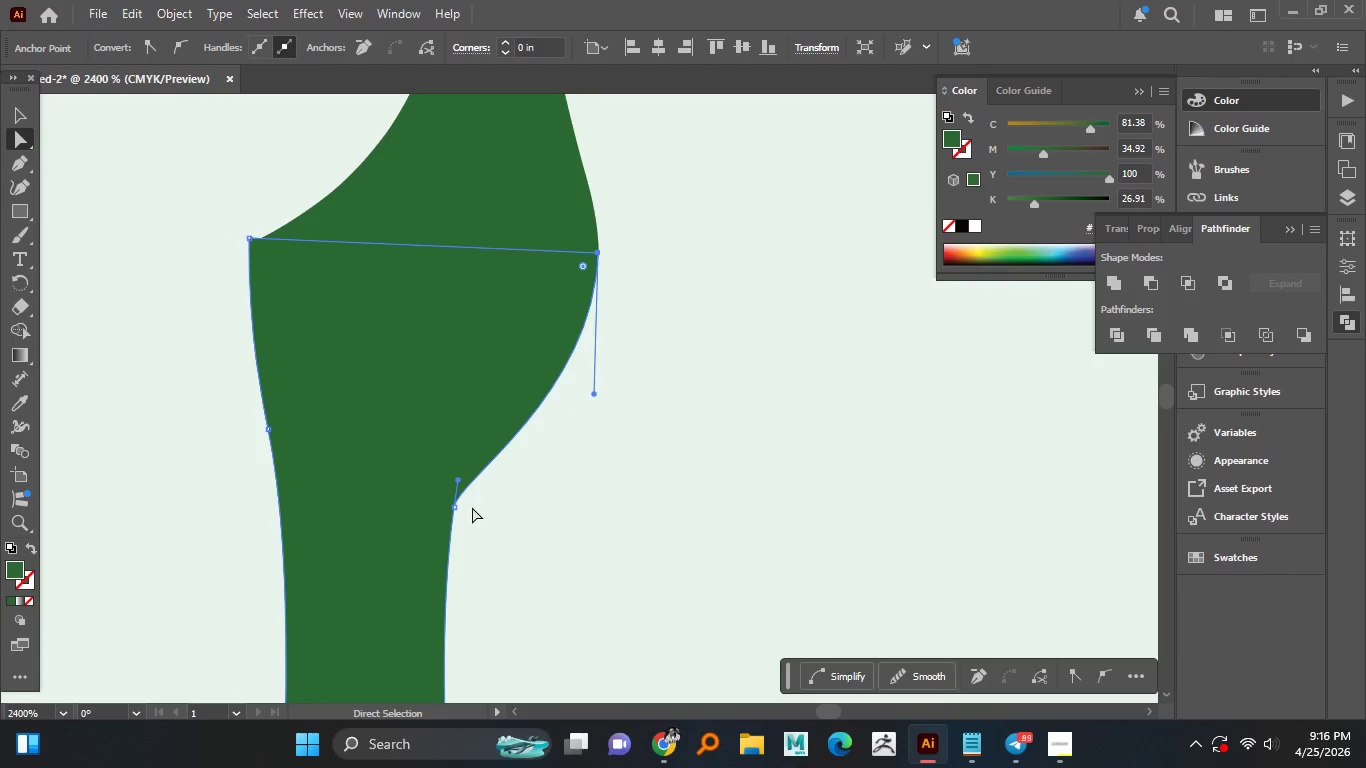 
hold_key(key=AltLeft, duration=1.51)
scroll: coordinate [481, 508], scroll_direction: down, amount: 6.0
 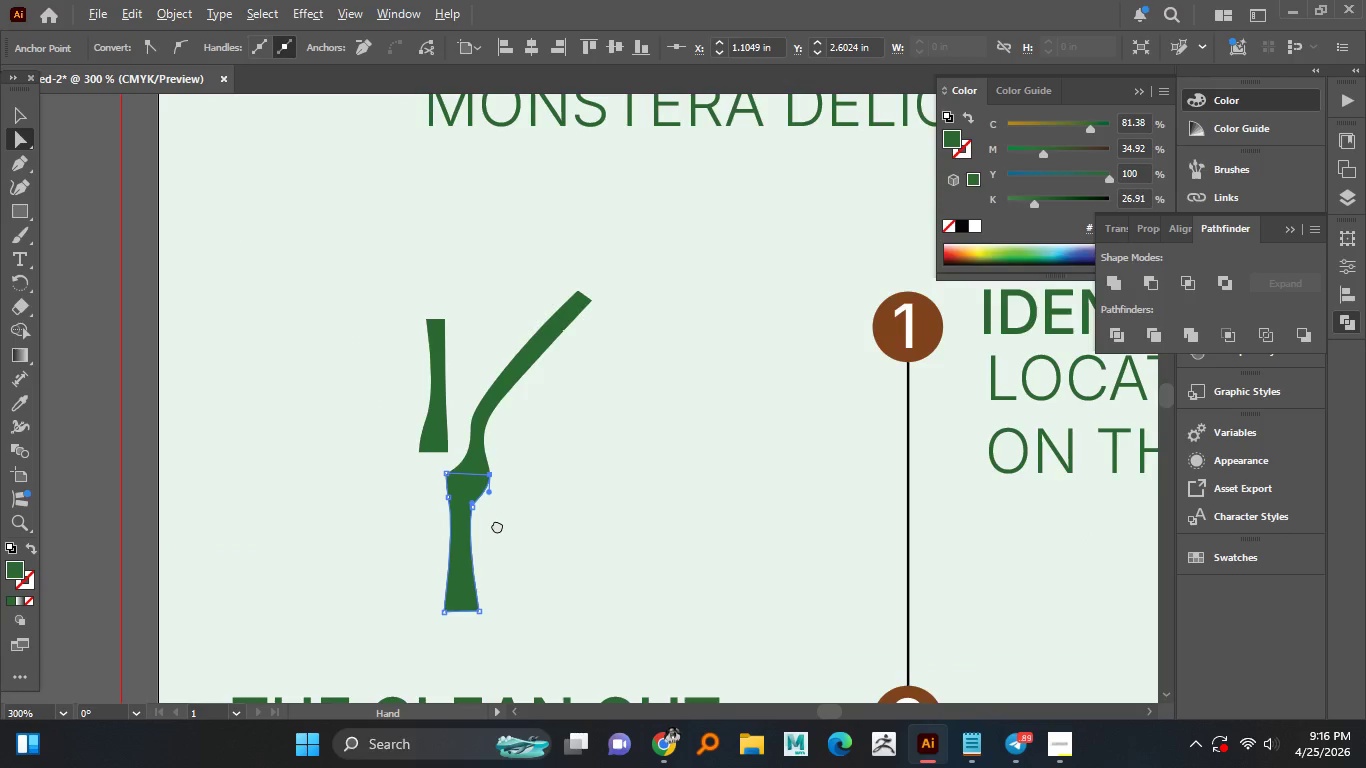 
hold_key(key=AltLeft, duration=1.22)
scroll: coordinate [491, 526], scroll_direction: up, amount: 2.0
 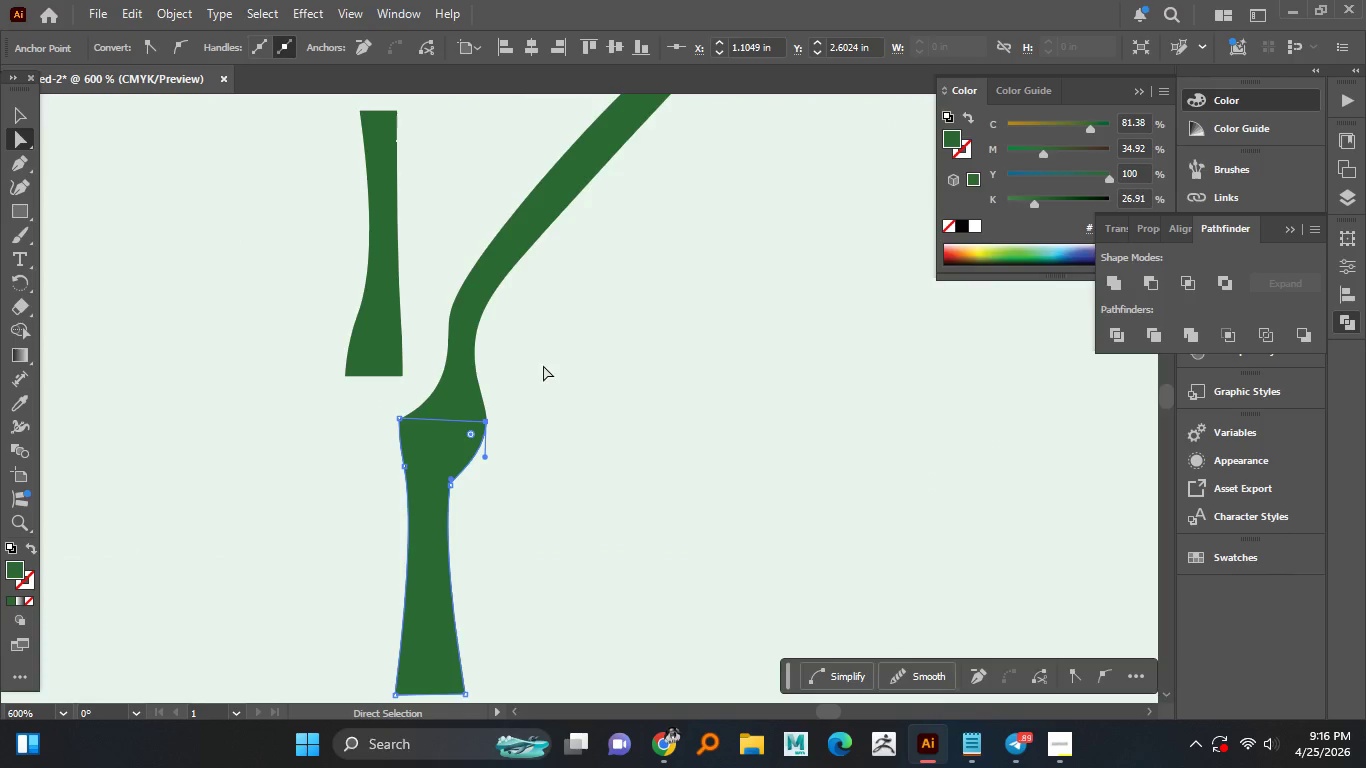 
left_click_drag(start_coordinate=[537, 368], to_coordinate=[433, 461])
 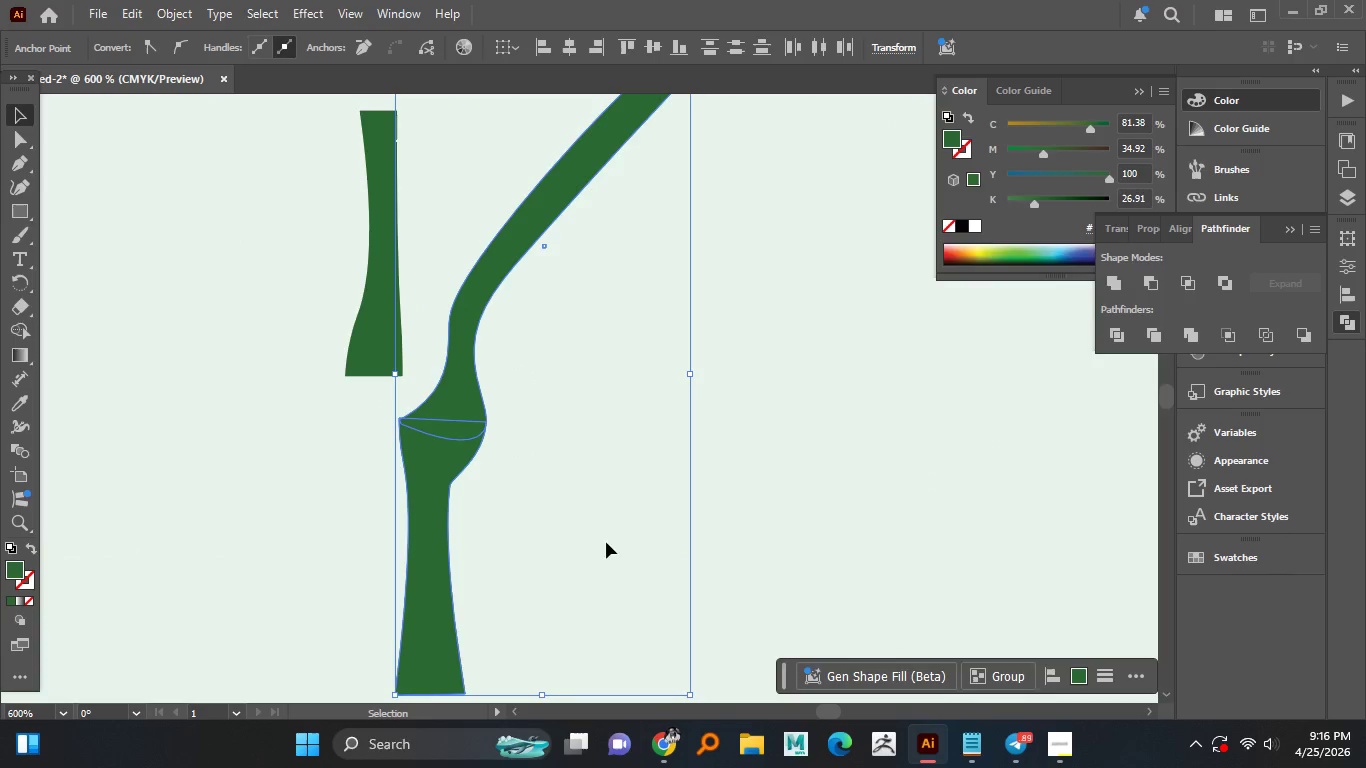 
left_click([754, 399])
 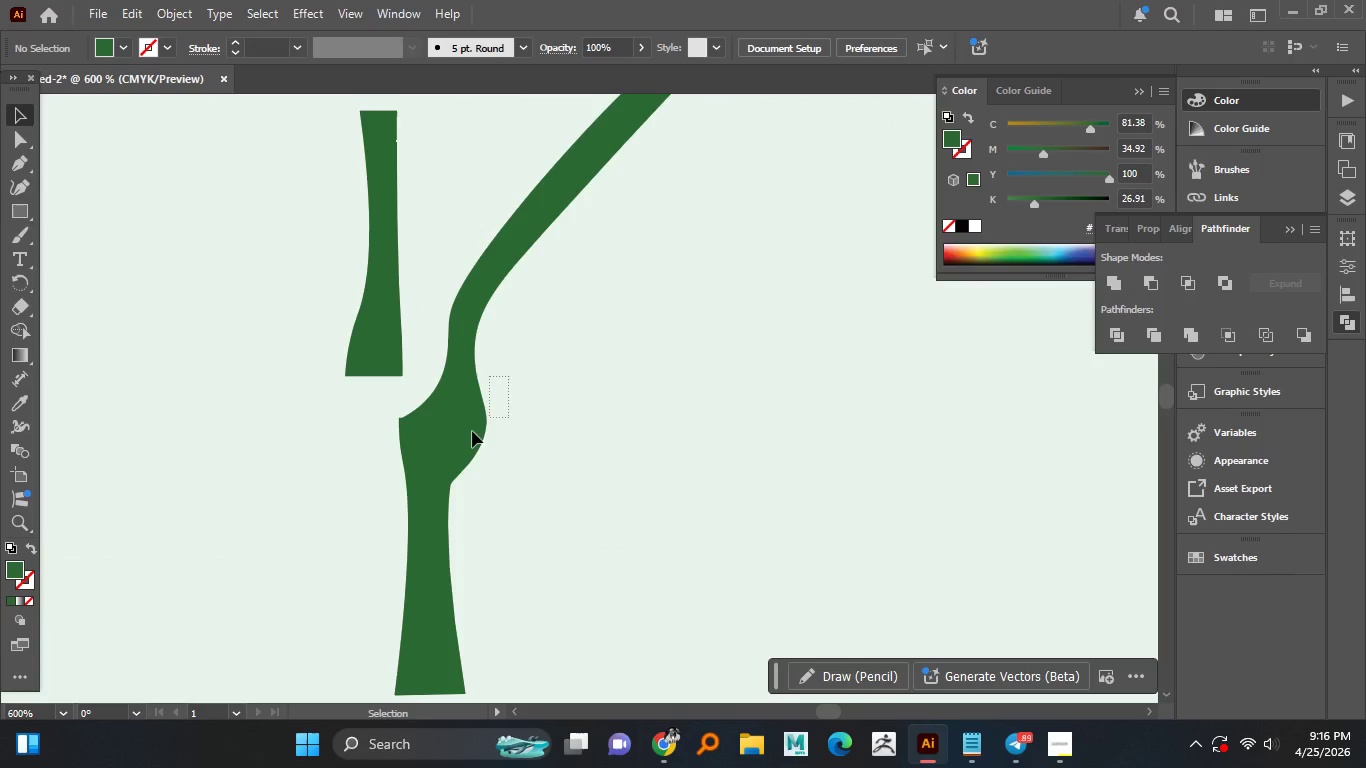 
left_click_drag(start_coordinate=[510, 377], to_coordinate=[447, 455])
 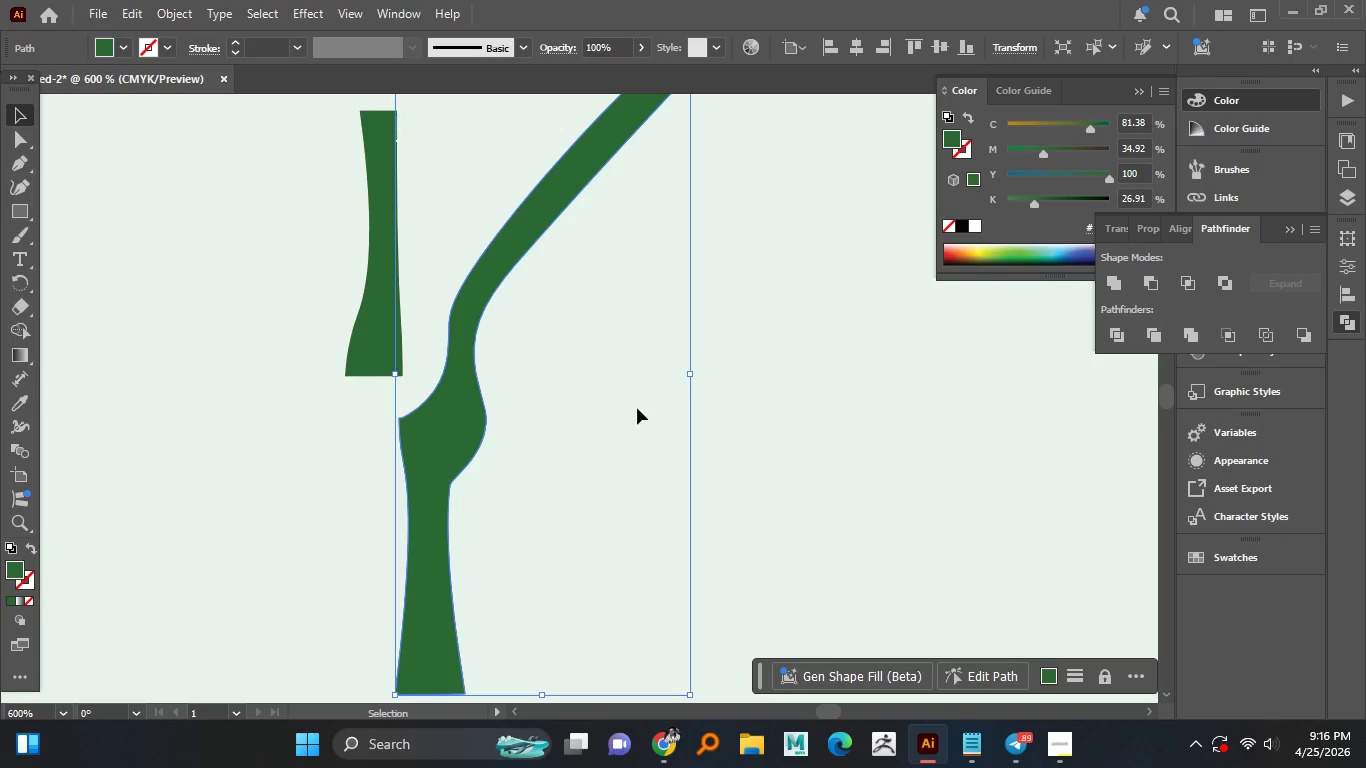 
wait(6.28)
 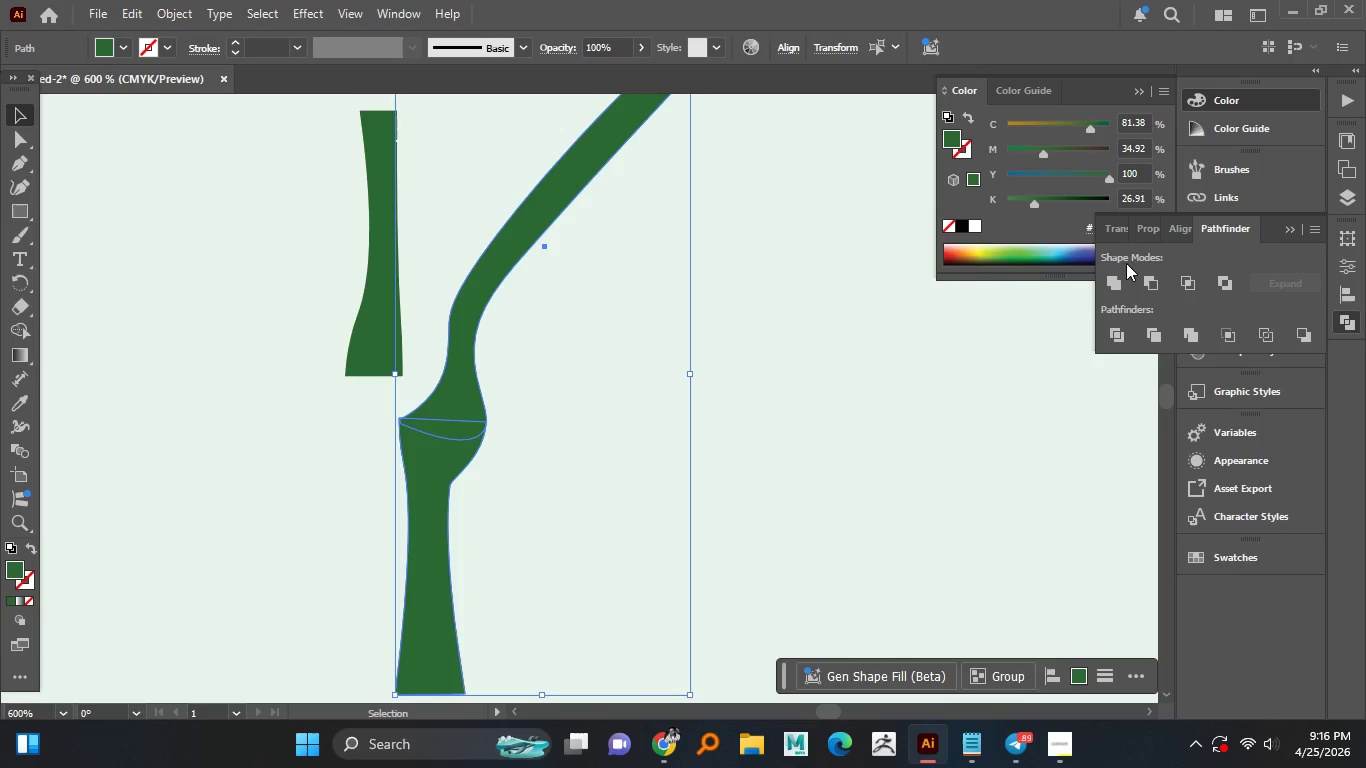 
left_click([29, 580])
 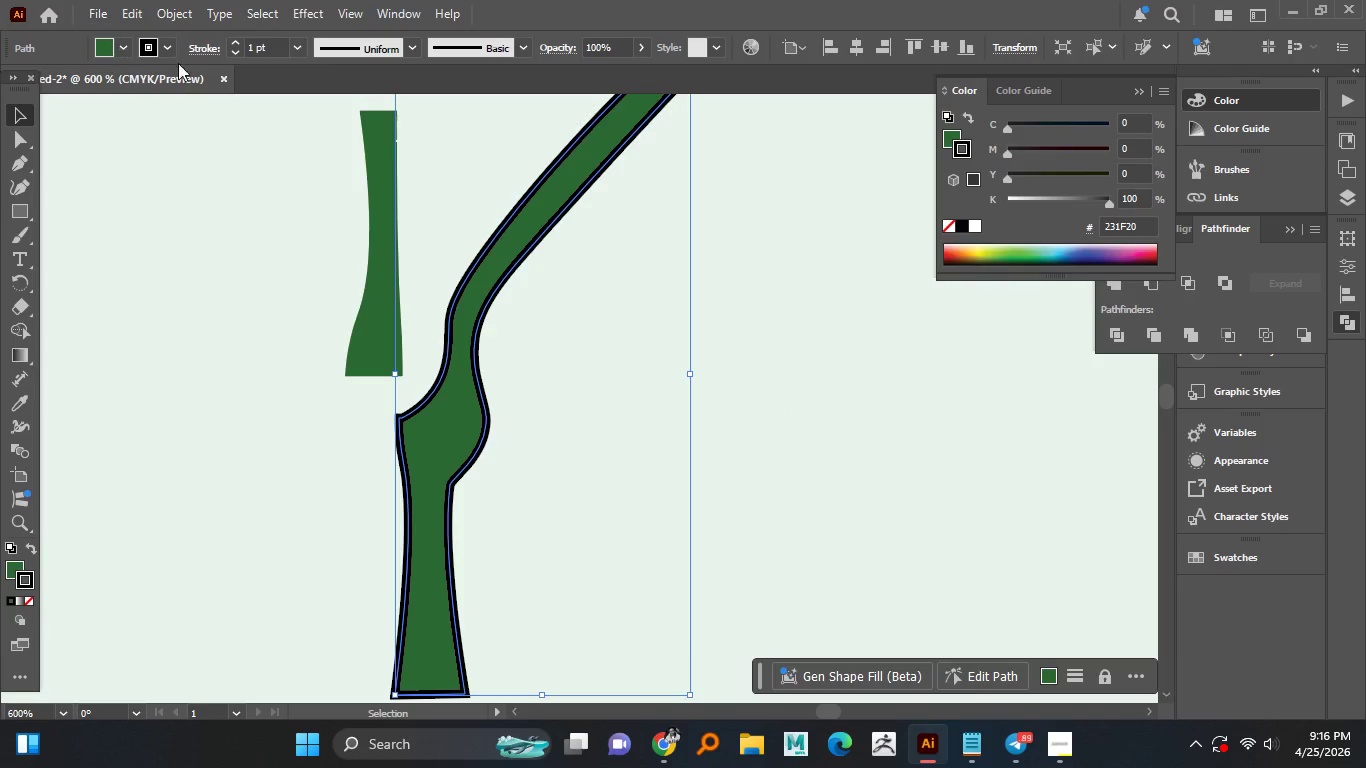 
double_click([236, 39])
 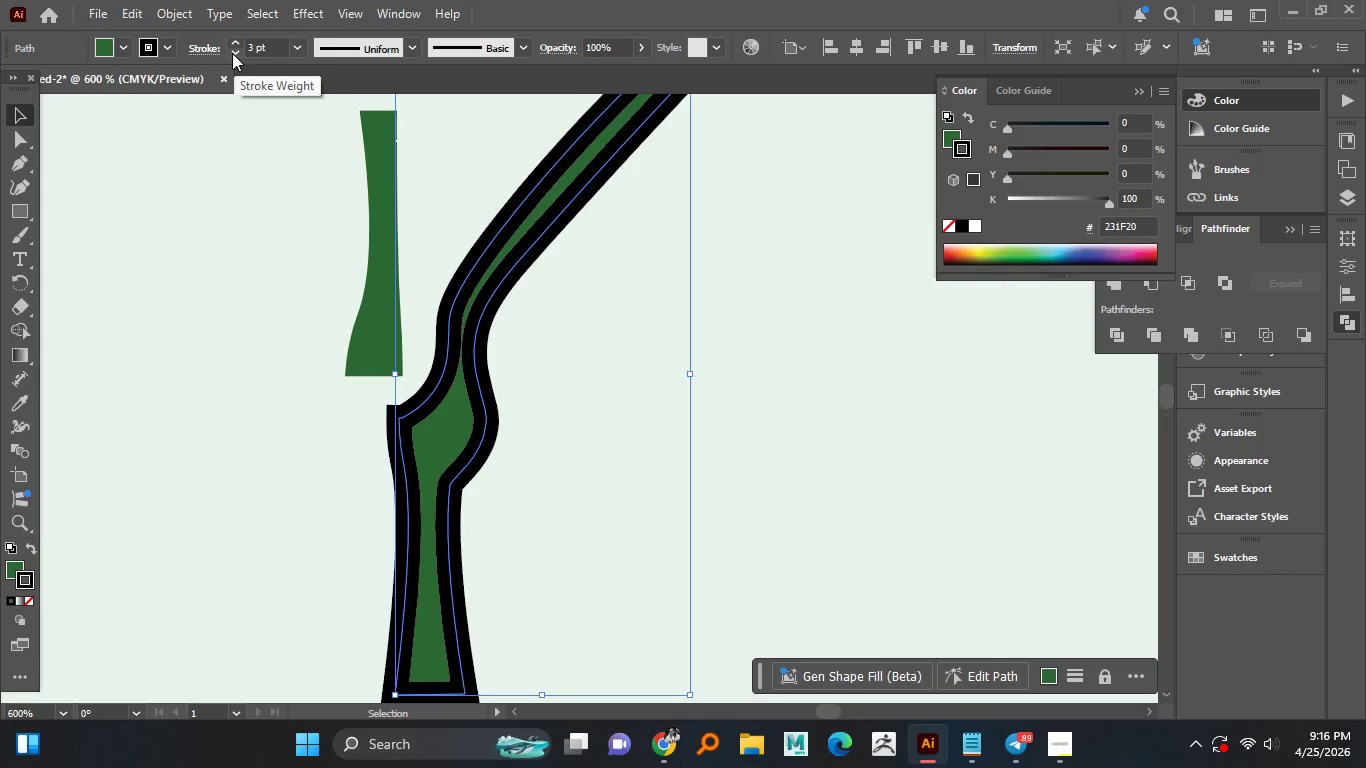 
double_click([232, 53])
 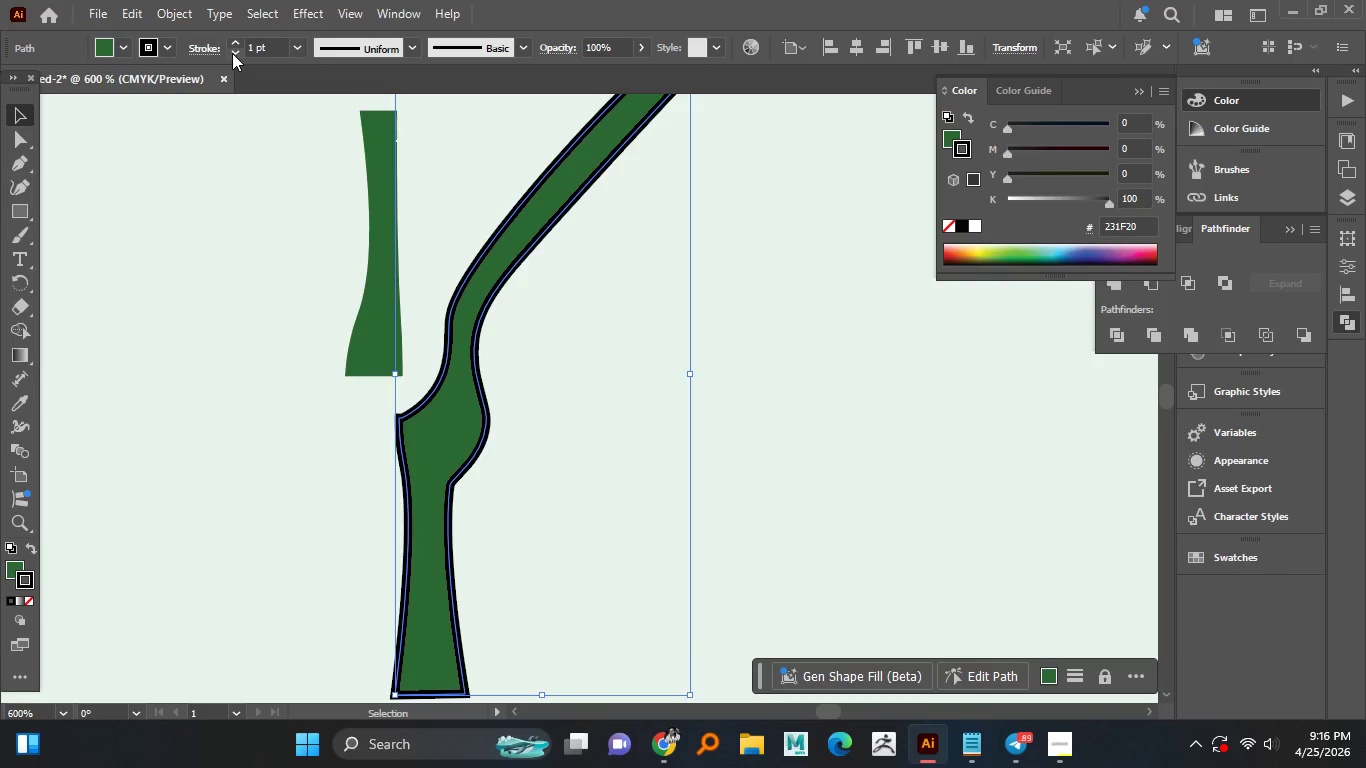 
left_click([232, 53])
 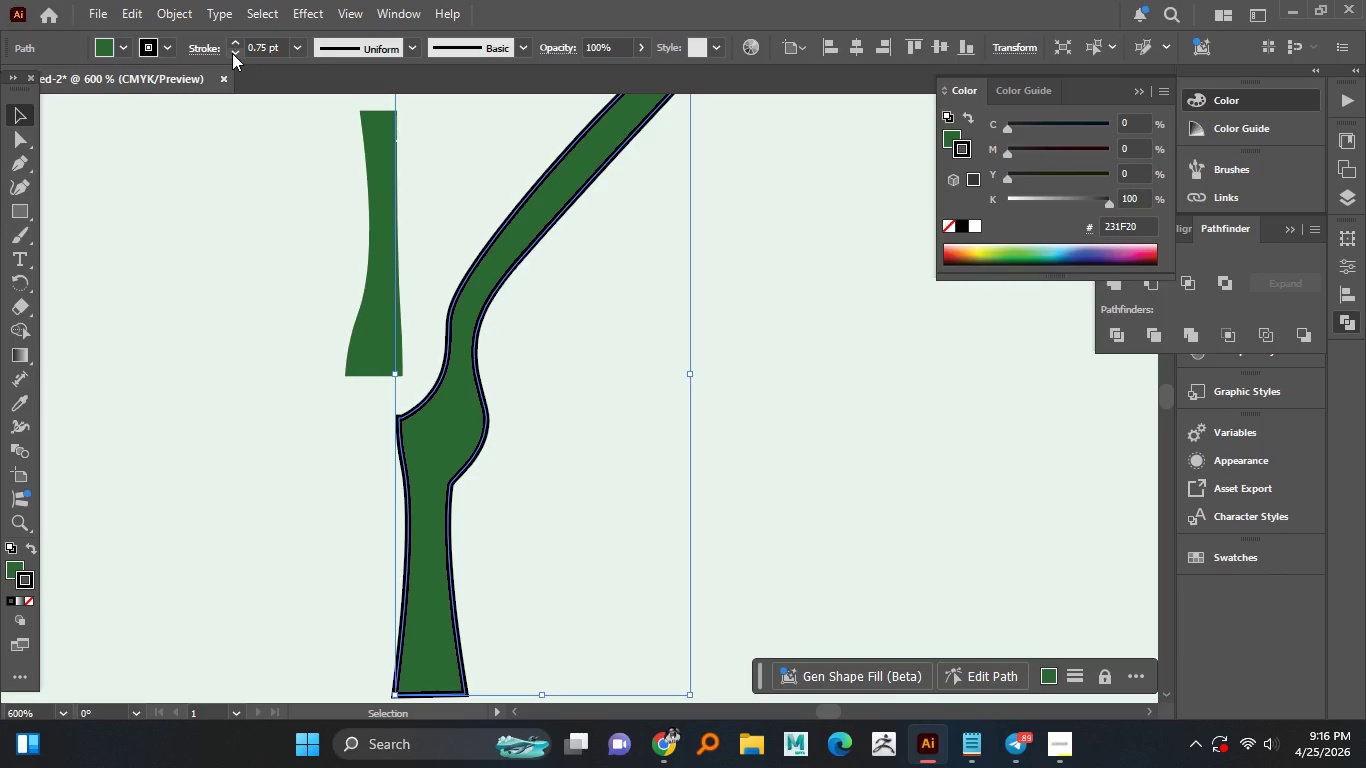 
left_click([232, 53])
 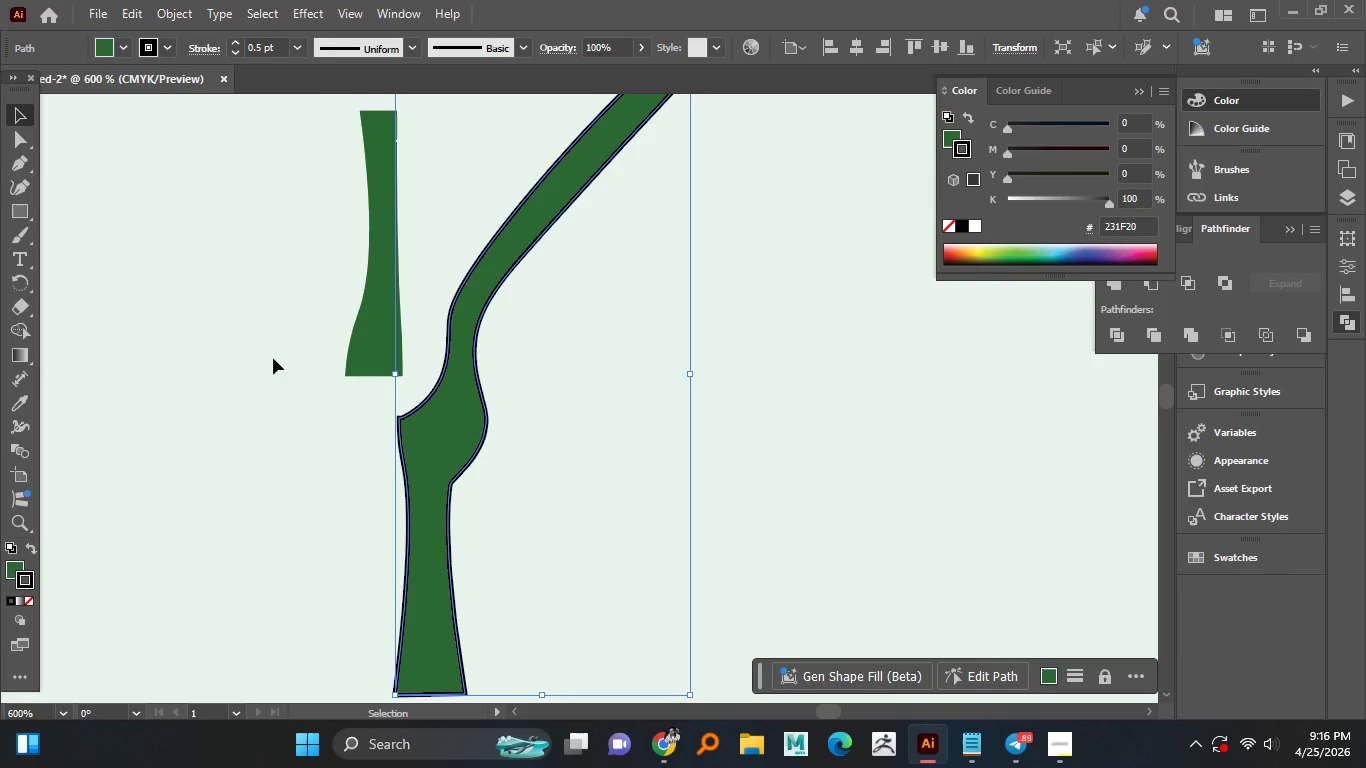 
left_click([275, 422])
 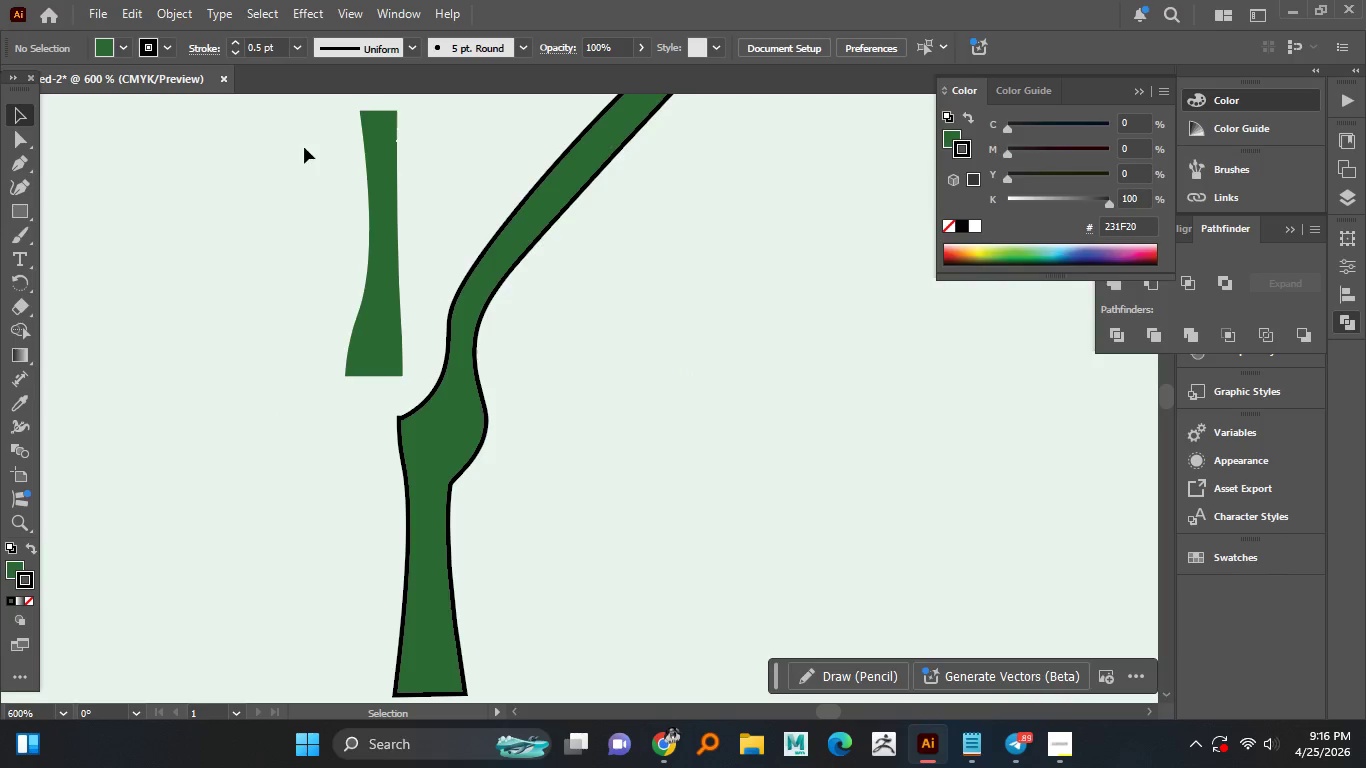 
left_click([234, 51])
 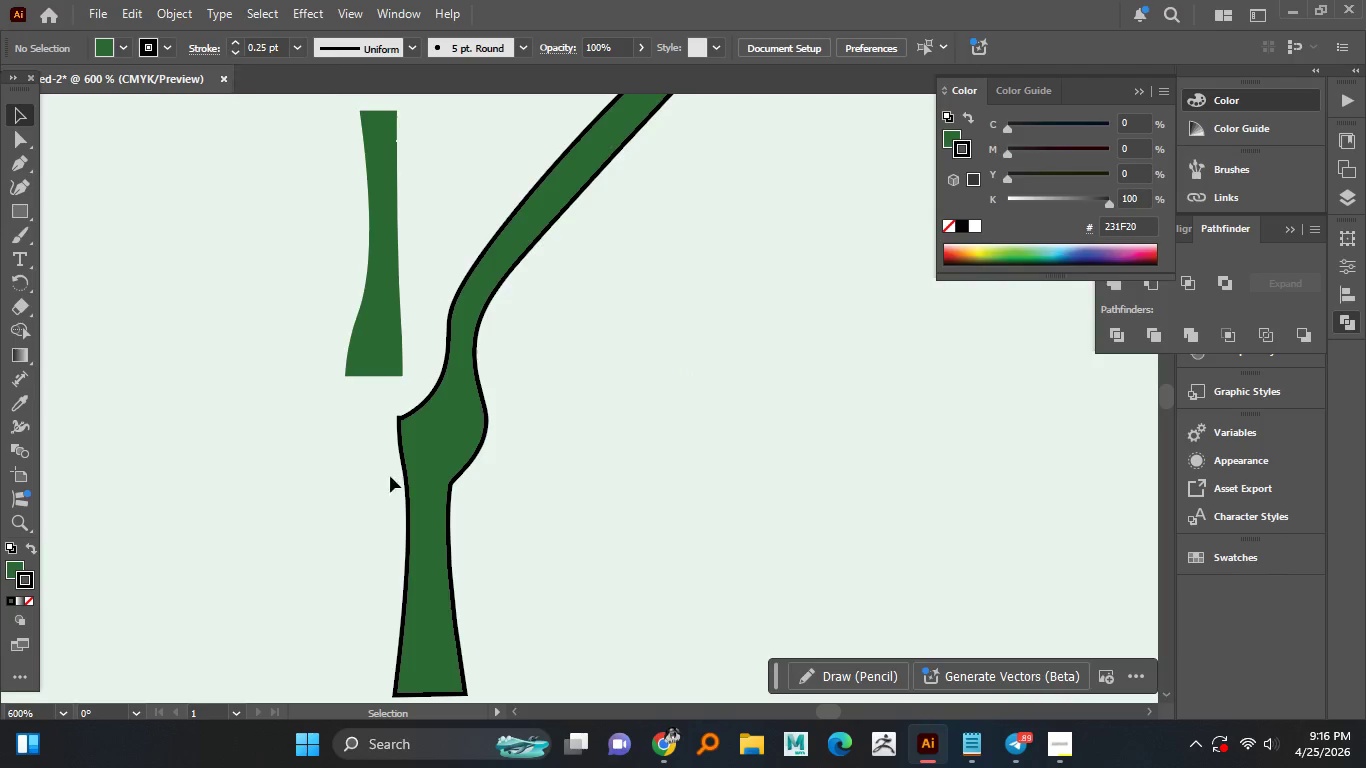 
left_click([439, 533])
 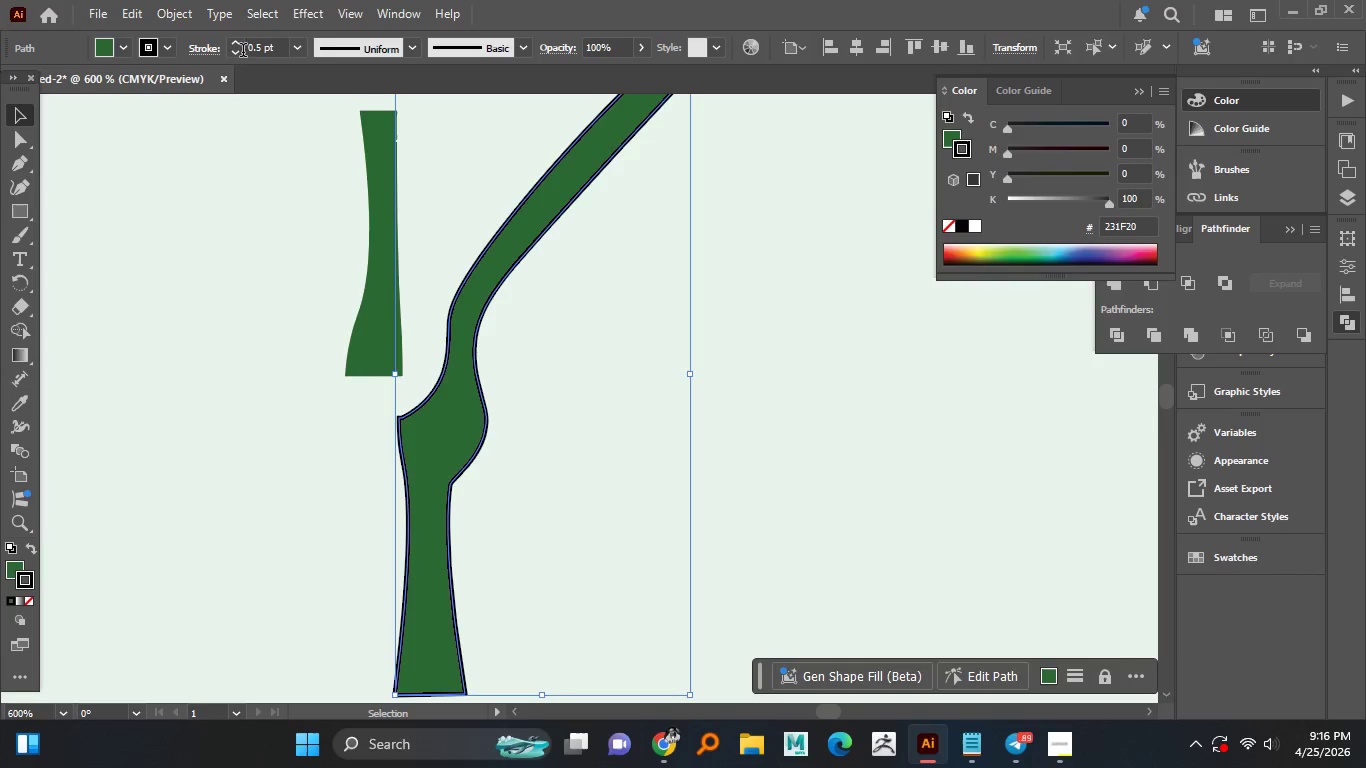 
left_click([235, 49])
 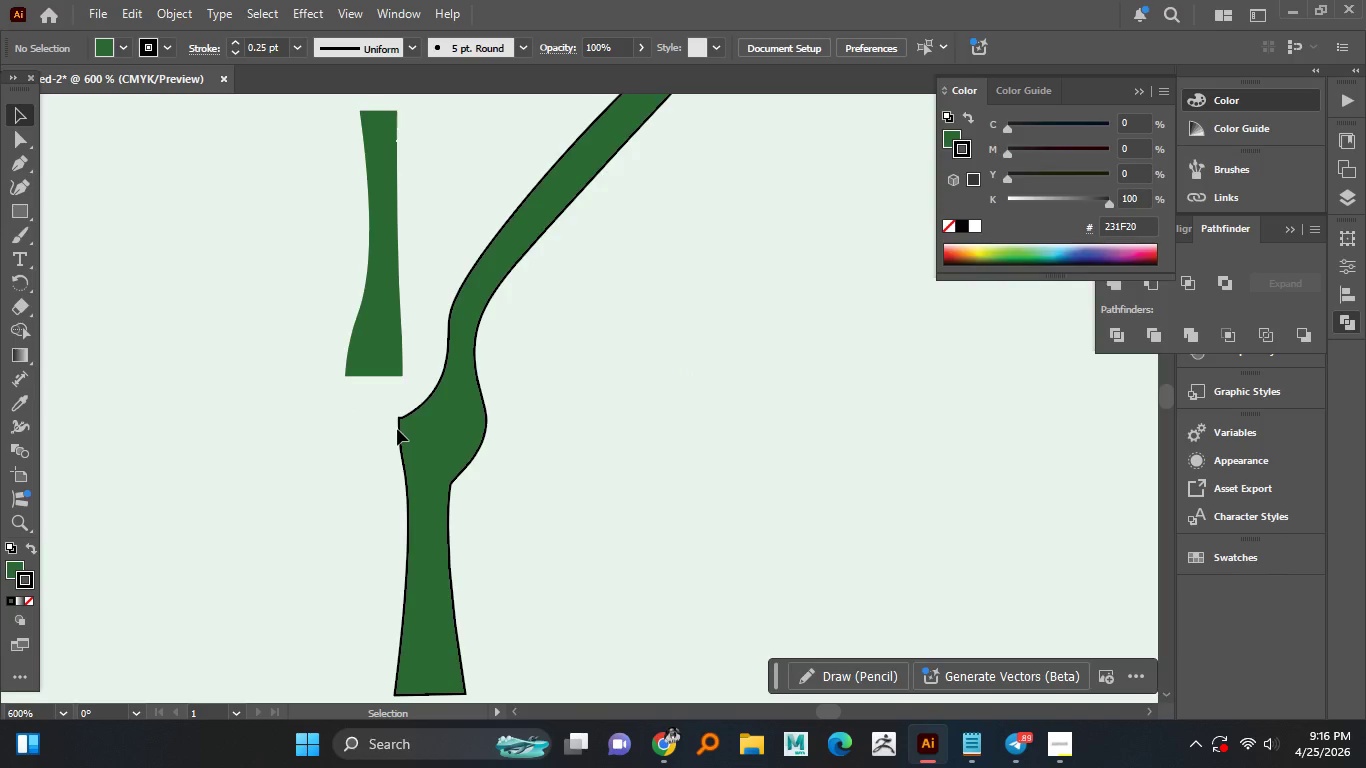 
hold_key(key=AltLeft, duration=1.51)
scroll: coordinate [396, 419], scroll_direction: up, amount: 1.0
 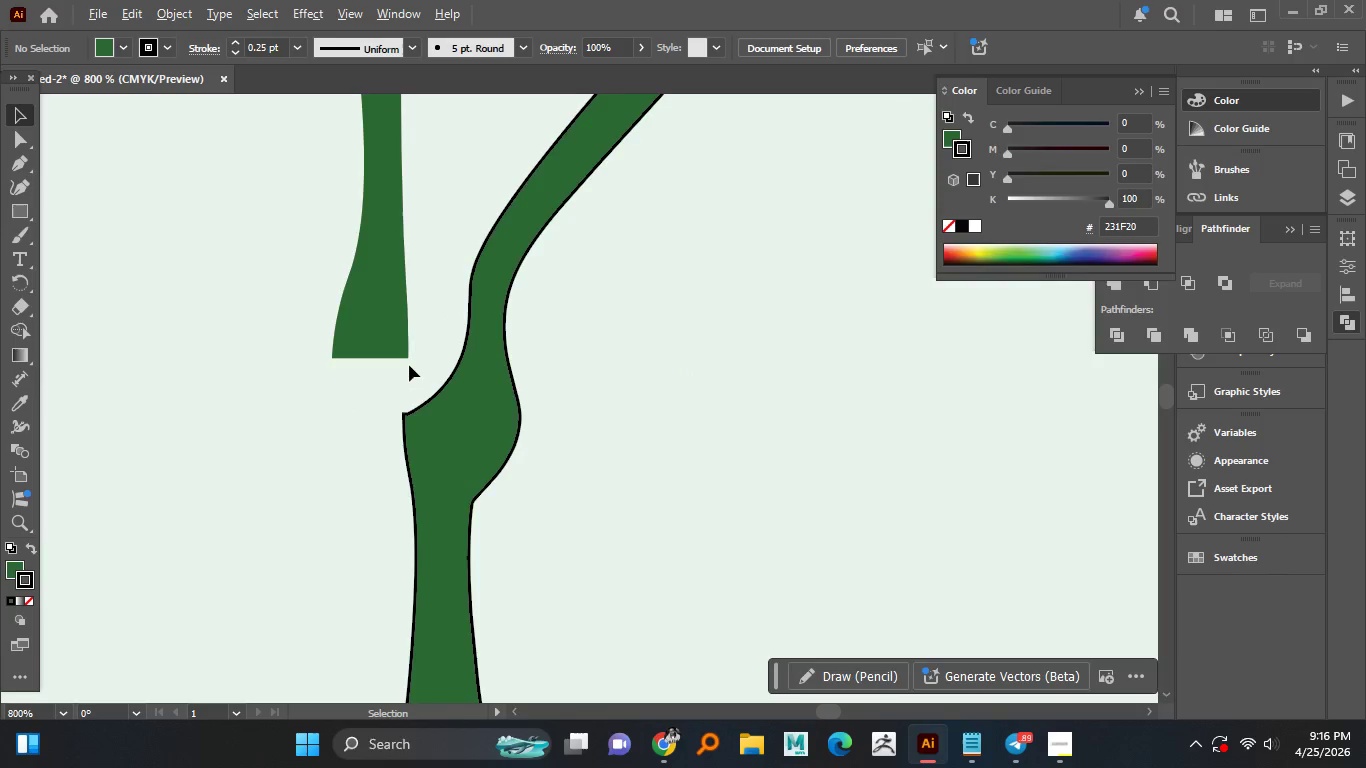 
hold_key(key=AltLeft, duration=0.73)
scroll: coordinate [409, 363], scroll_direction: down, amount: 1.0
 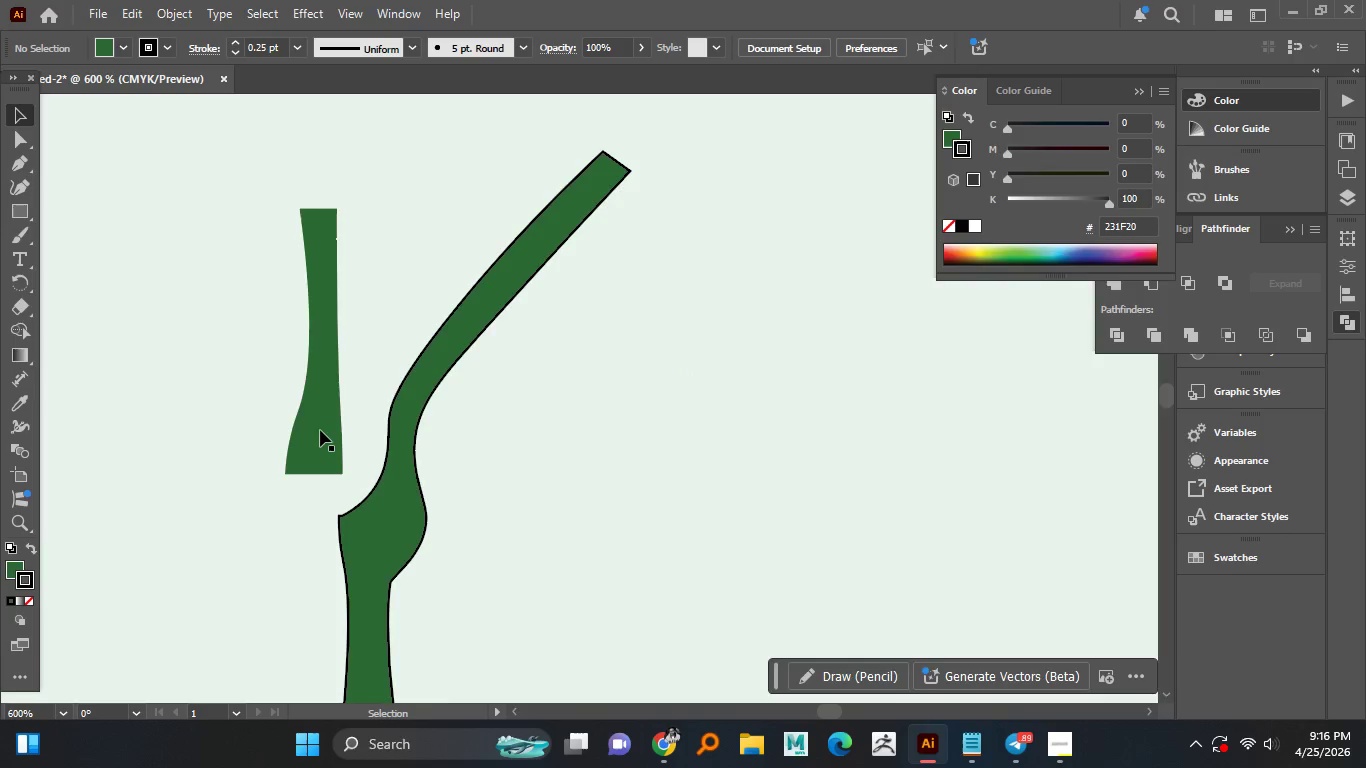 
left_click_drag(start_coordinate=[320, 430], to_coordinate=[367, 409])
 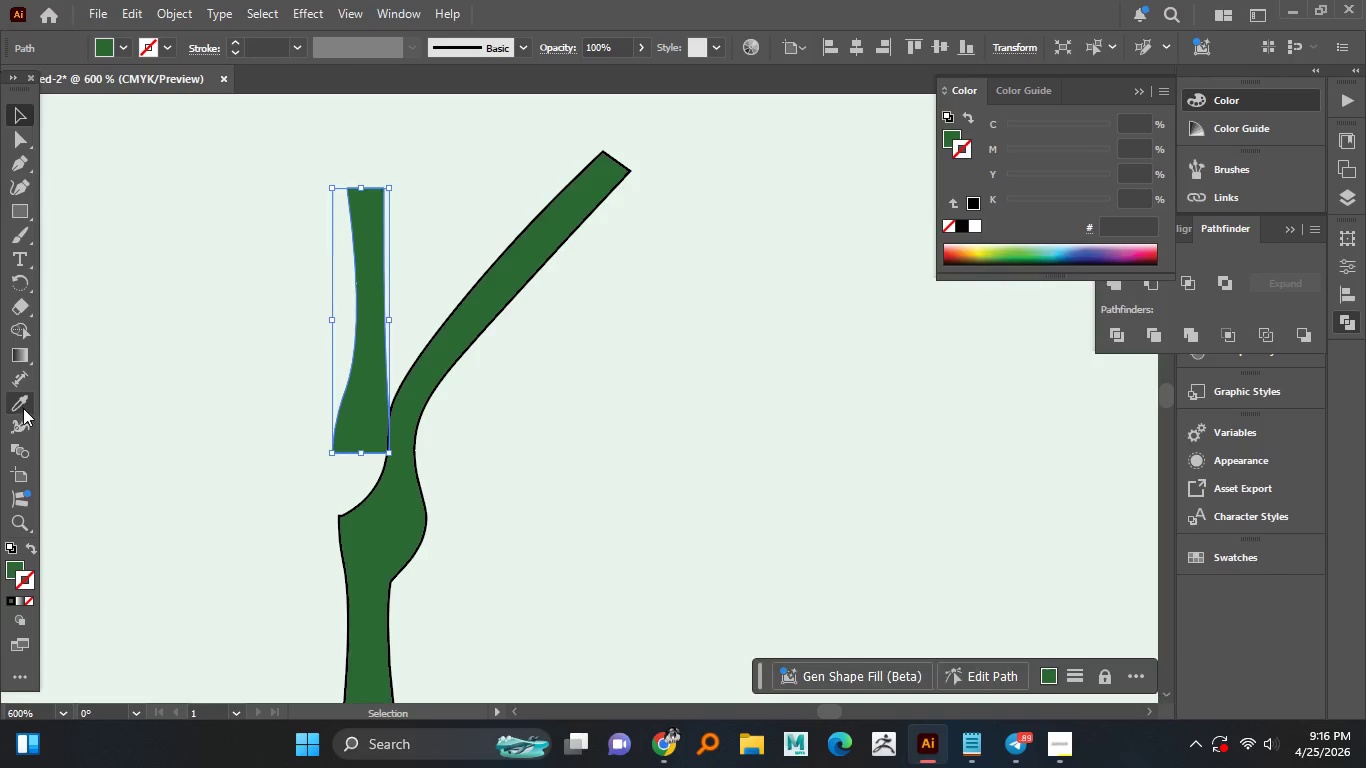 
left_click([462, 329])
 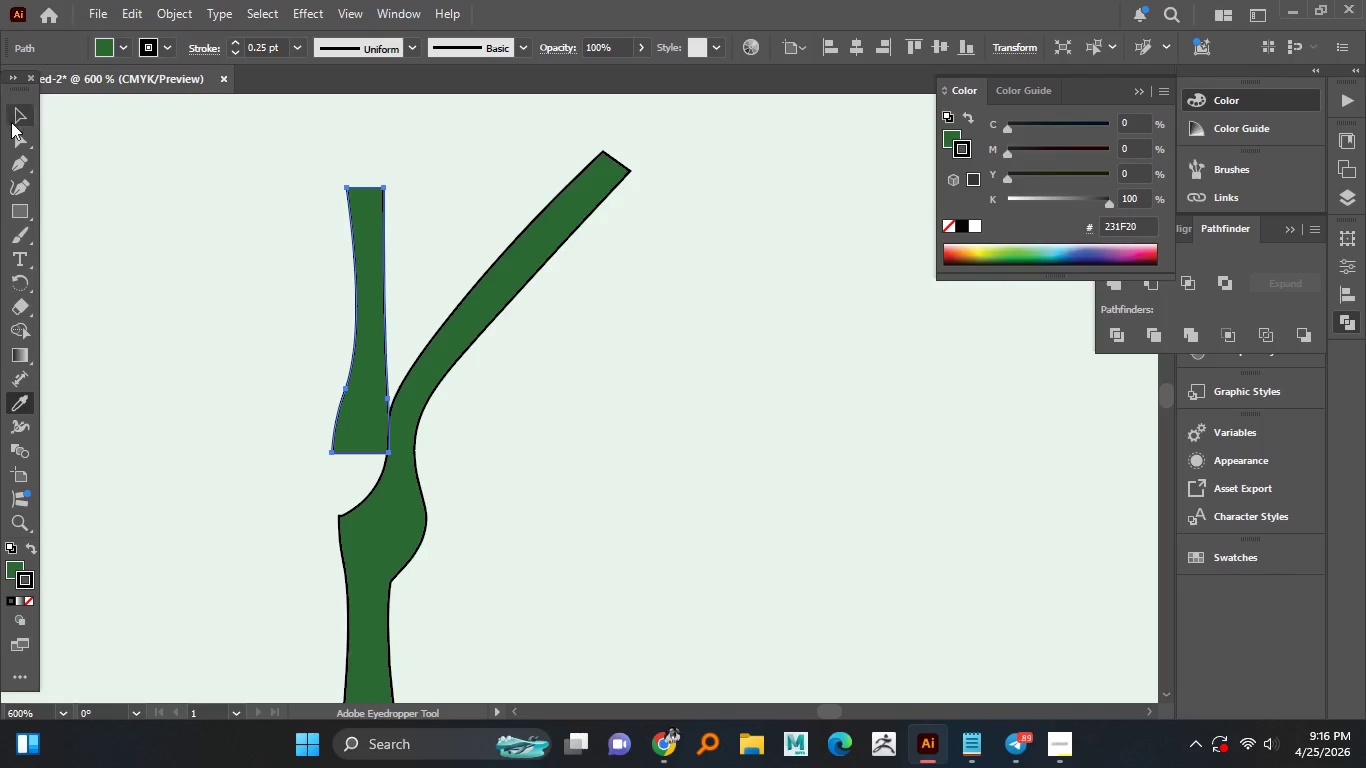 
left_click([22, 114])
 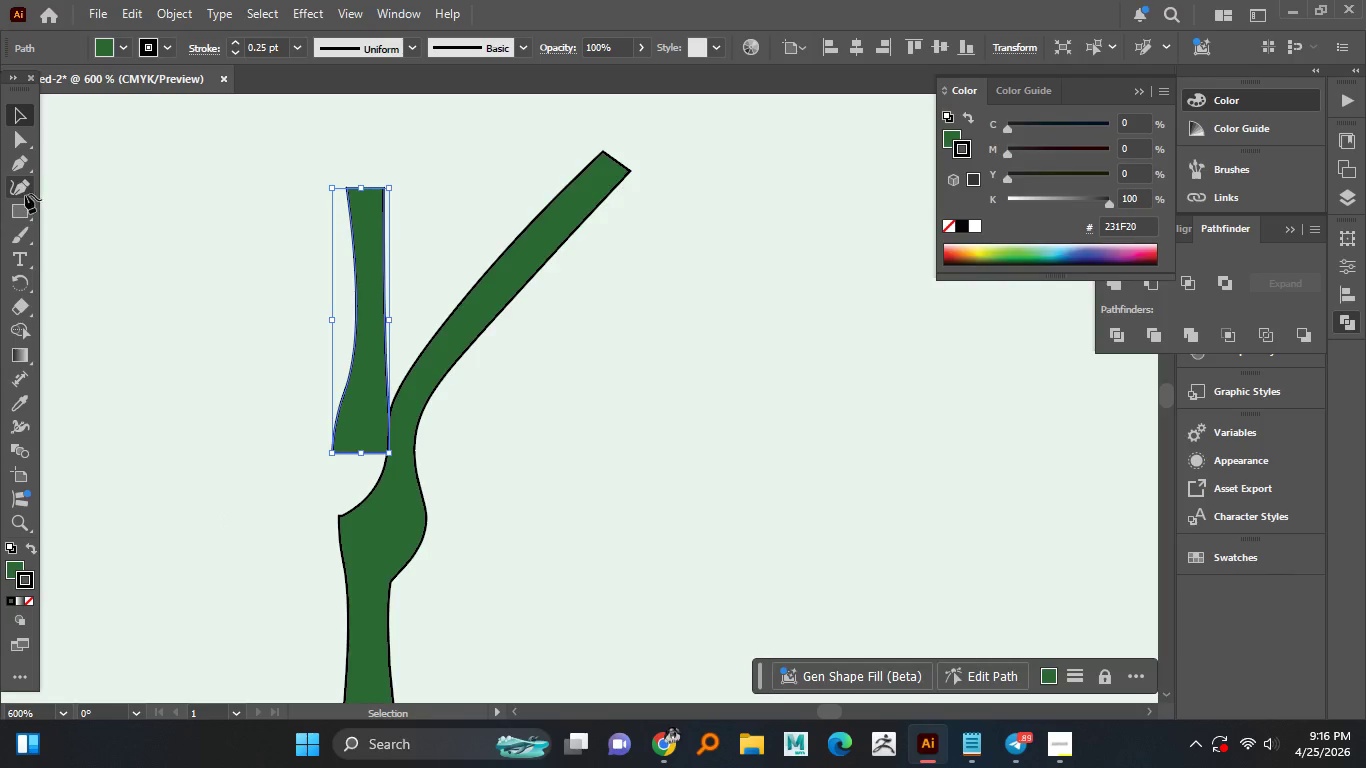 
hold_key(key=AltLeft, duration=1.31)
scroll: coordinate [414, 468], scroll_direction: up, amount: 3.0
 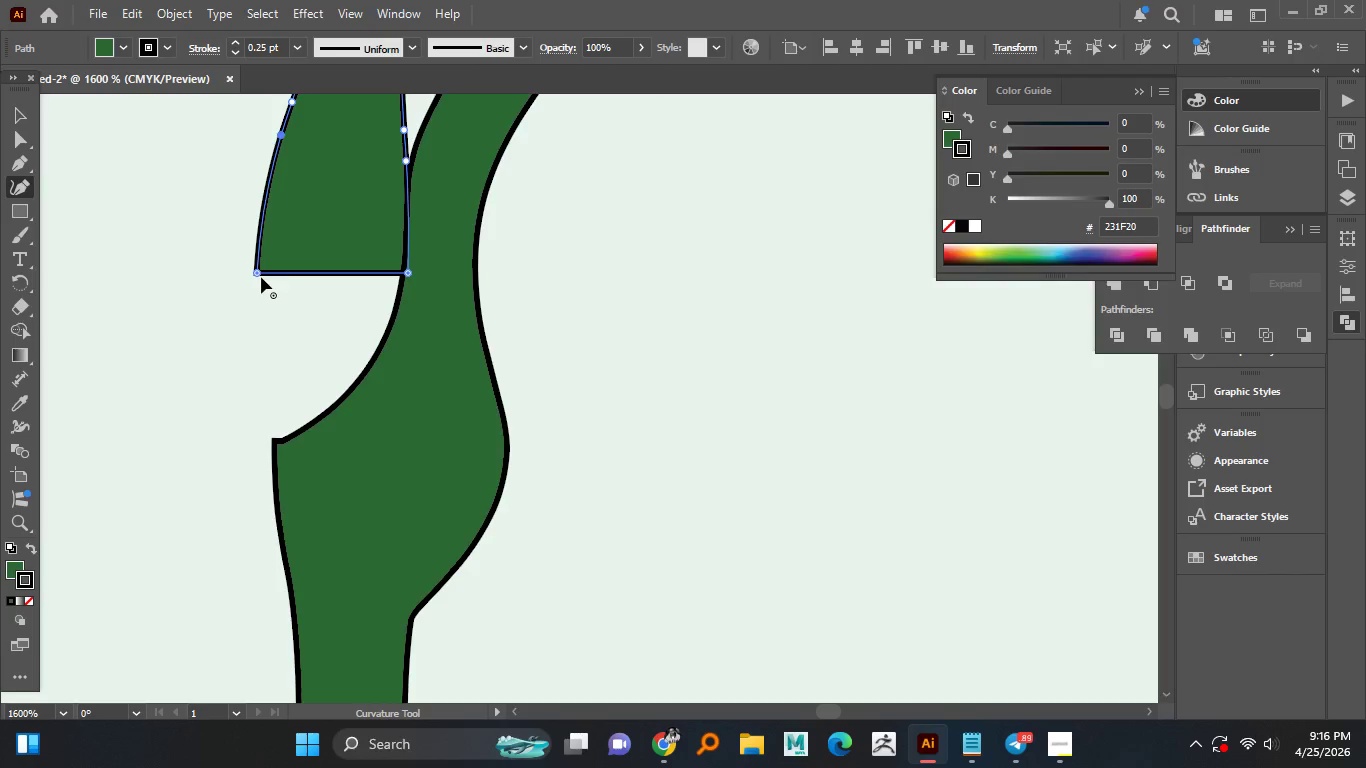 
left_click_drag(start_coordinate=[257, 272], to_coordinate=[274, 437])
 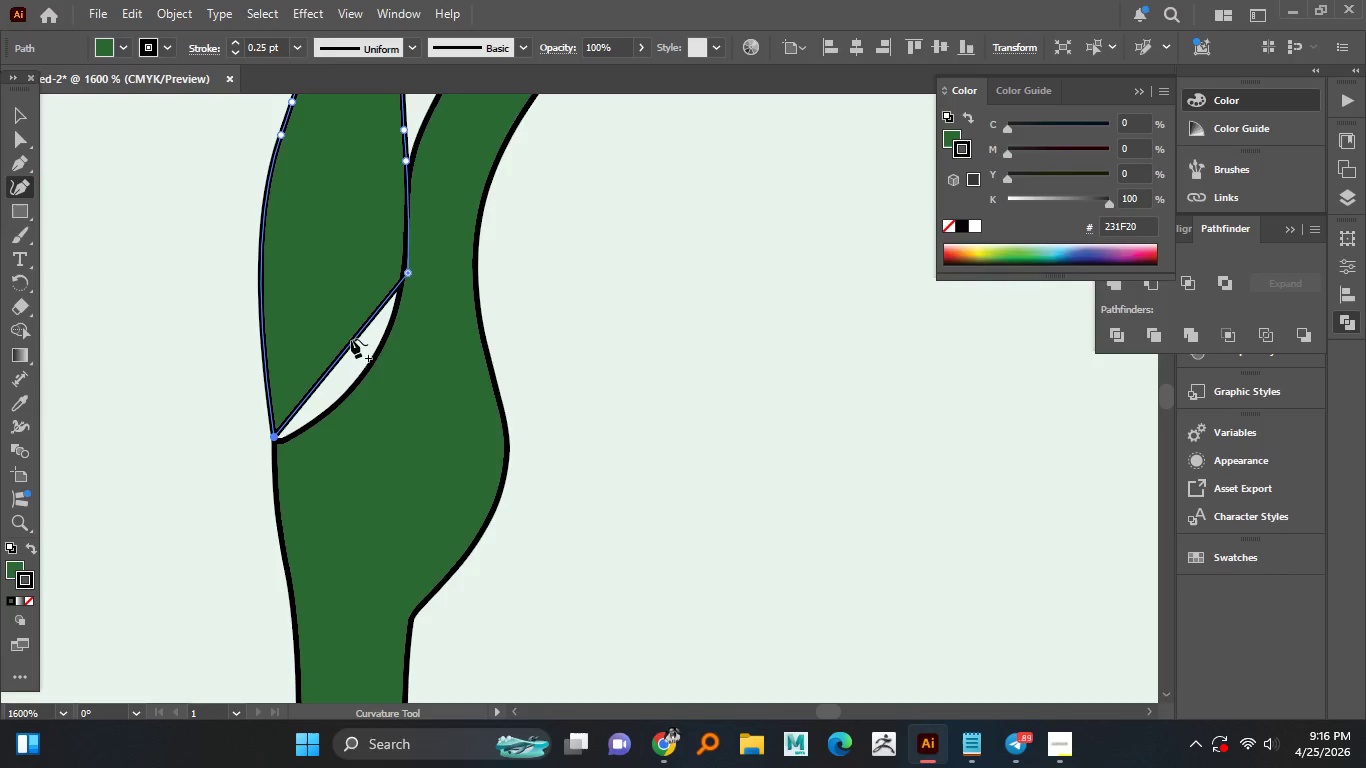 
left_click_drag(start_coordinate=[347, 342], to_coordinate=[348, 391])
 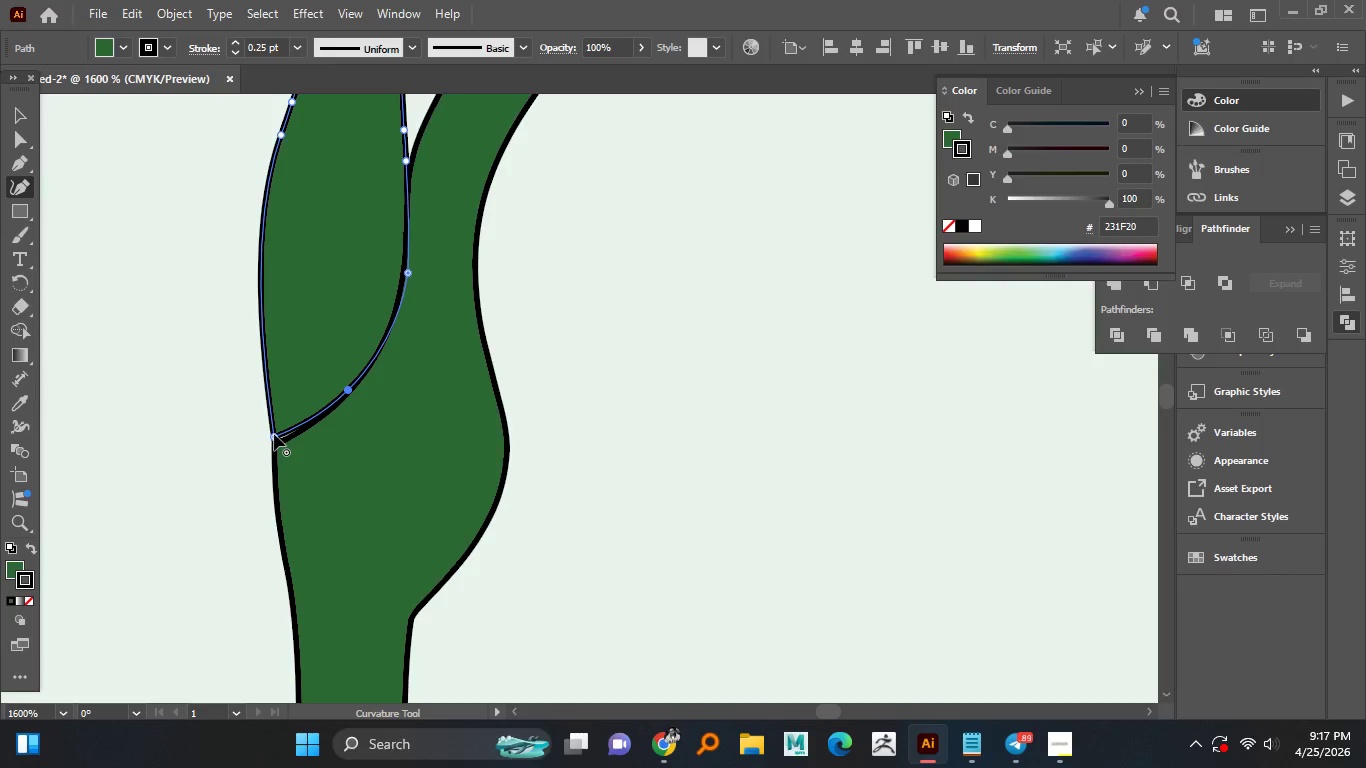 
left_click_drag(start_coordinate=[274, 434], to_coordinate=[274, 443])
 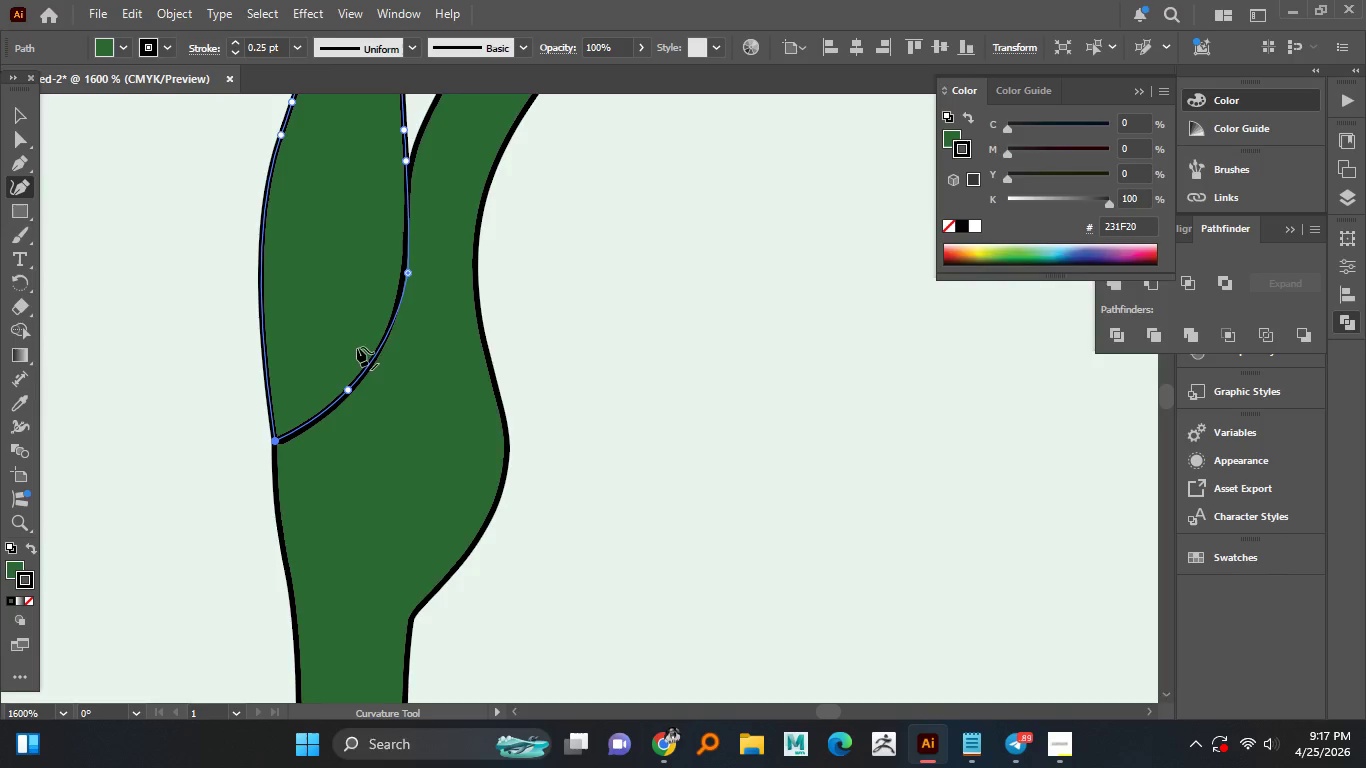 
hold_key(key=AltLeft, duration=0.88)
 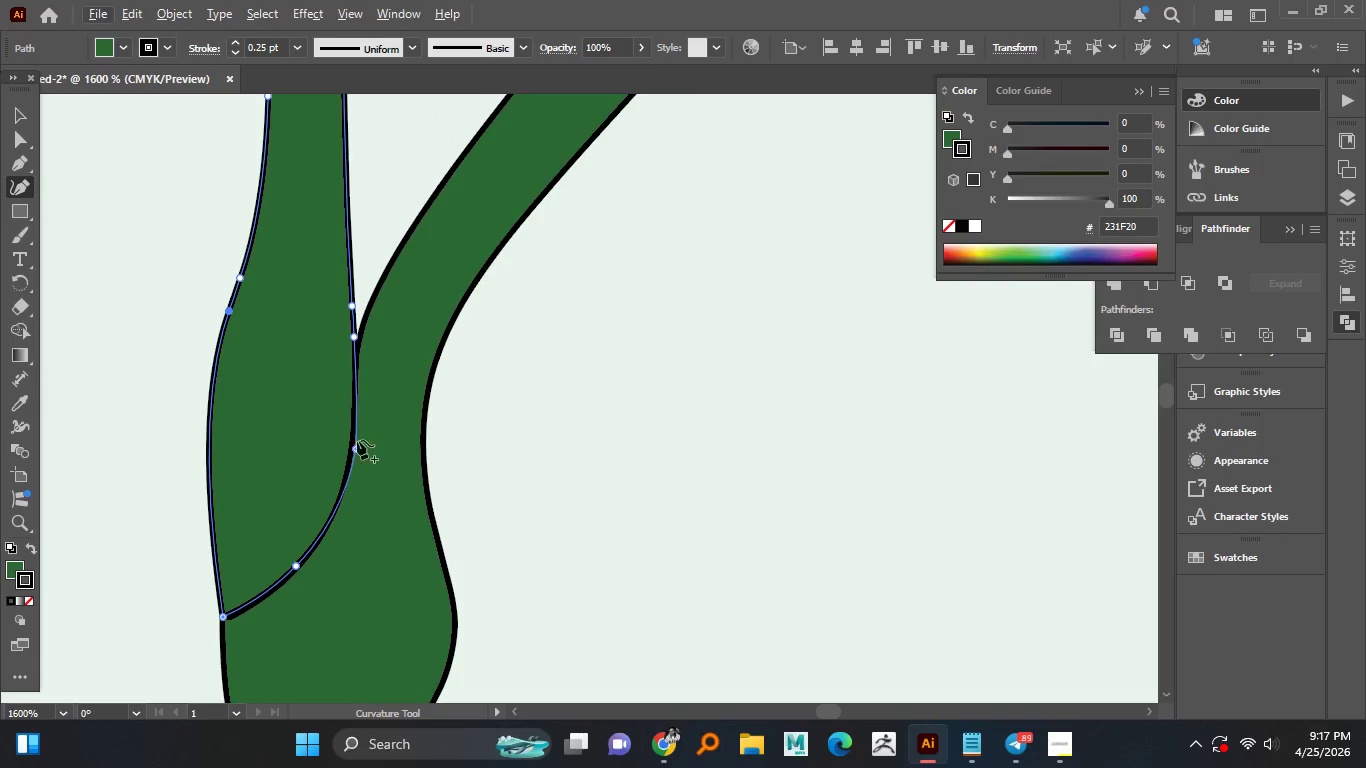 
hold_key(key=AltLeft, duration=0.47)
scroll: coordinate [353, 449], scroll_direction: up, amount: 3.0
 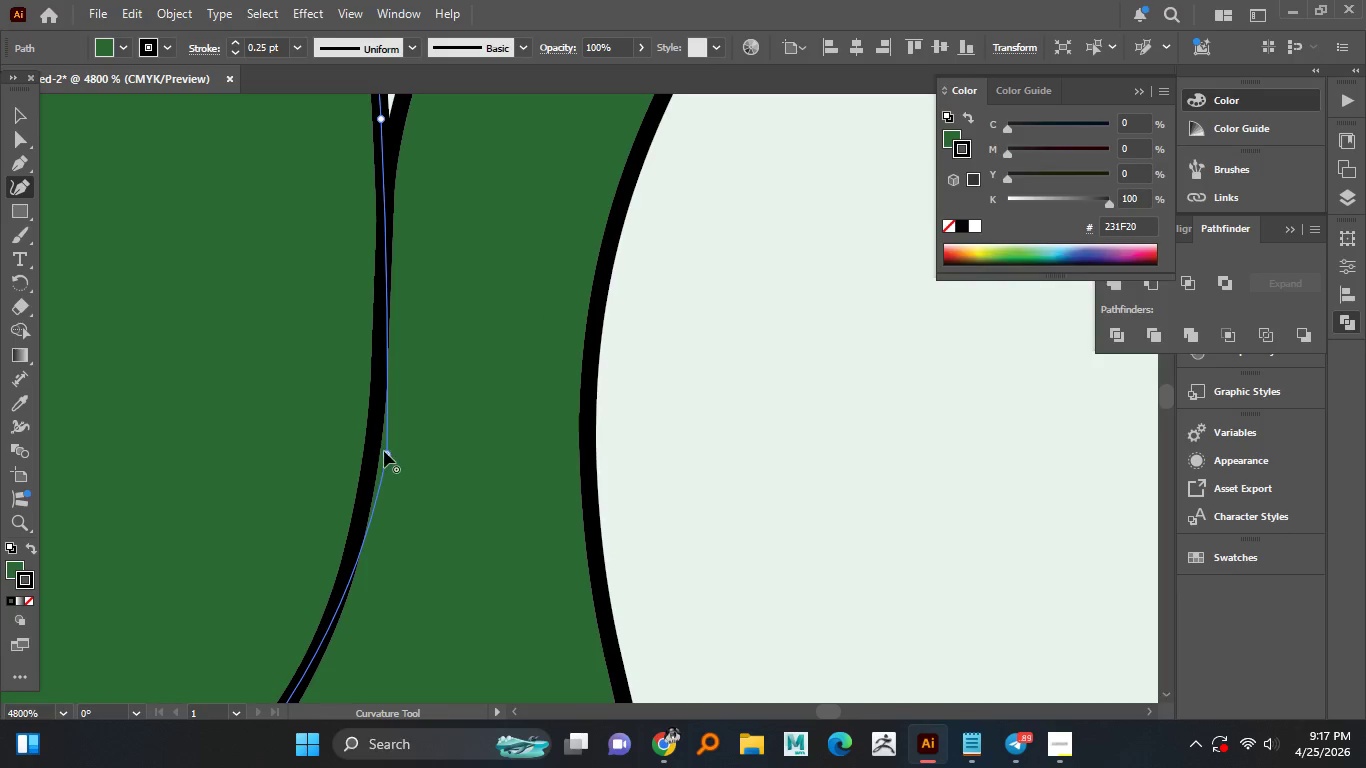 
left_click_drag(start_coordinate=[384, 451], to_coordinate=[371, 454])
 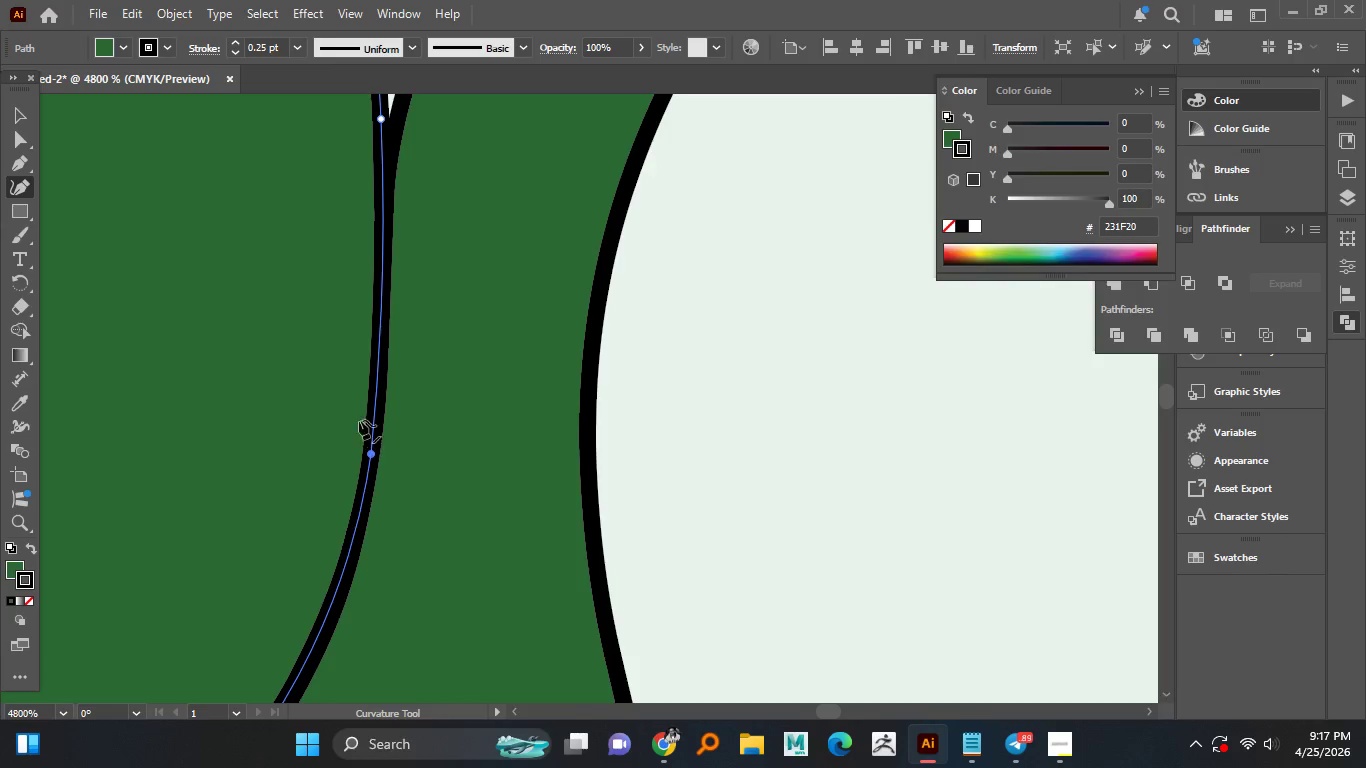 
hold_key(key=AltLeft, duration=0.98)
scroll: coordinate [348, 390], scroll_direction: down, amount: 4.0
 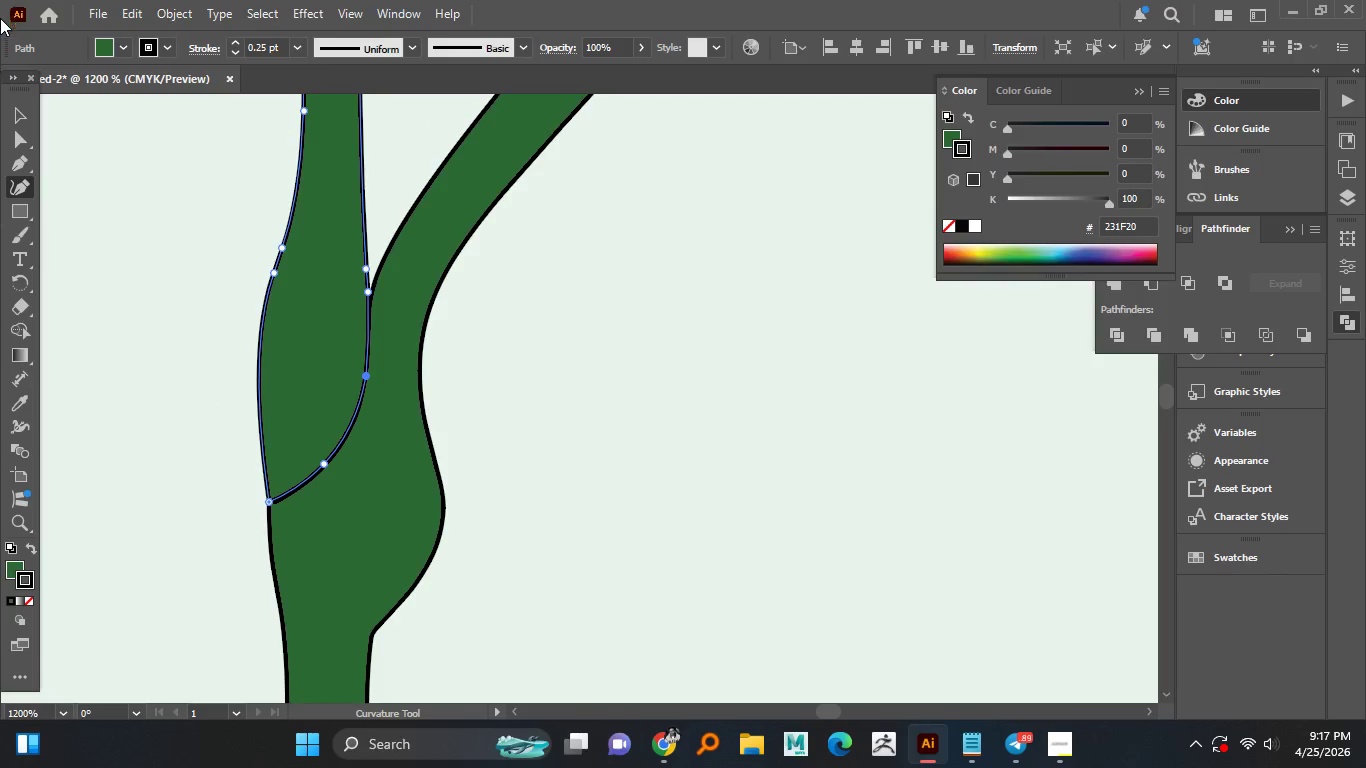 
double_click([72, 165])
 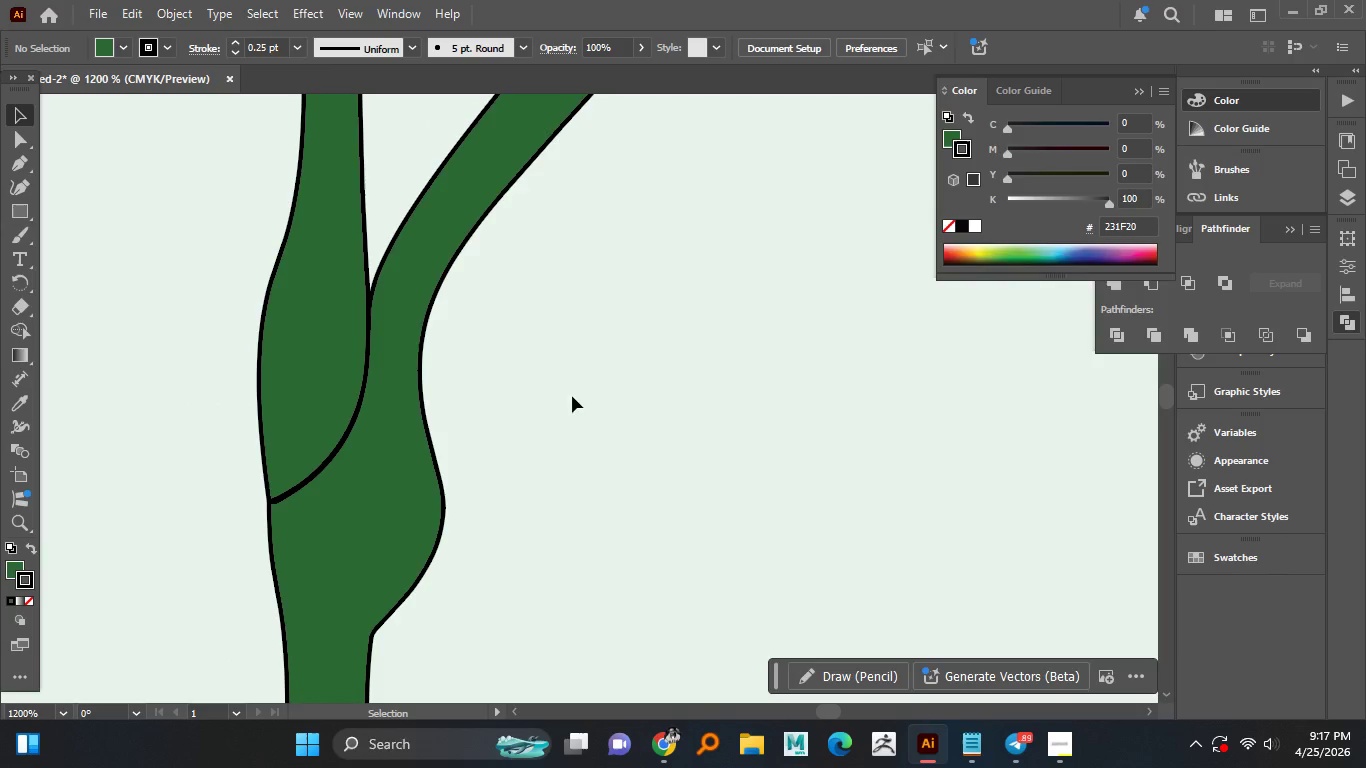 
hold_key(key=AltLeft, duration=1.5)
scroll: coordinate [549, 393], scroll_direction: down, amount: 4.0
 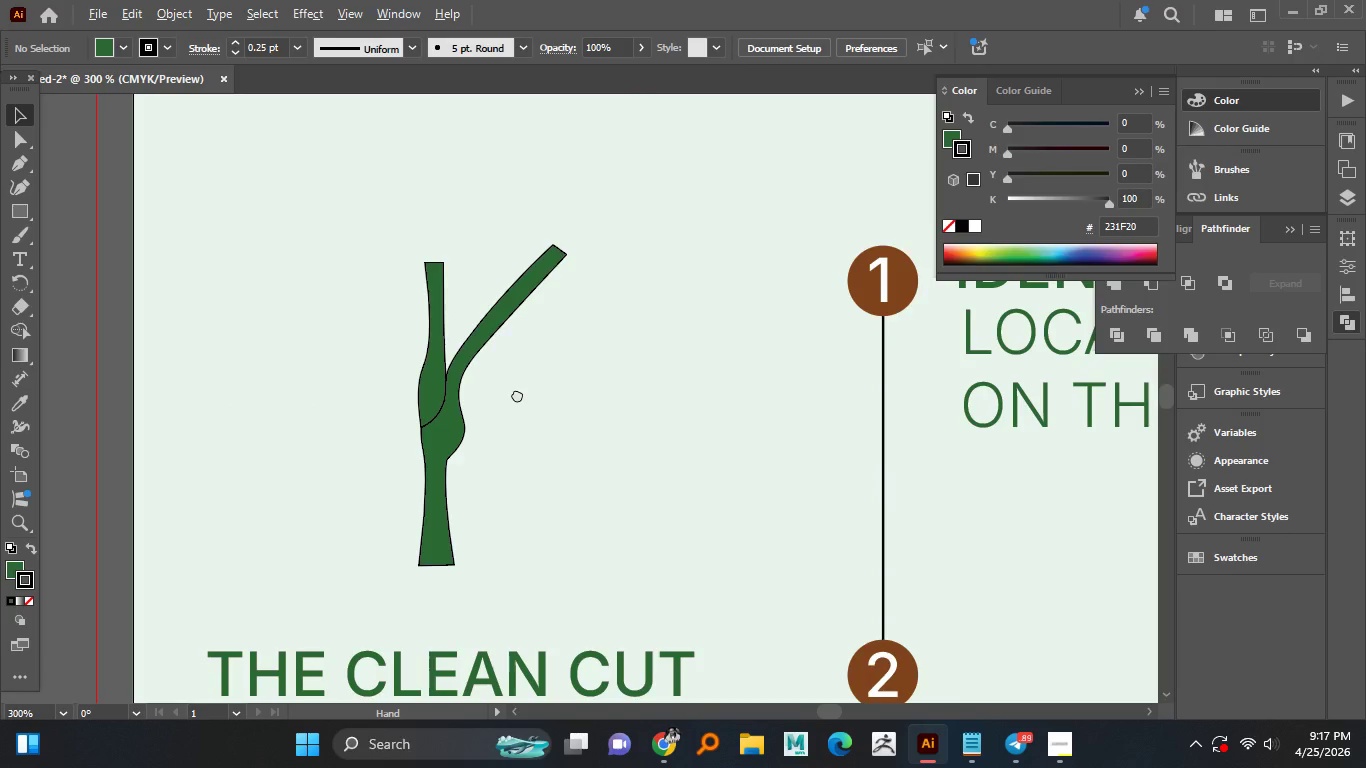 
hold_key(key=AltLeft, duration=1.5)
 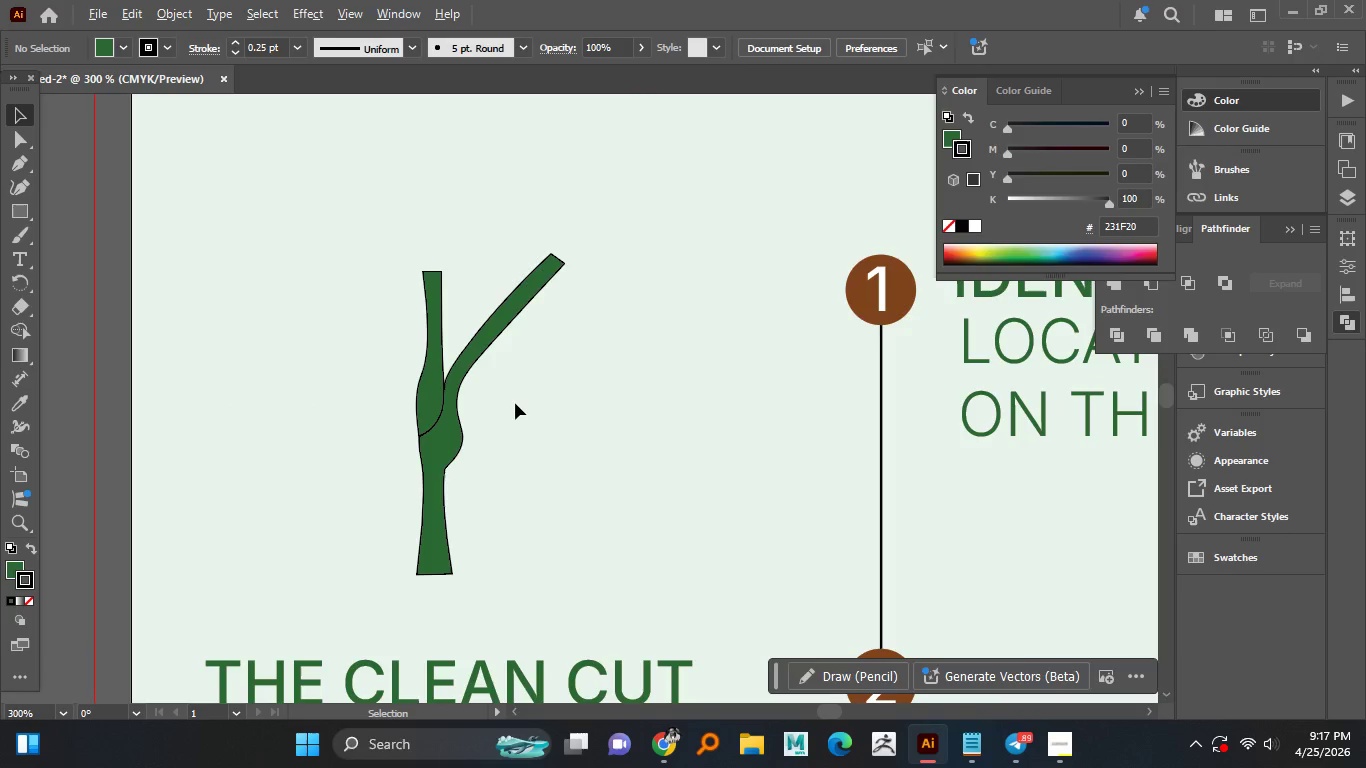 
hold_key(key=AltLeft, duration=1.5)
 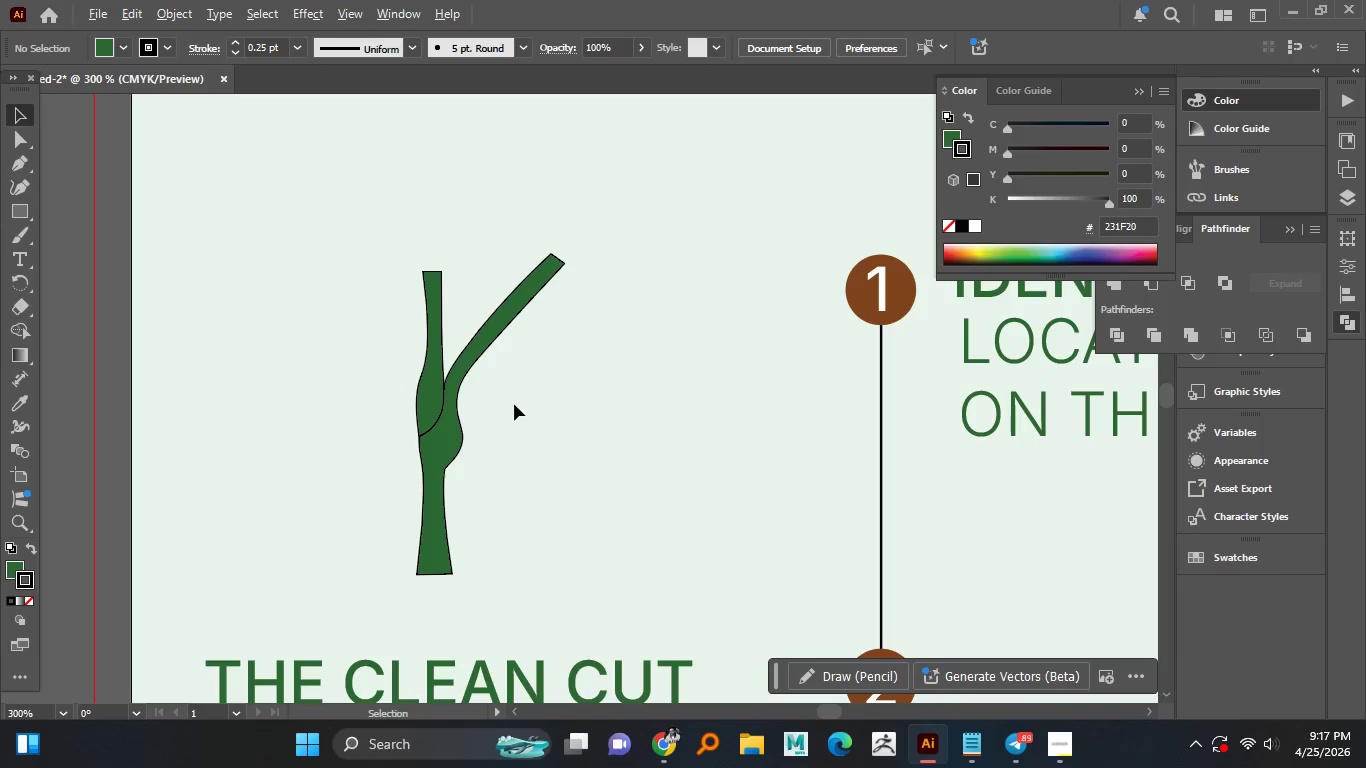 
hold_key(key=AltLeft, duration=1.5)
hold_key(key=AltLeft, duration=0.88)
scroll: coordinate [416, 418], scroll_direction: up, amount: 5.0
 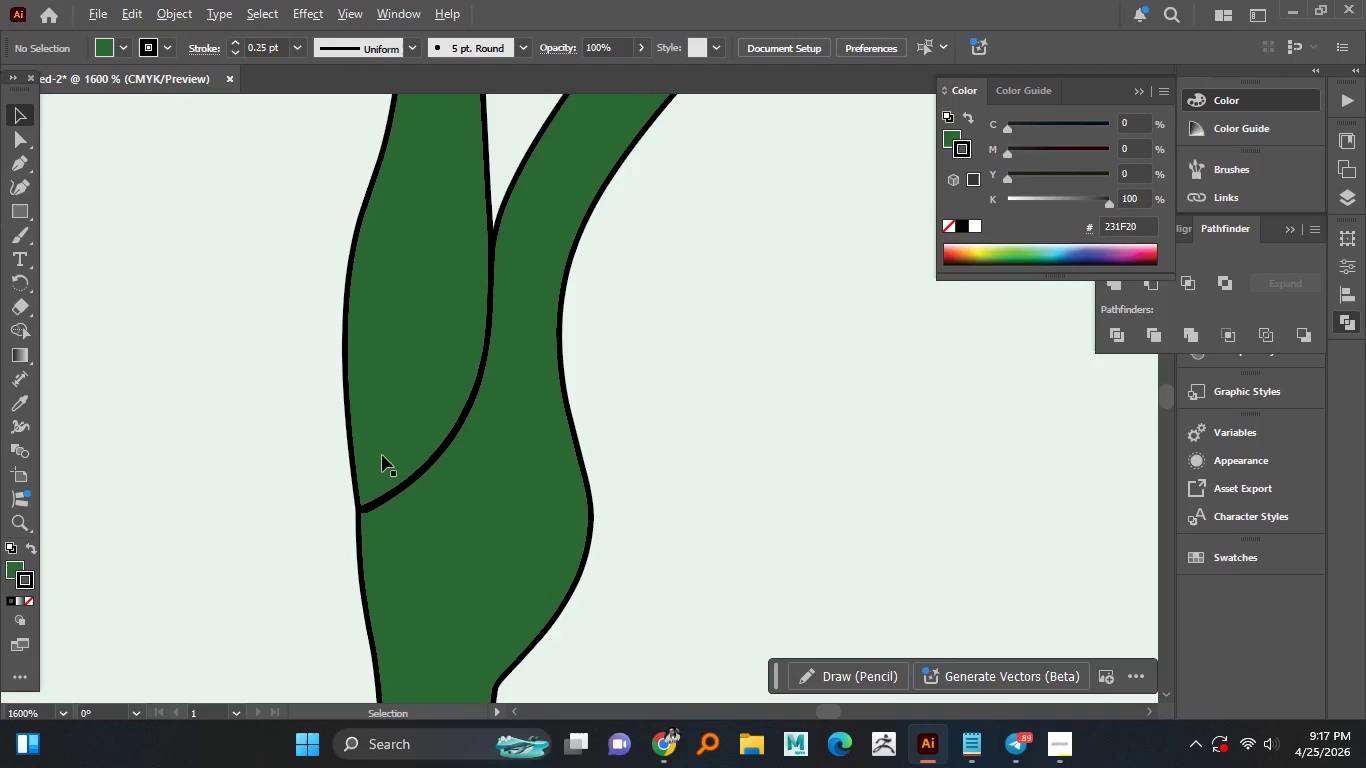 
left_click([371, 466])
 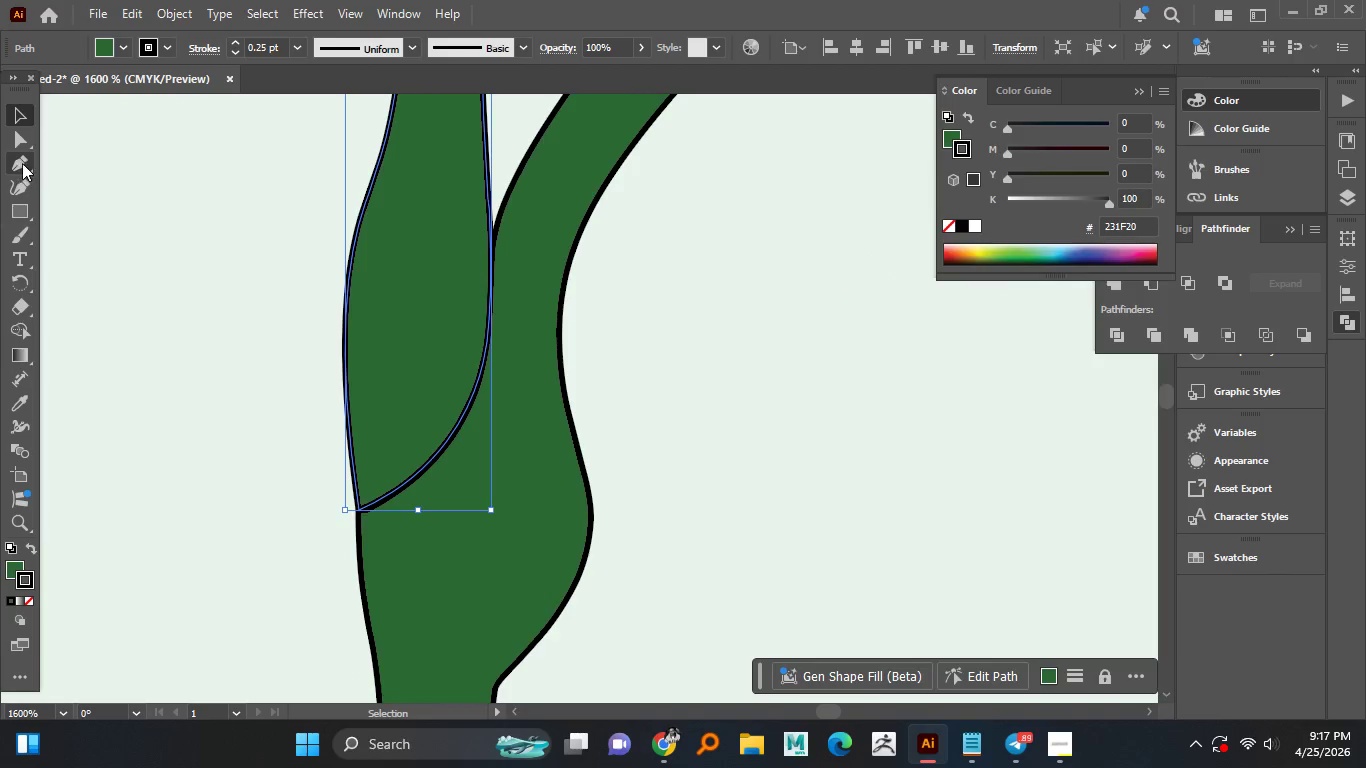 
left_click([22, 147])
 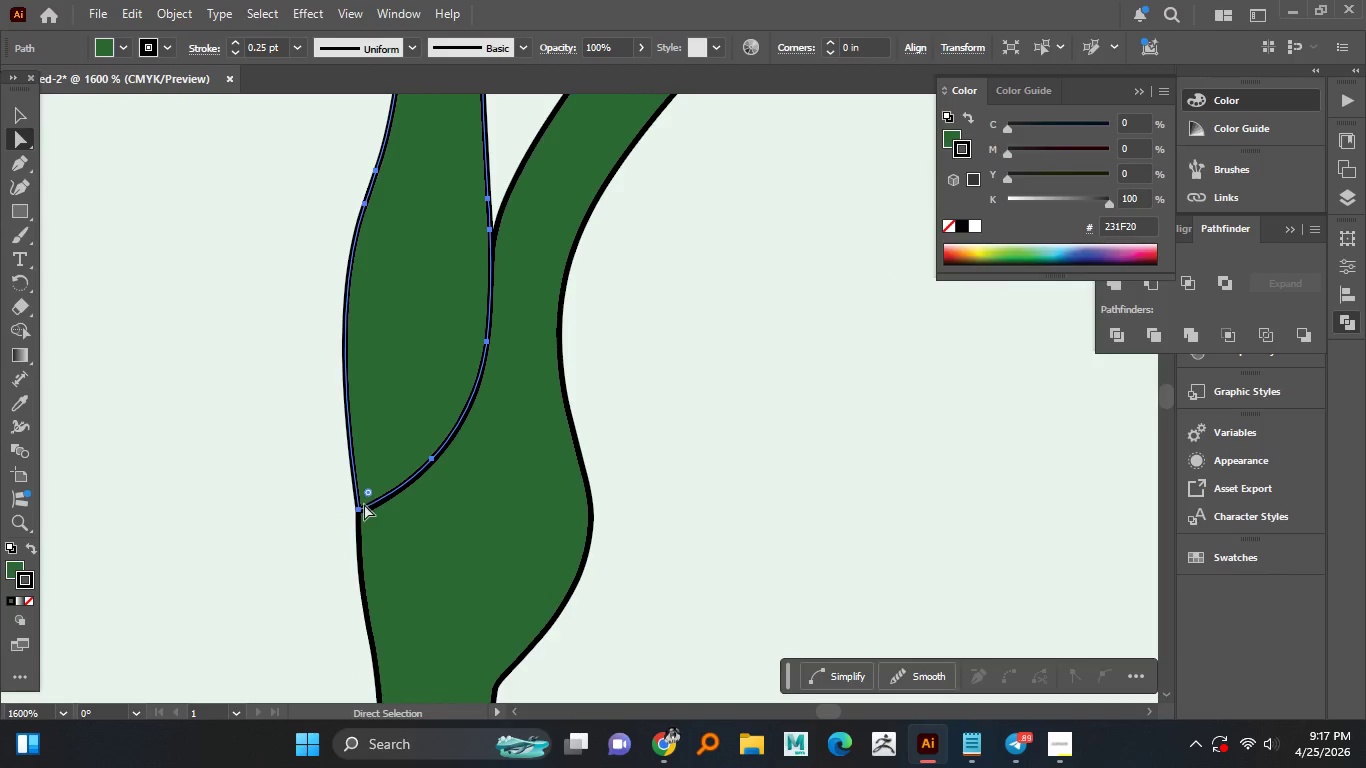 
left_click([363, 507])
 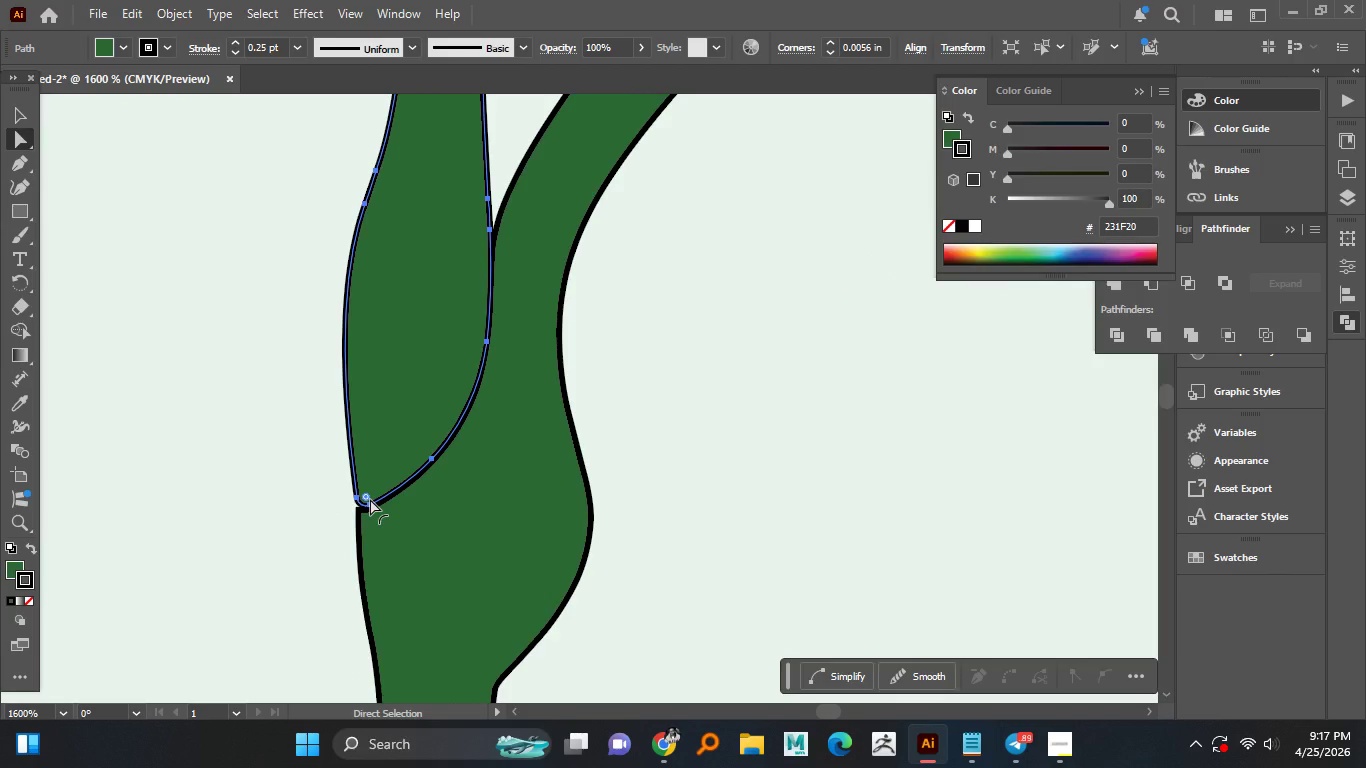 
wait(5.25)
 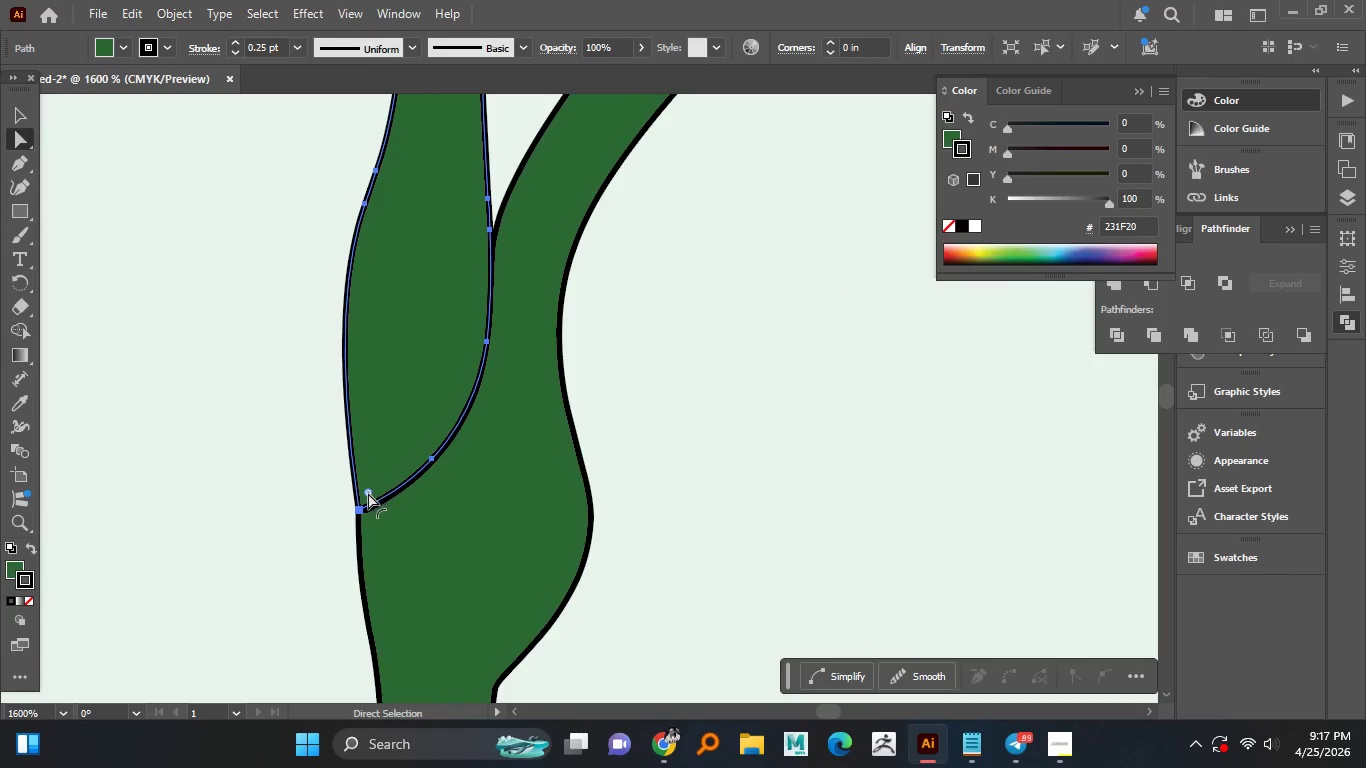 
left_click([356, 522])
 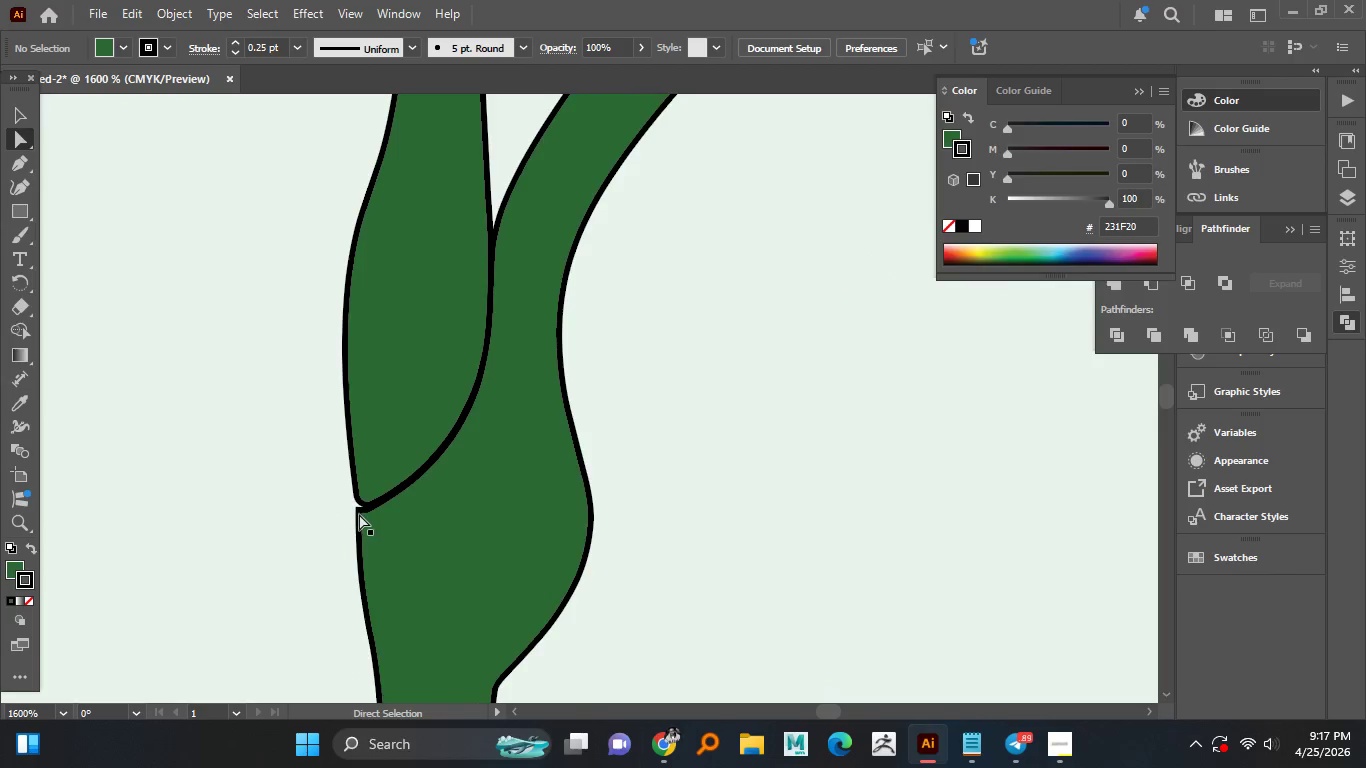 
left_click([360, 513])
 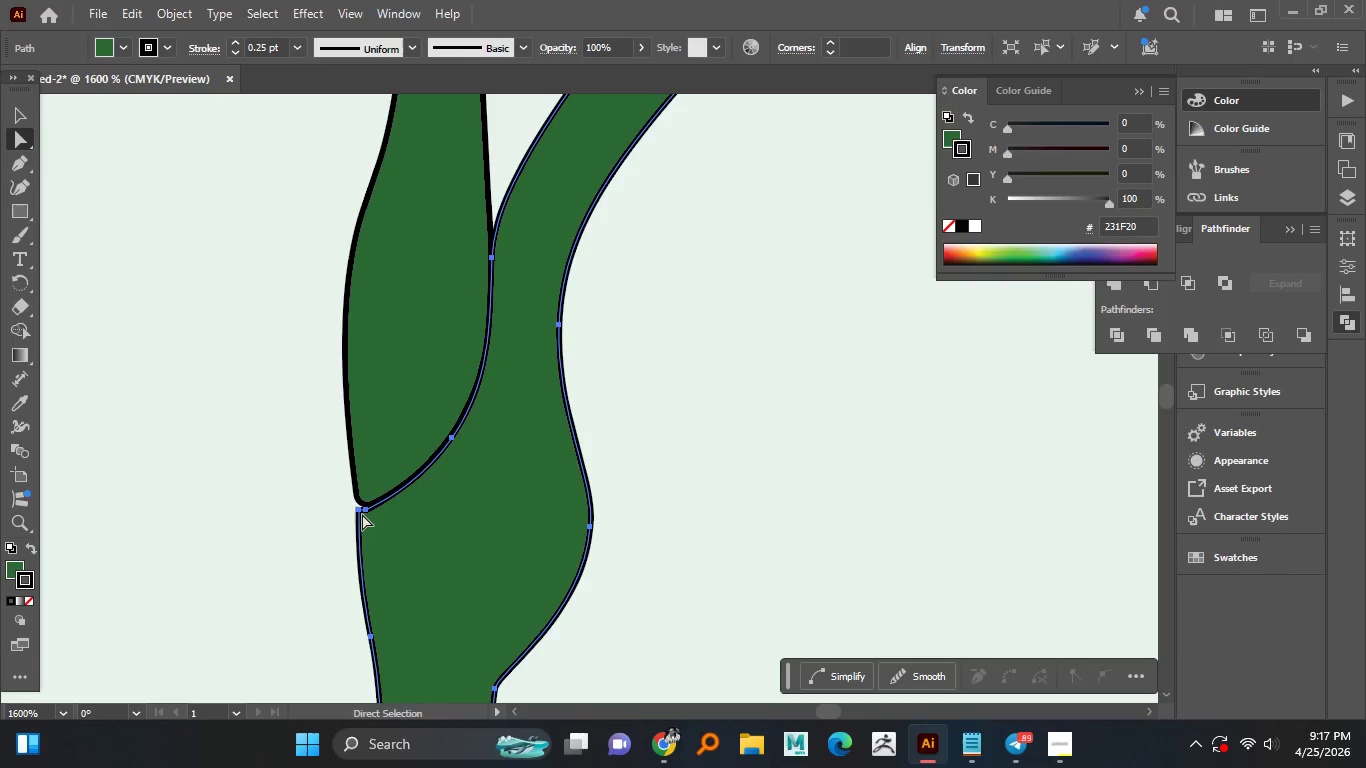 
left_click_drag(start_coordinate=[368, 509], to_coordinate=[379, 505])
 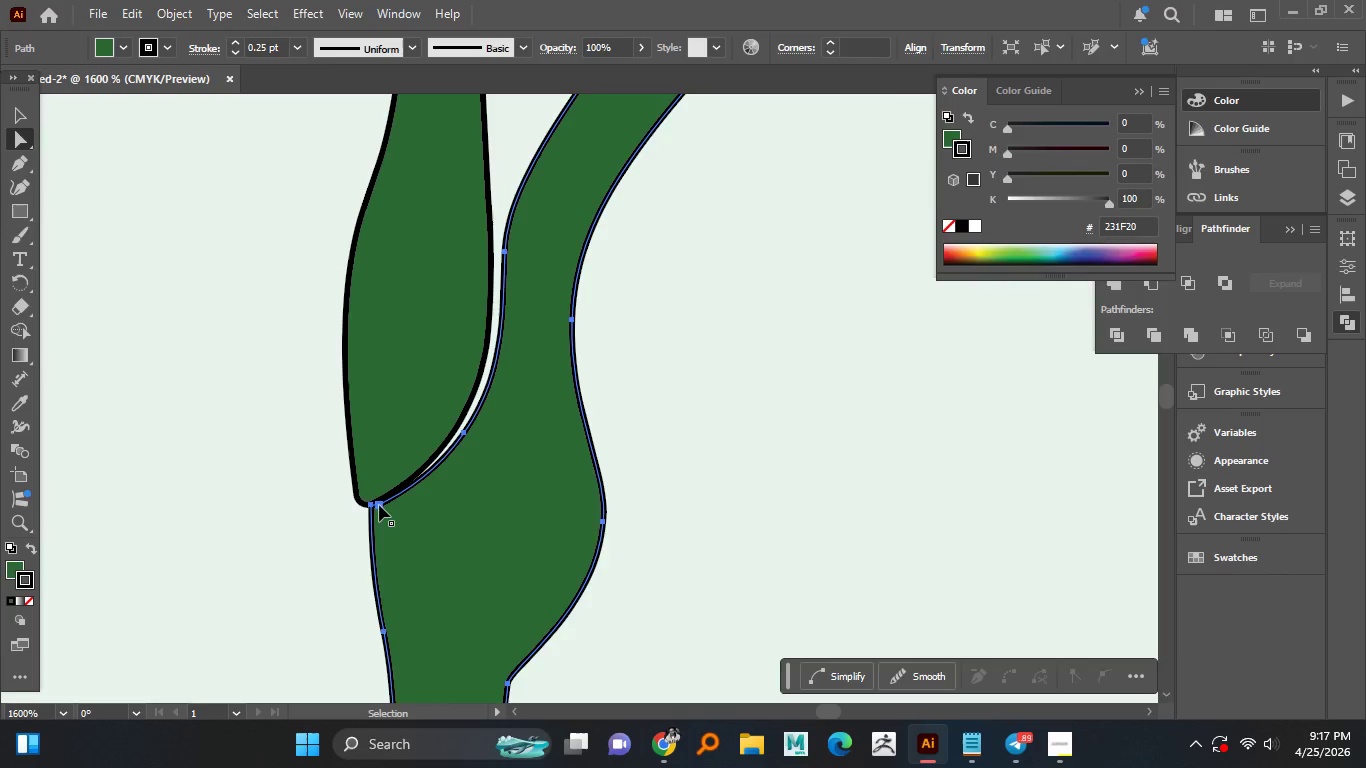 
key(Control+Z)
 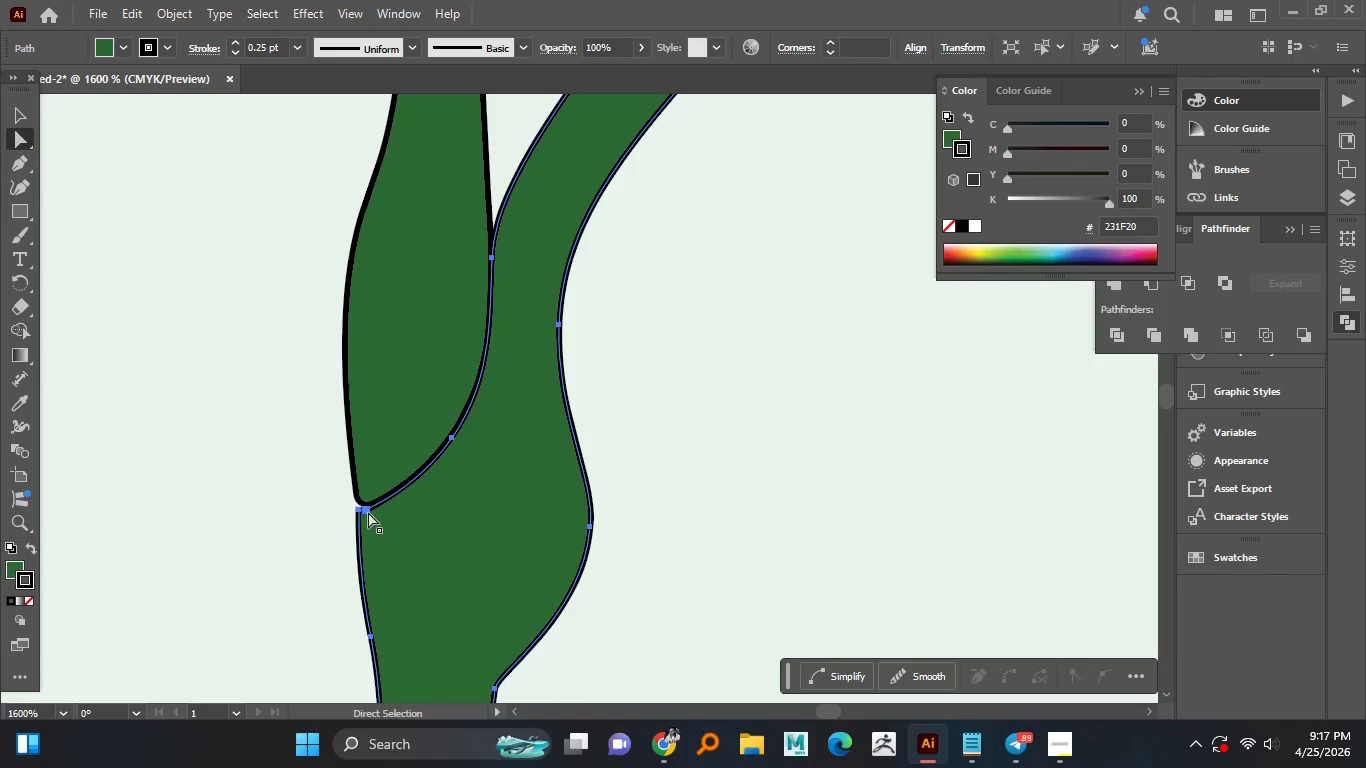 
left_click([368, 512])
 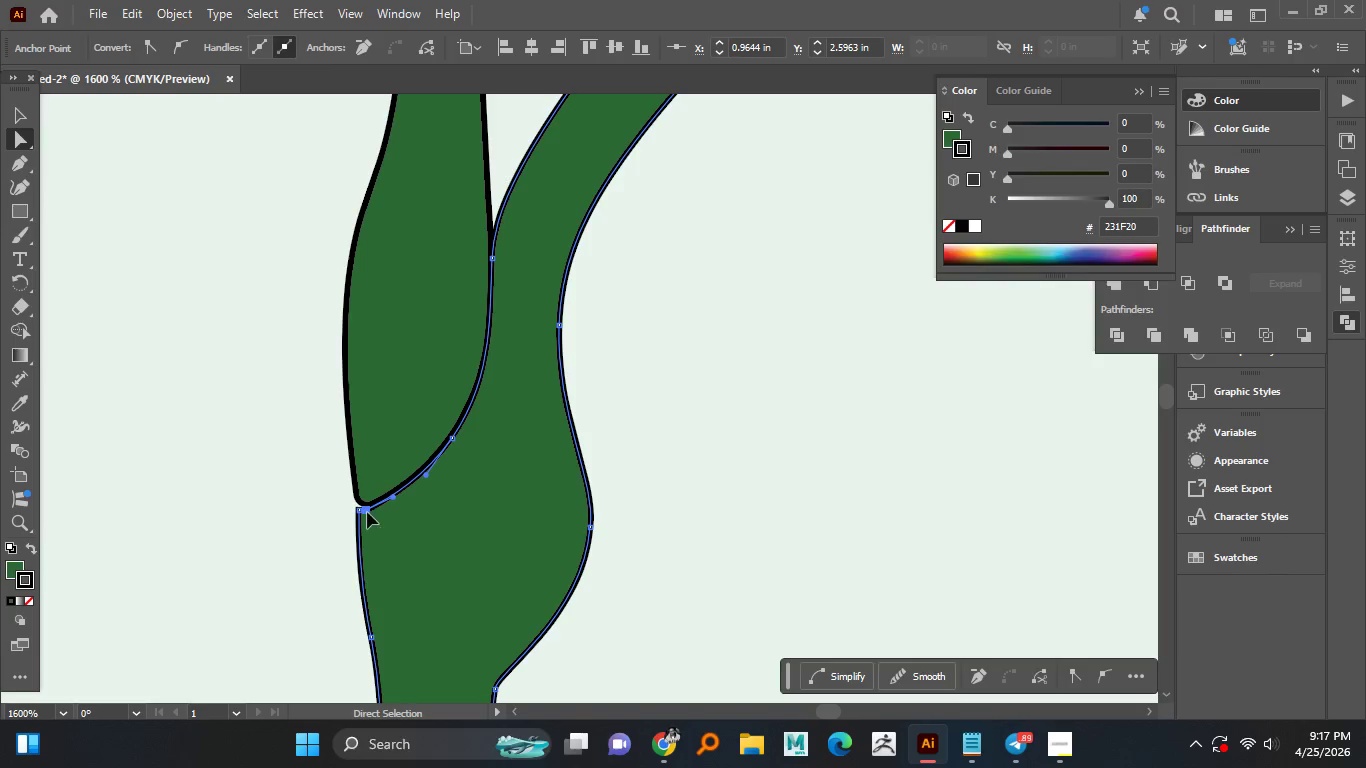 
left_click_drag(start_coordinate=[367, 512], to_coordinate=[384, 501])
 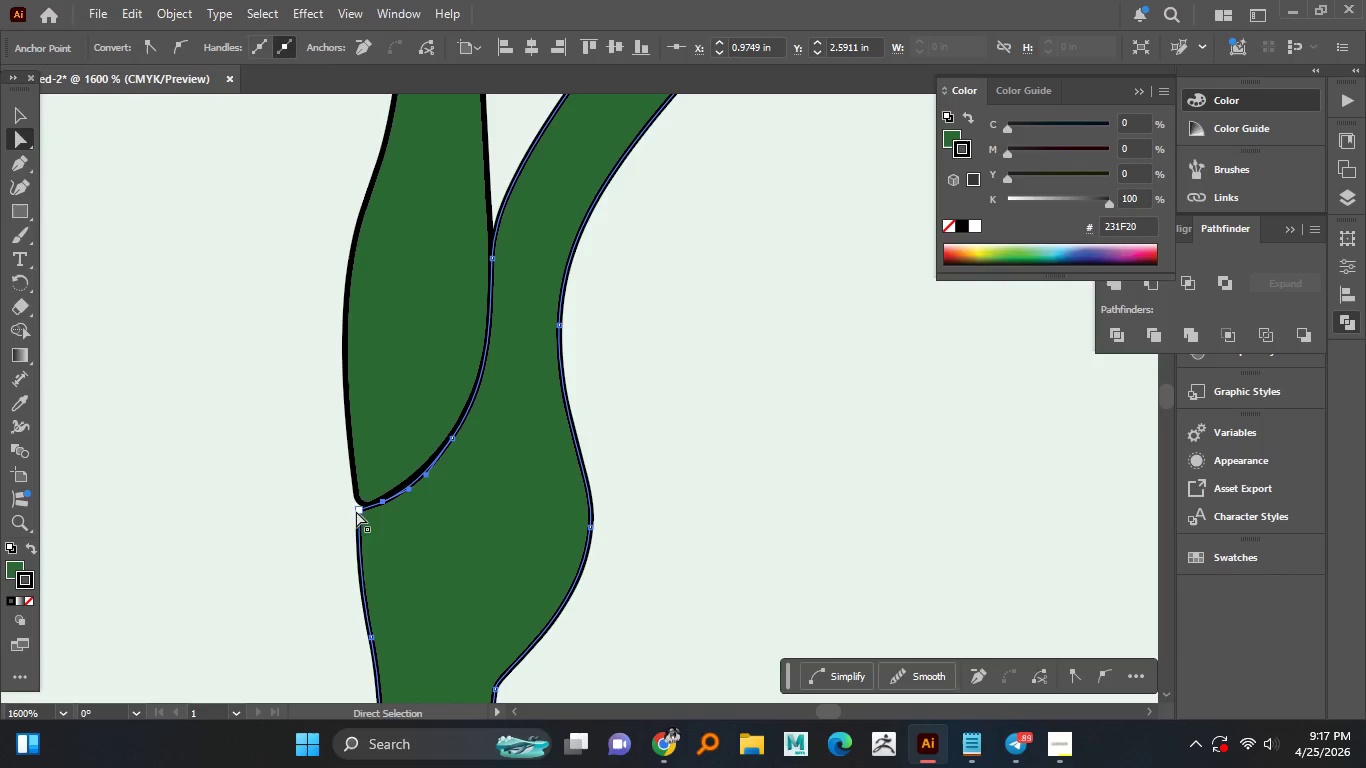 
left_click([356, 511])
 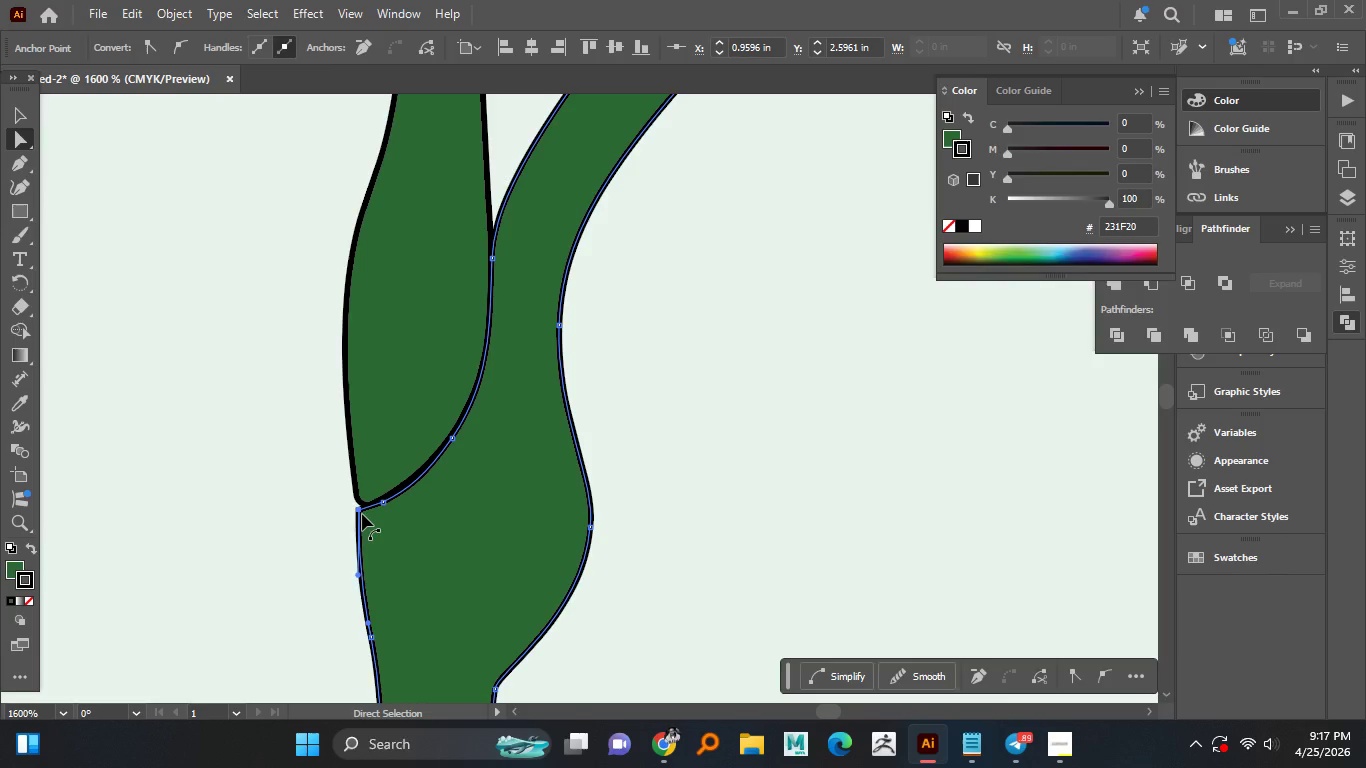 
left_click([362, 514])
 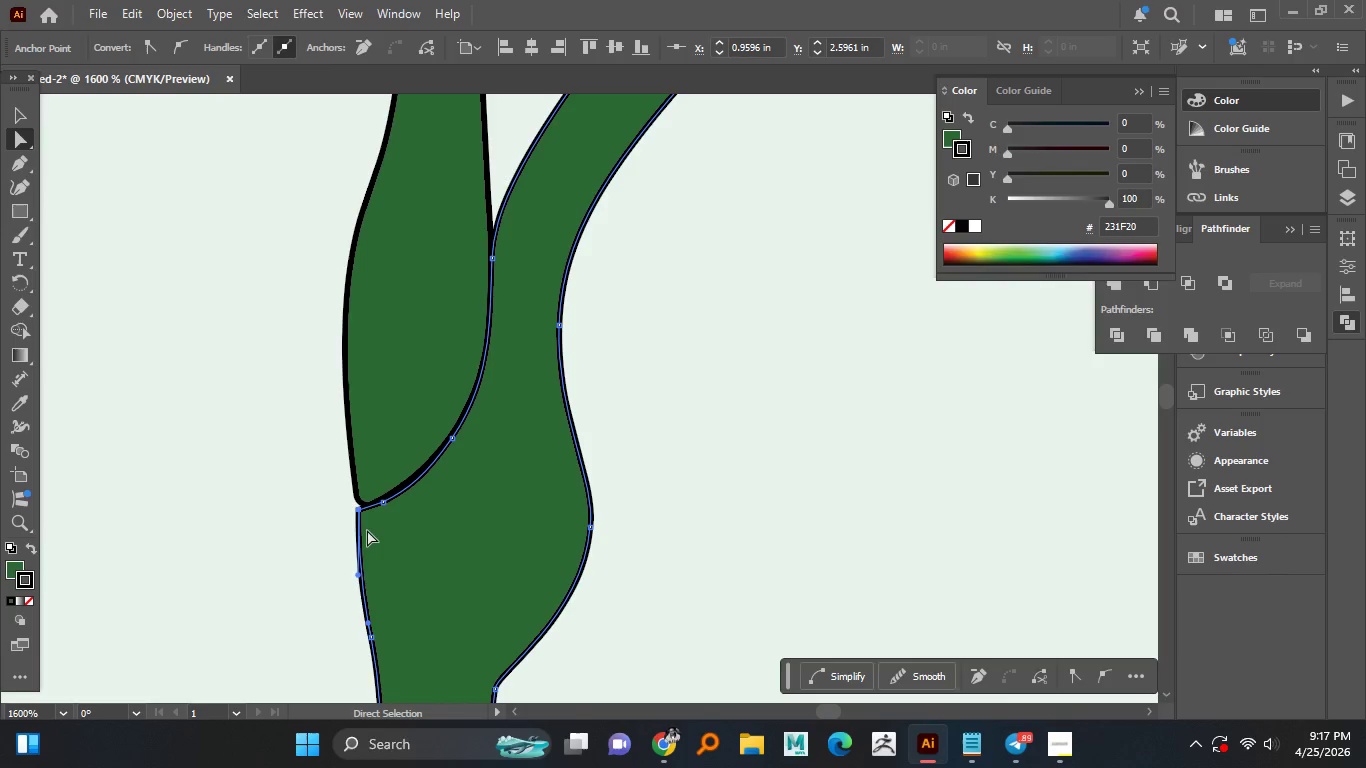 
hold_key(key=AltLeft, duration=1.09)
scroll: coordinate [335, 477], scroll_direction: up, amount: 5.0
 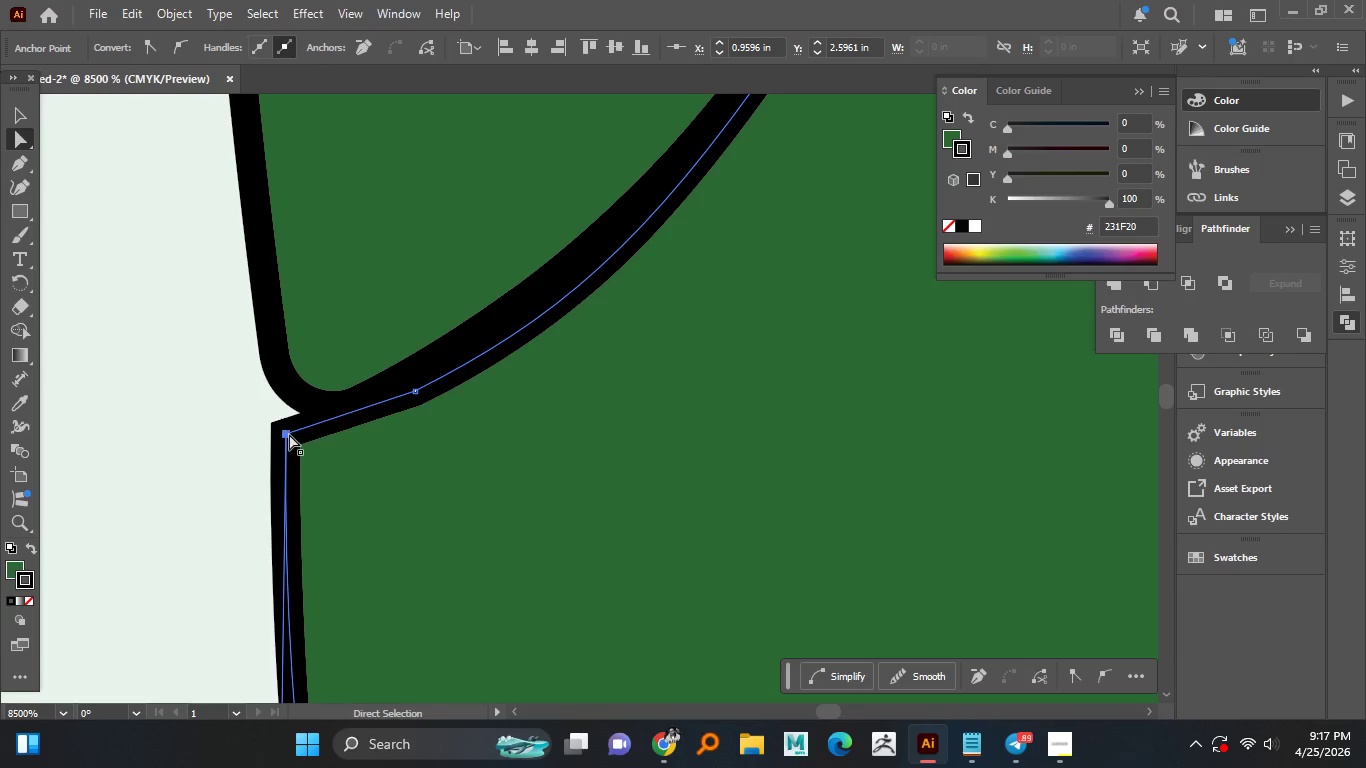 
left_click([289, 434])
 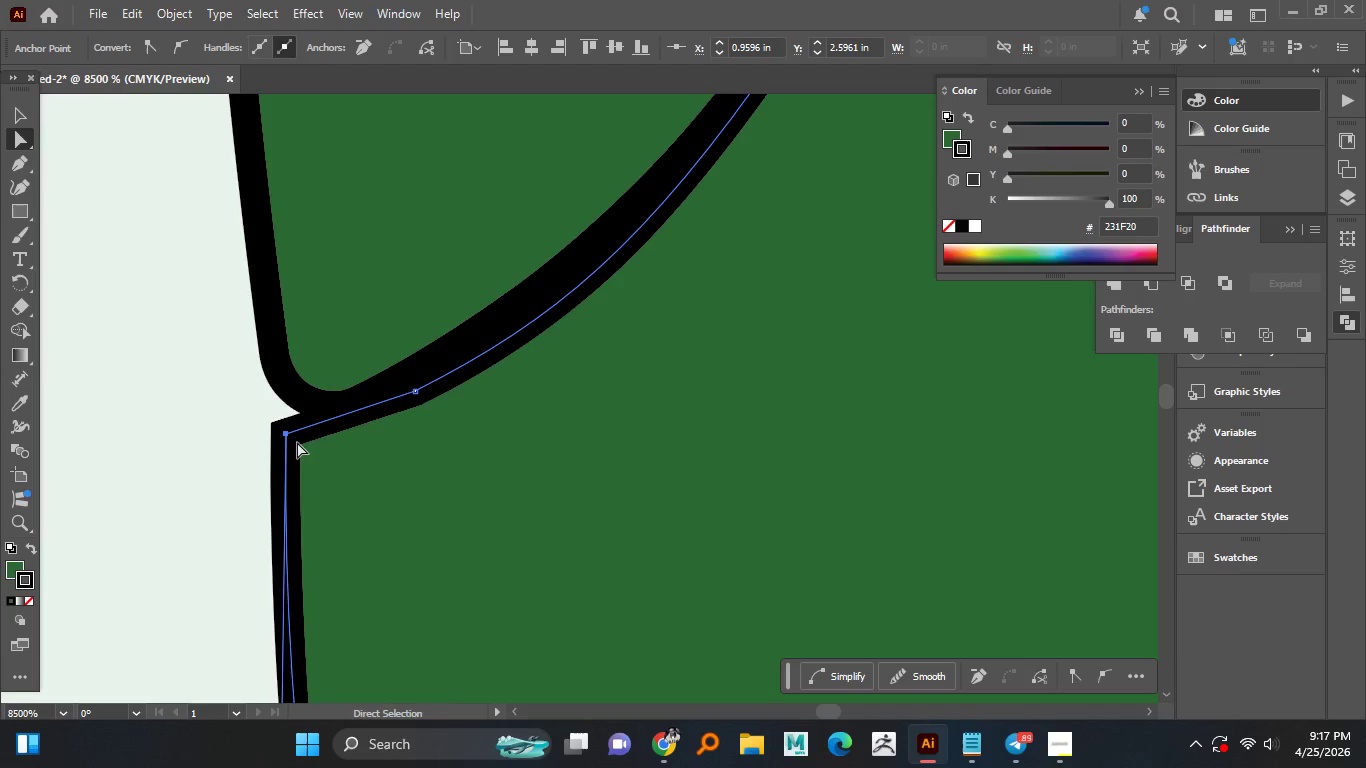 
hold_key(key=AltLeft, duration=1.47)
scroll: coordinate [297, 442], scroll_direction: up, amount: 2.0
 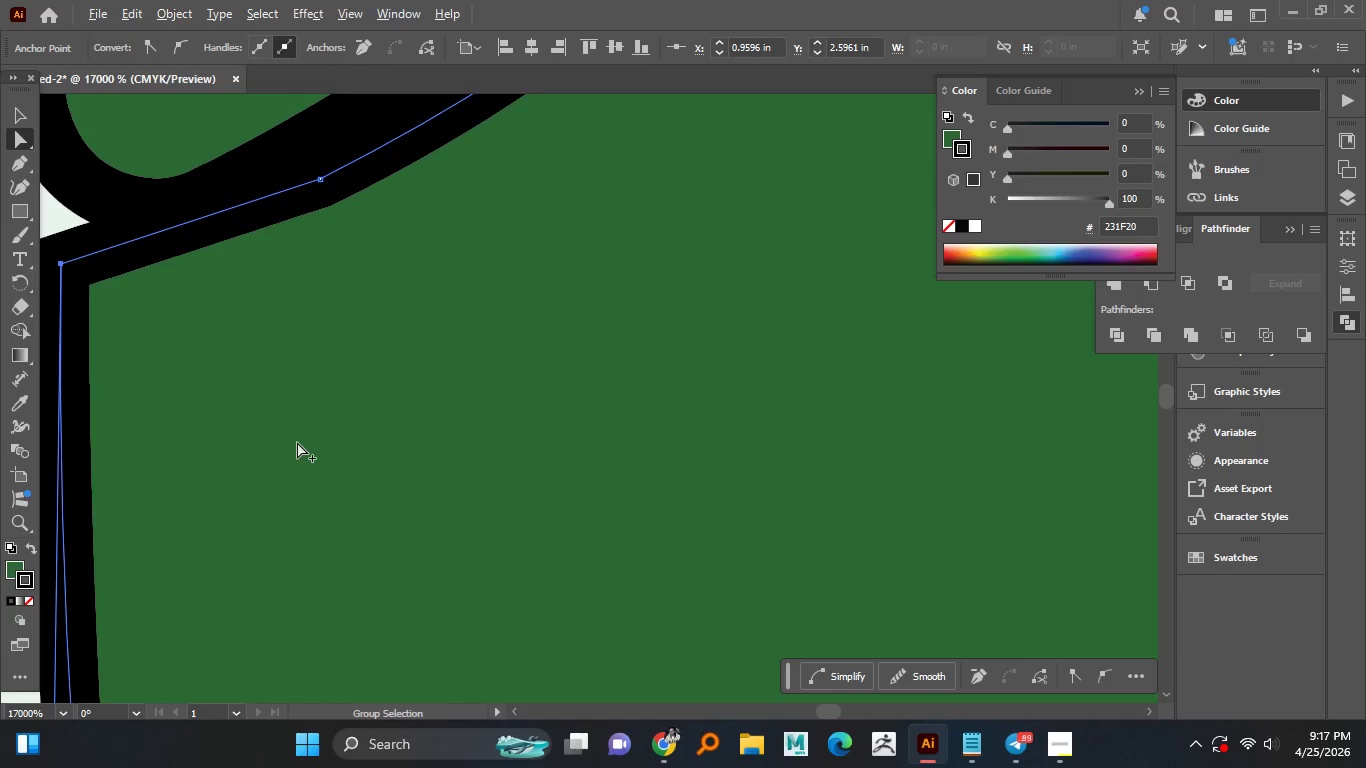 
scroll: coordinate [297, 442], scroll_direction: down, amount: 3.0
 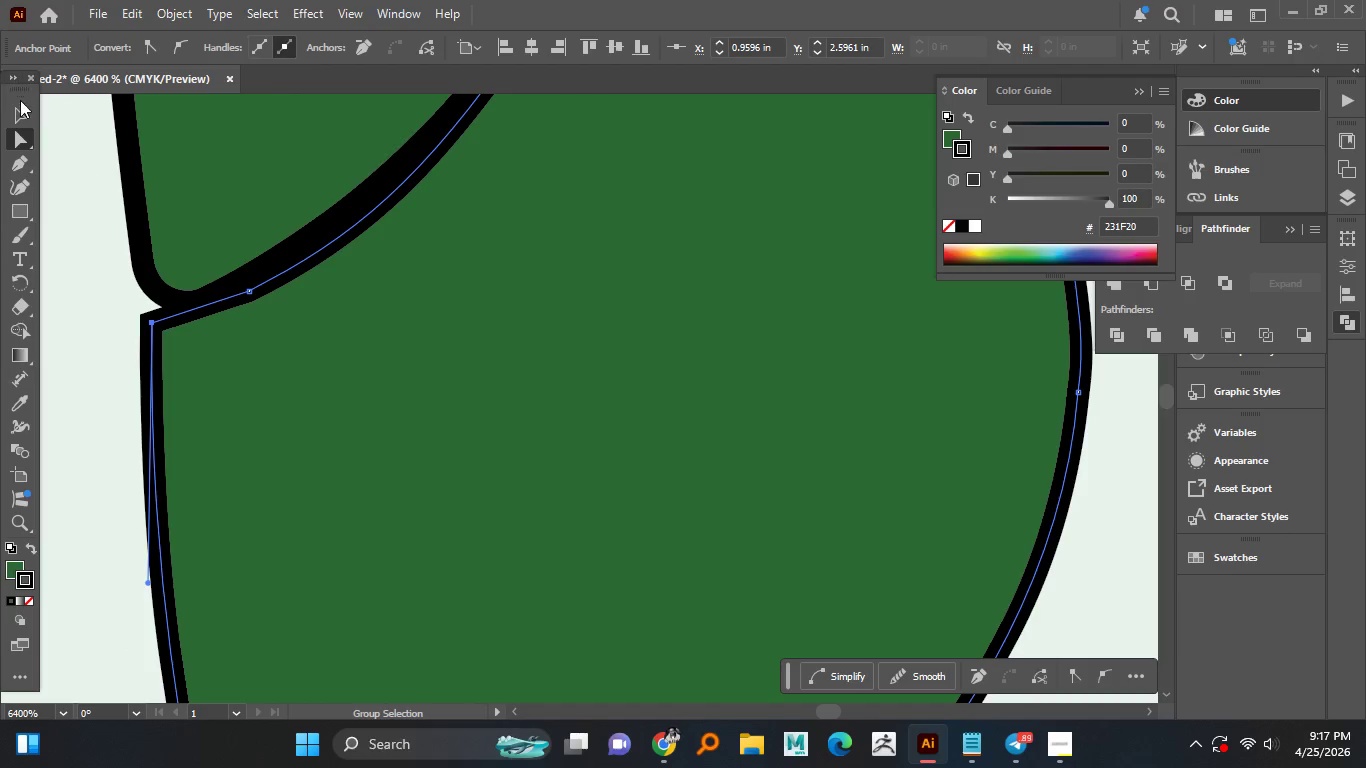 
left_click([22, 110])
 